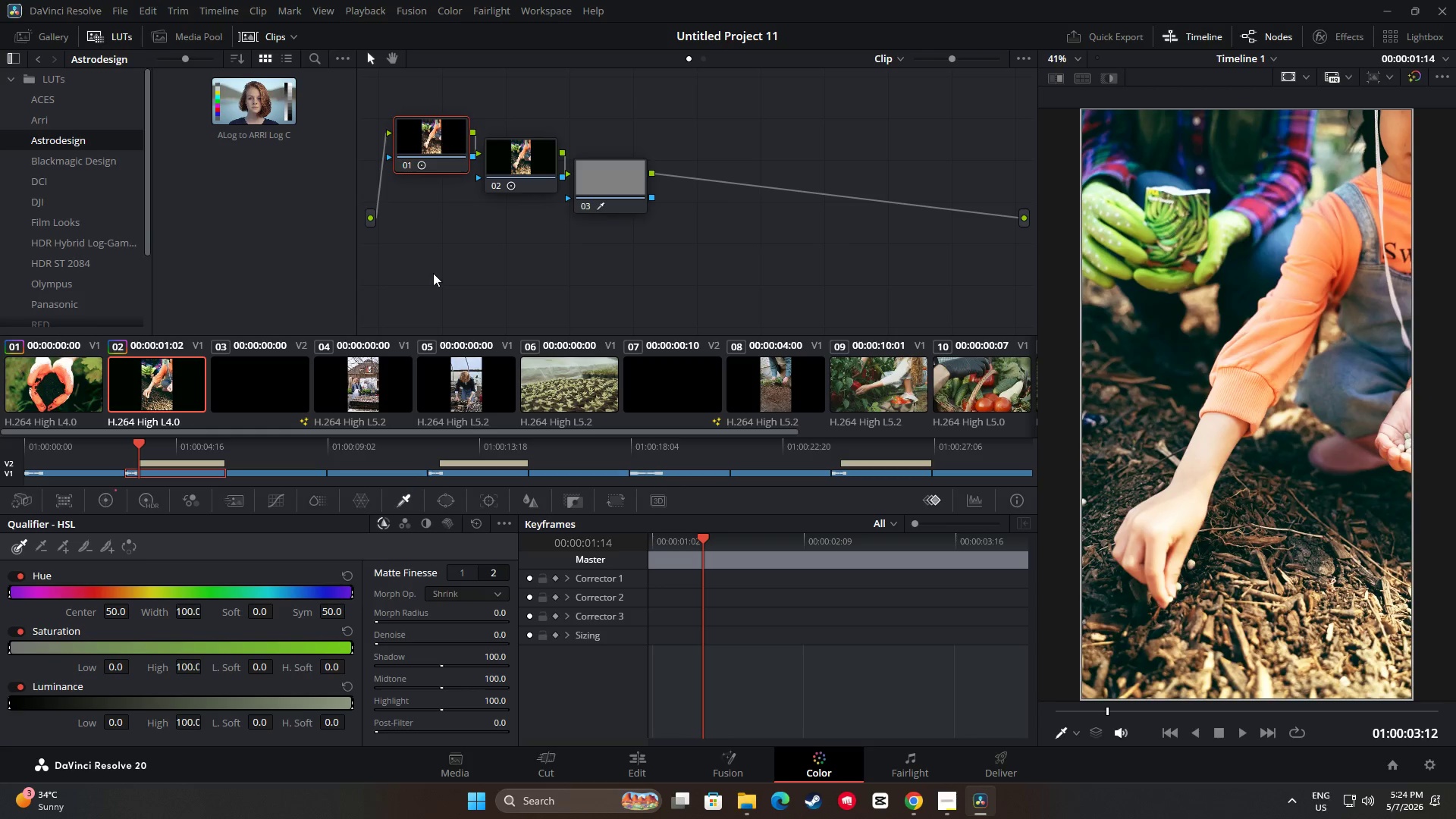 
key(Control+C)
 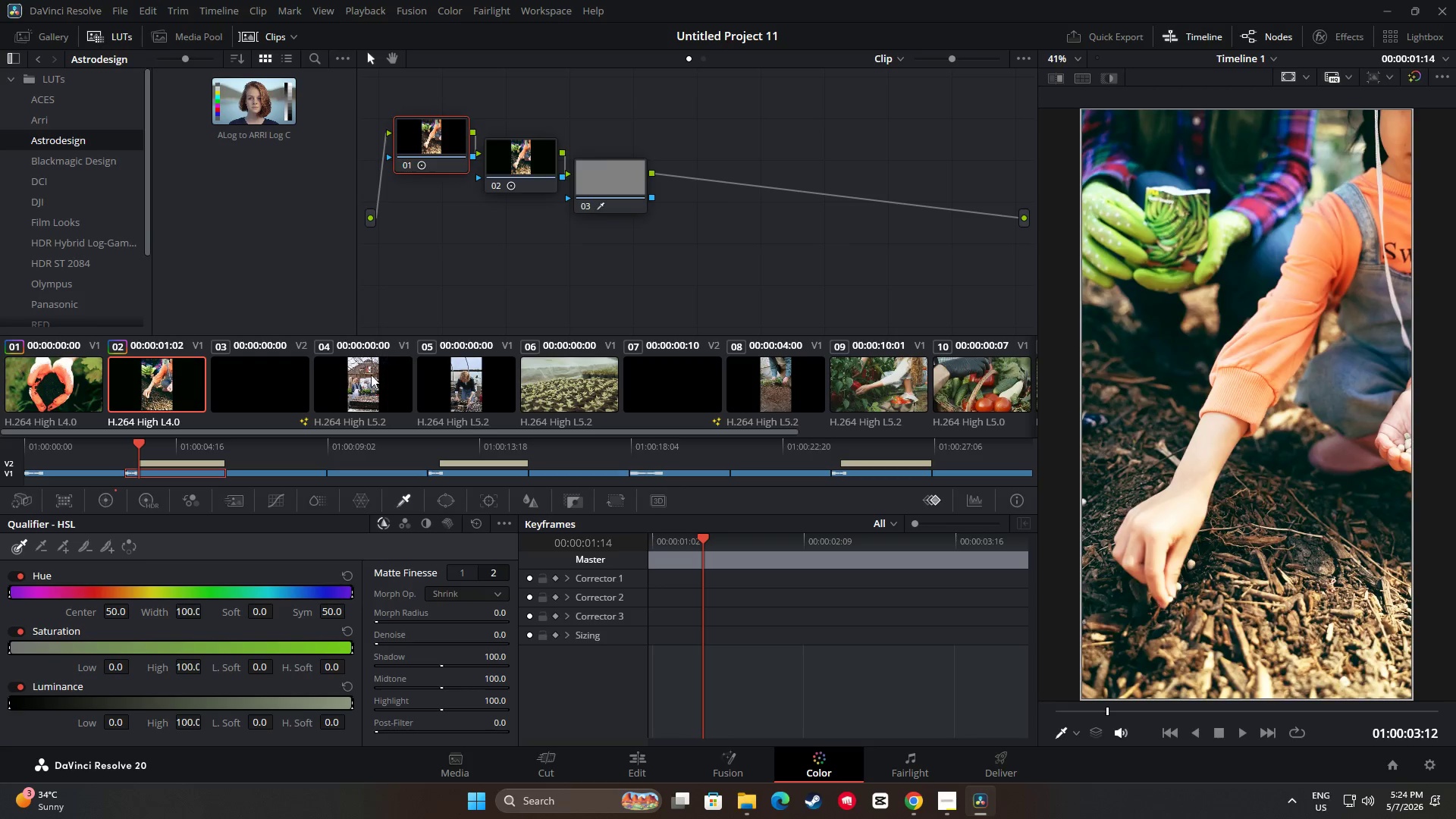 
left_click([367, 386])
 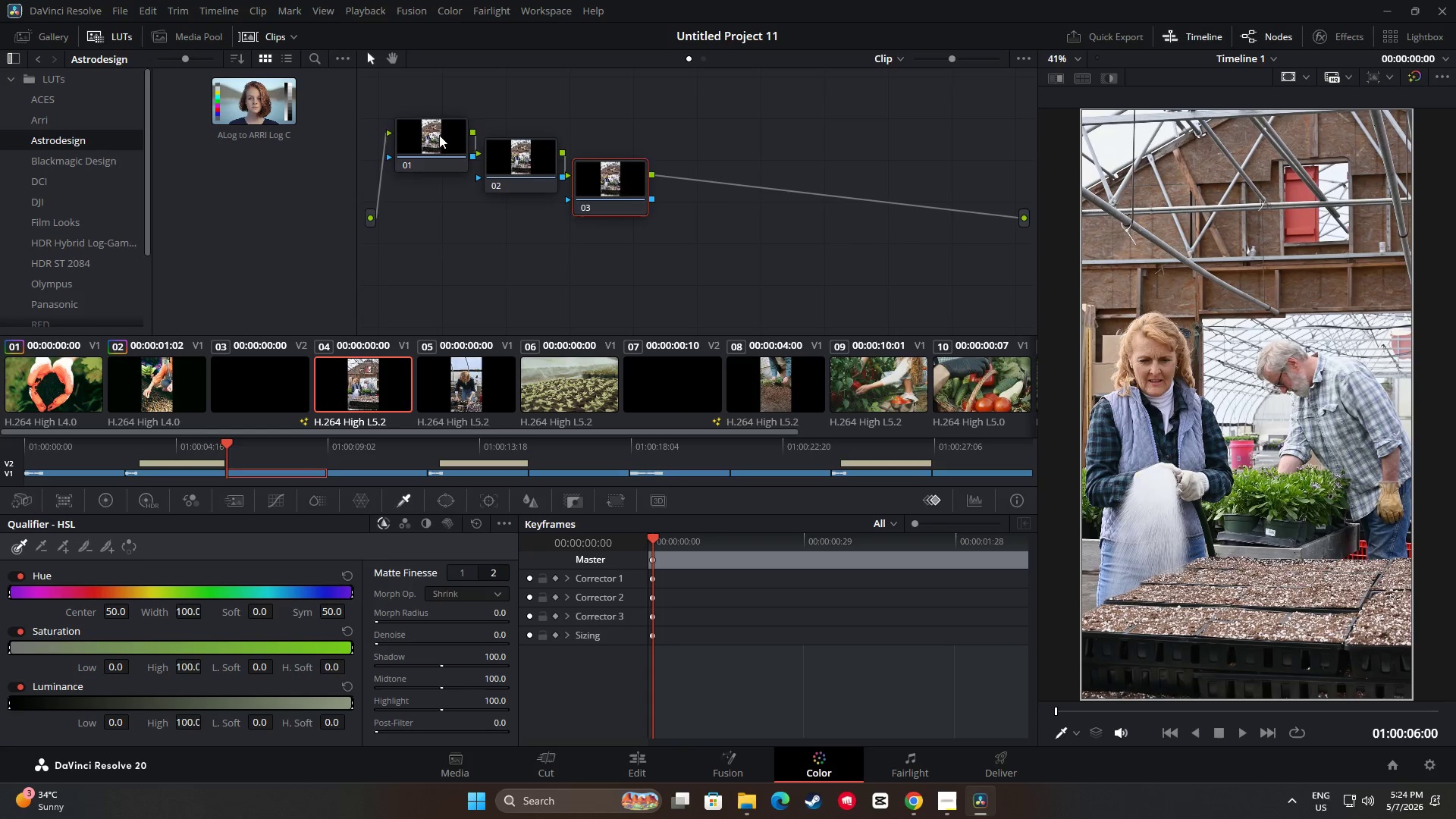 
key(Control+ControlLeft)
 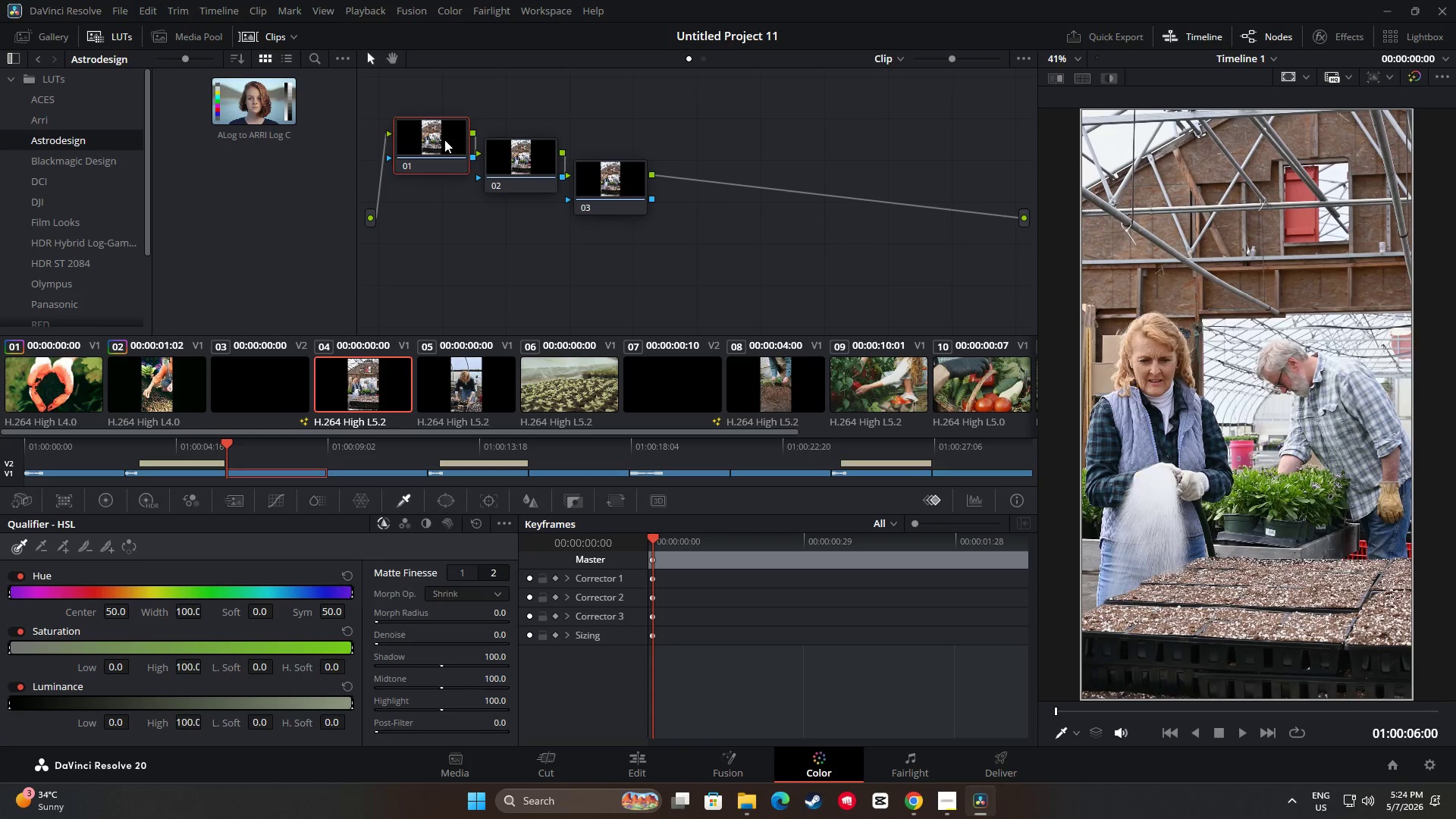 
key(Control+V)
 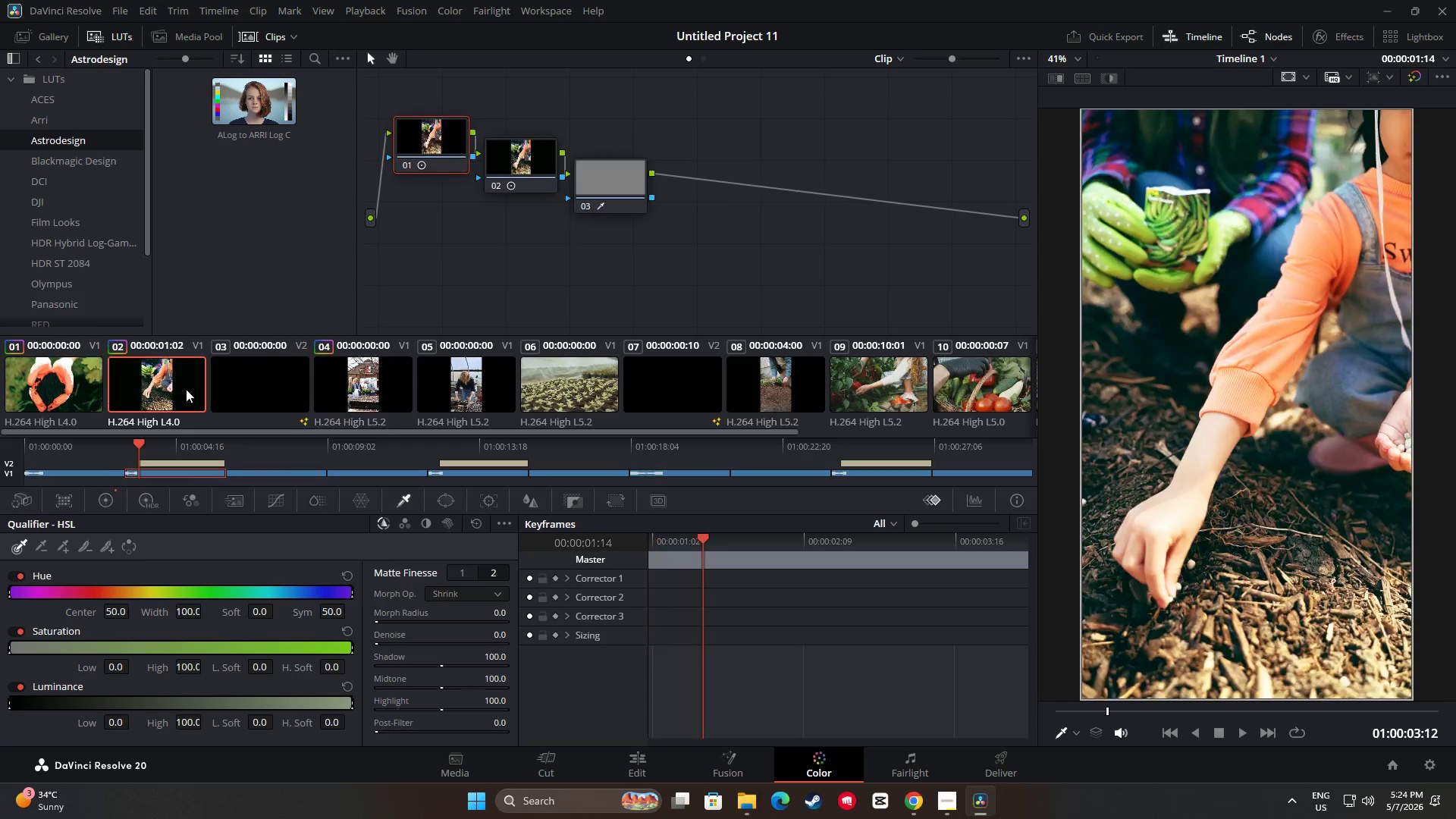 
double_click([533, 160])
 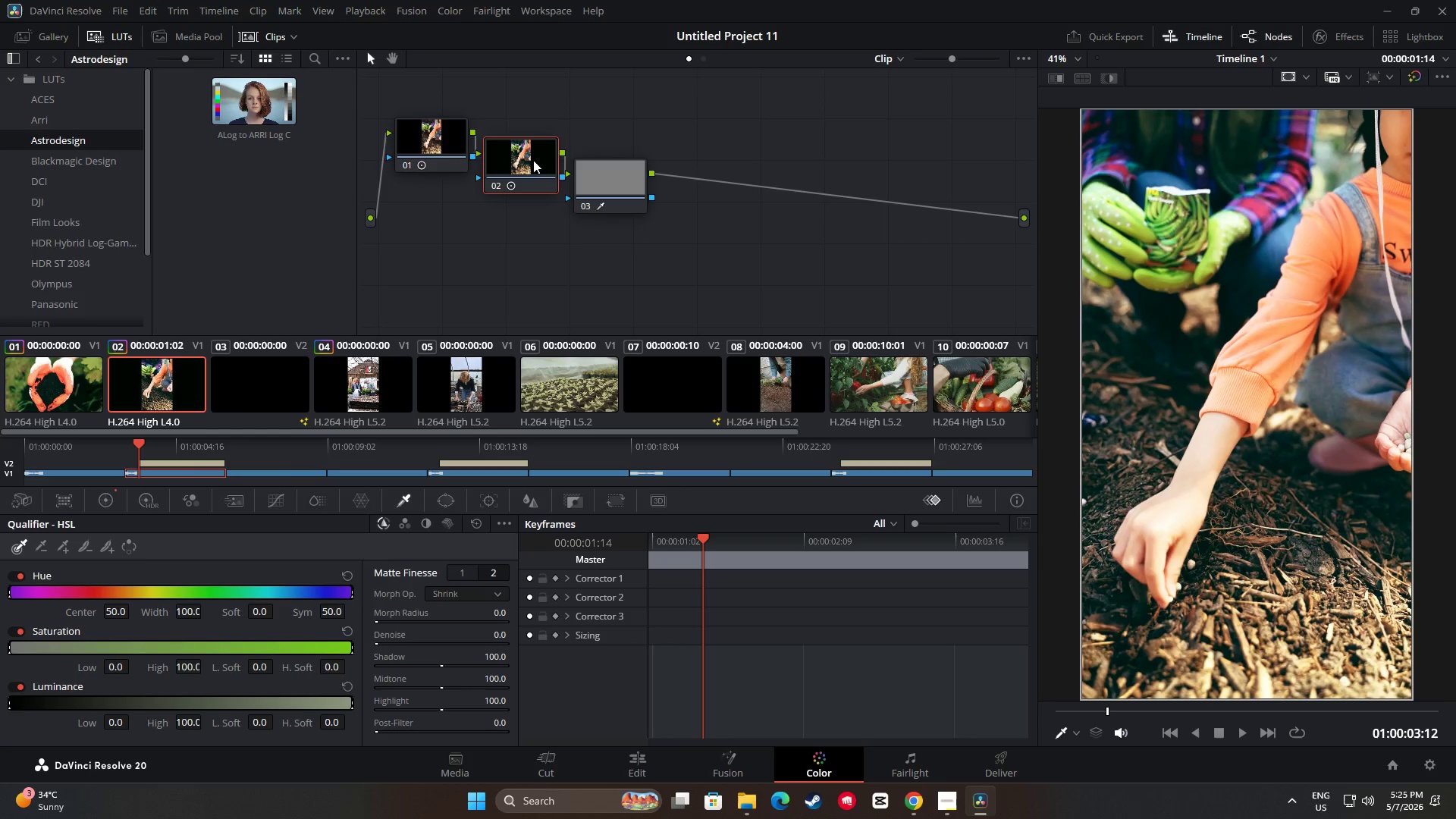 
key(Control+ControlLeft)
 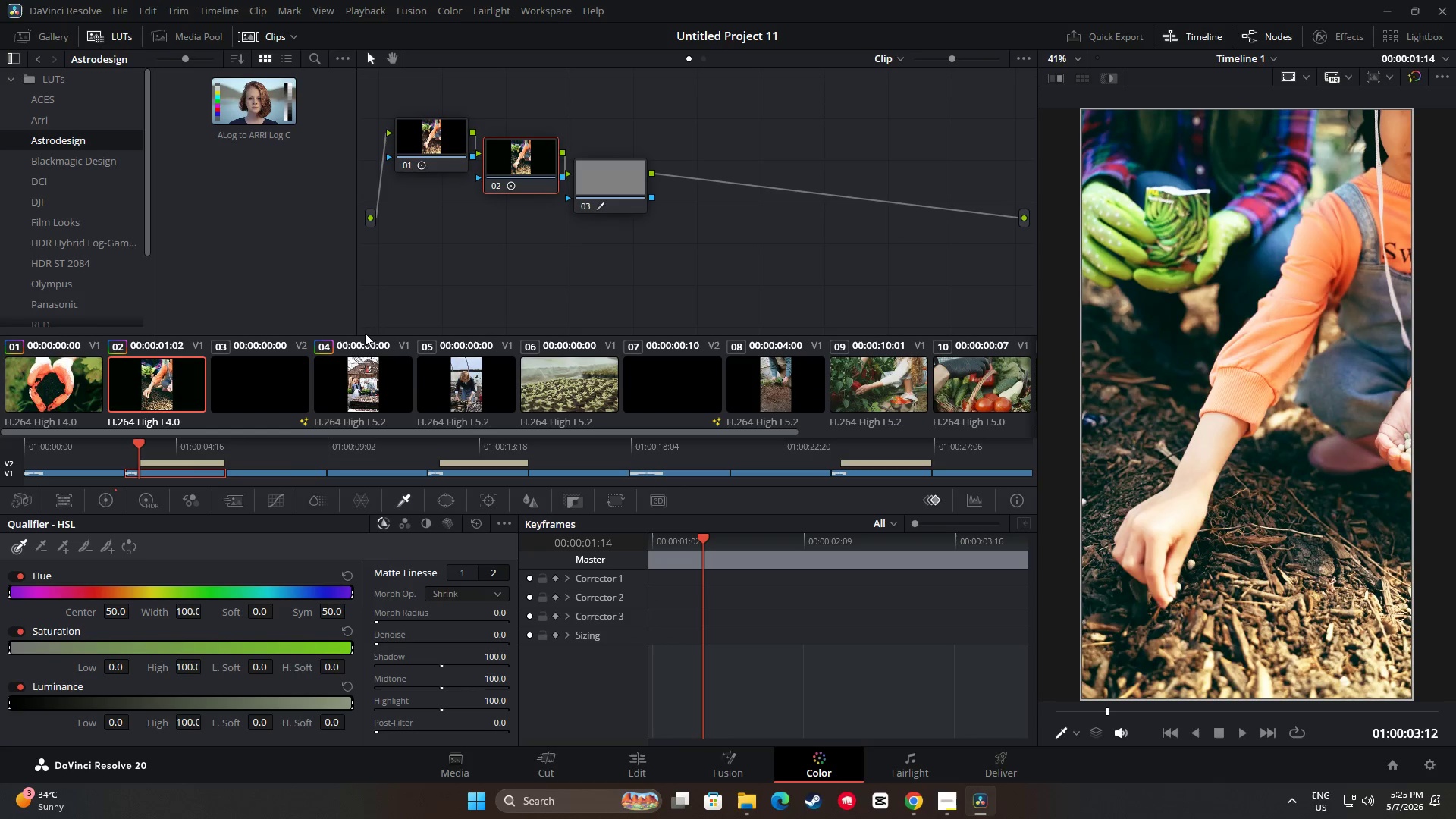 
key(Control+C)
 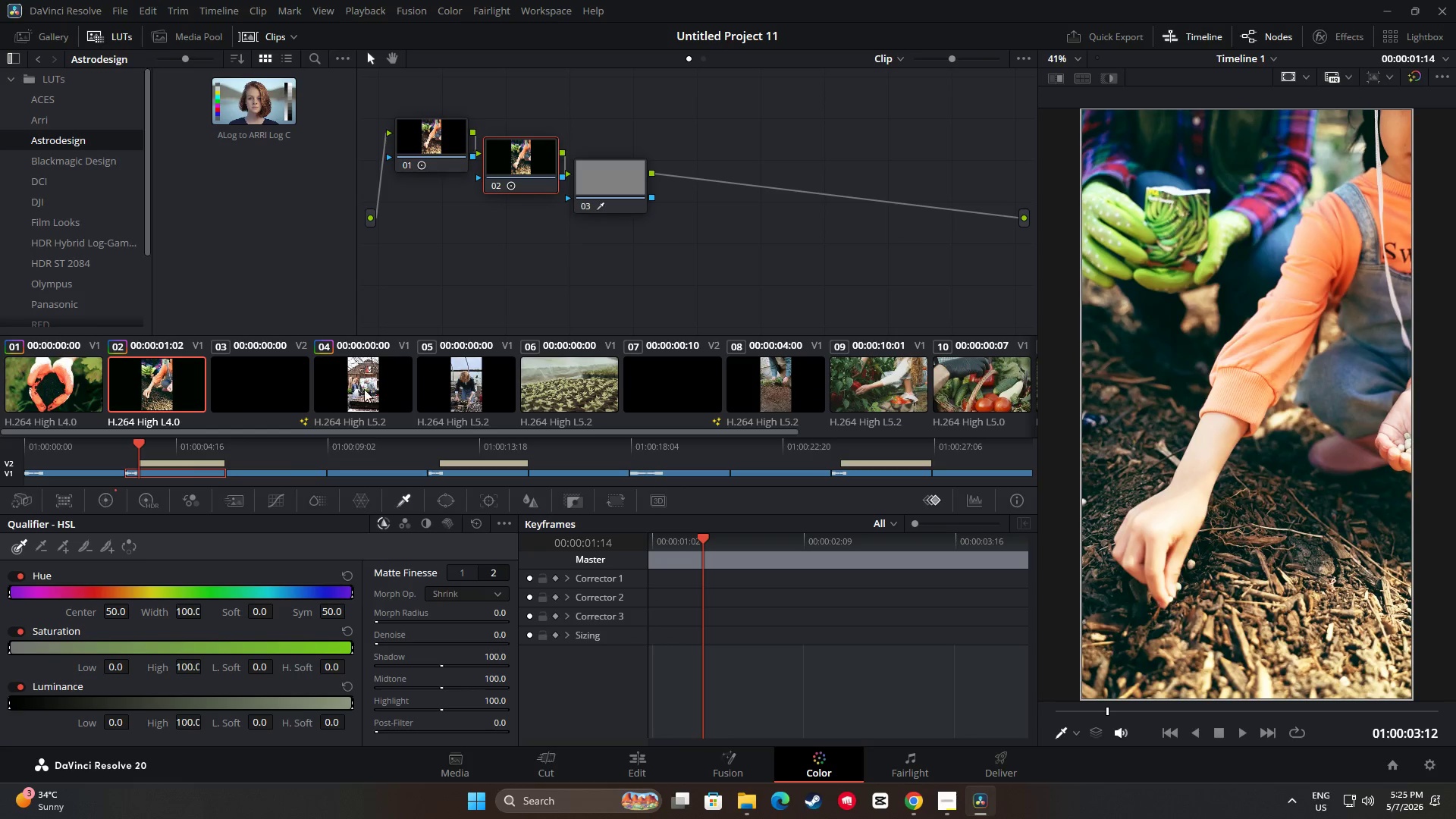 
left_click([365, 390])
 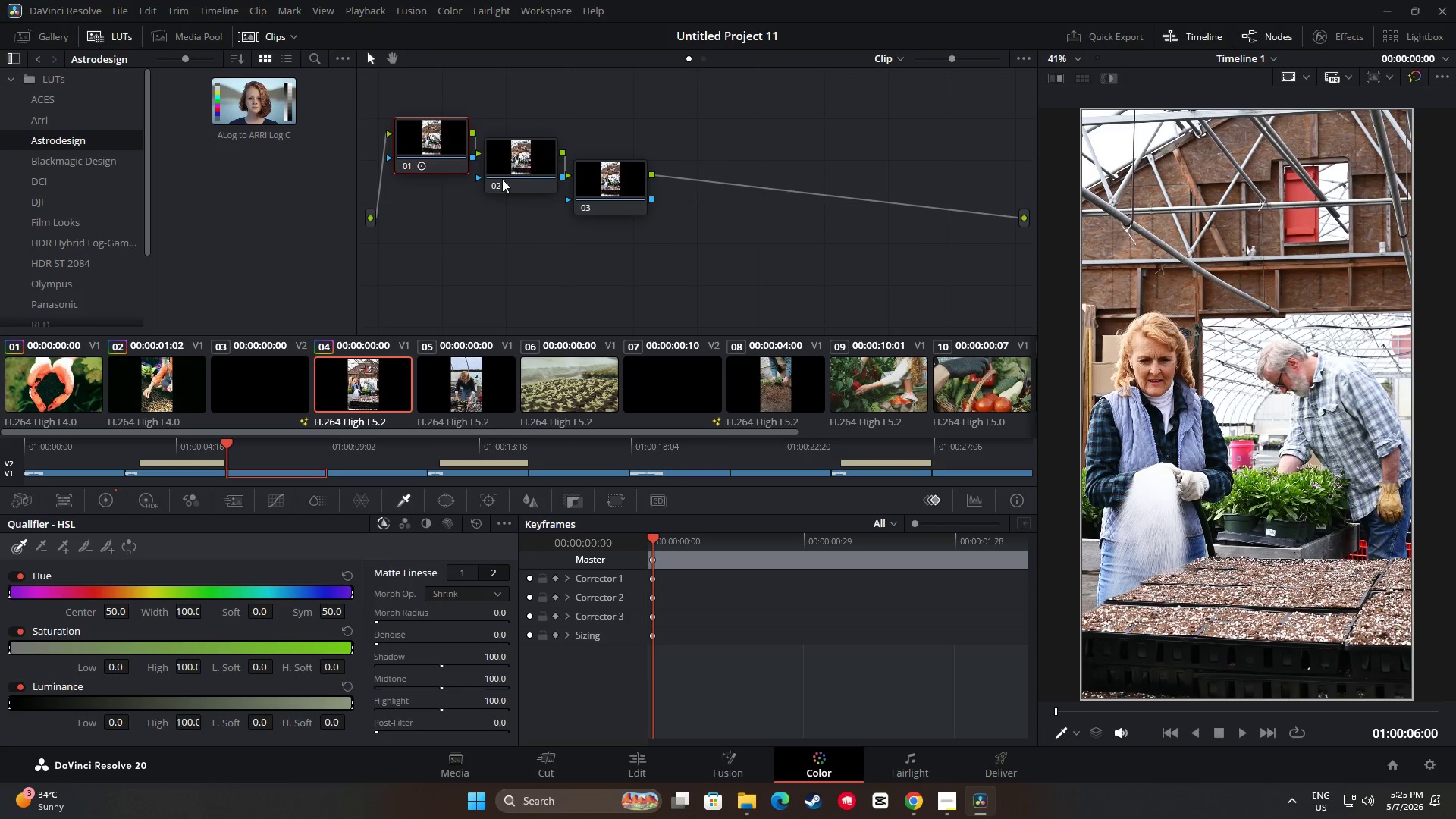 
left_click([504, 175])
 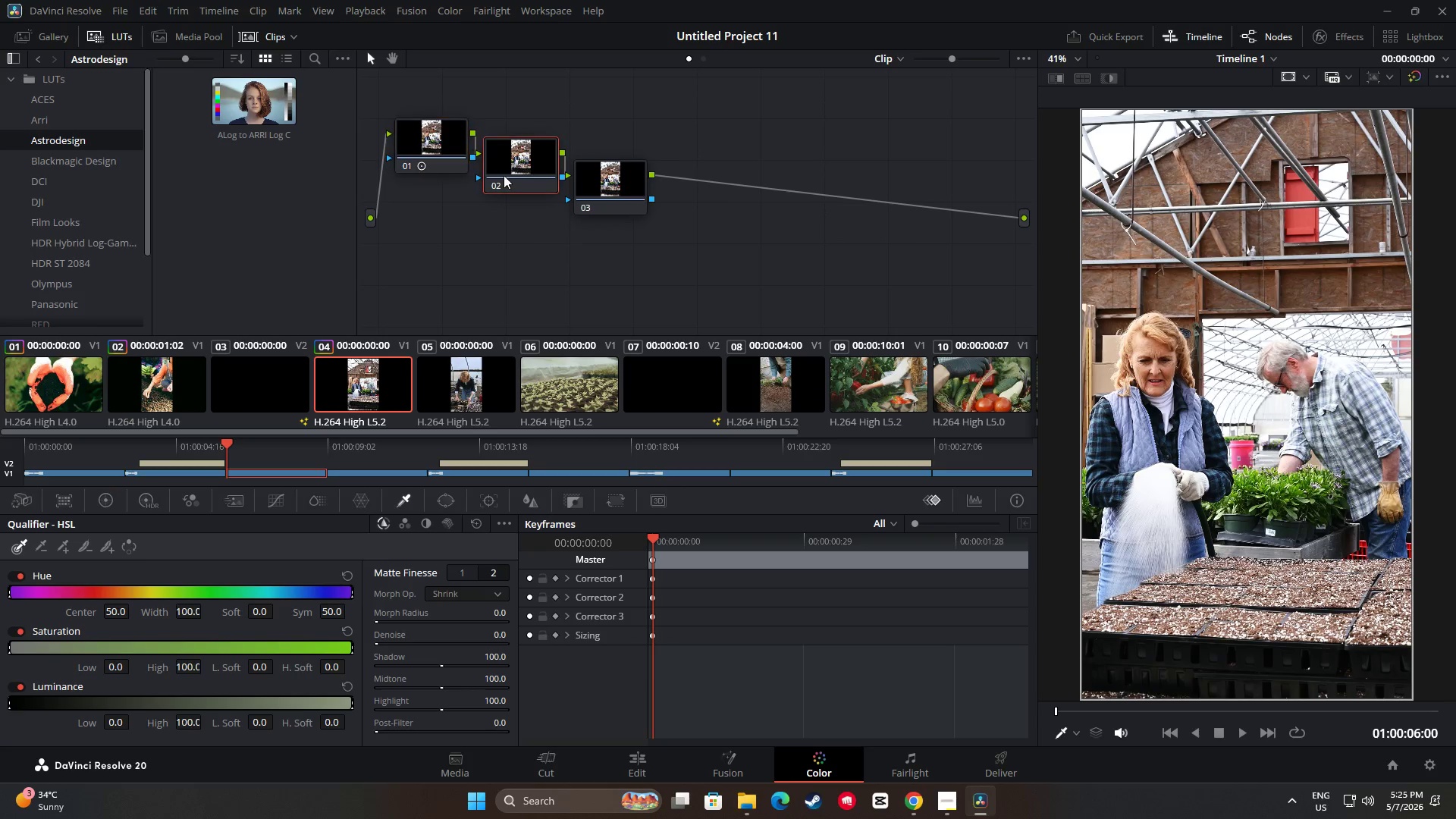 
key(Control+ControlLeft)
 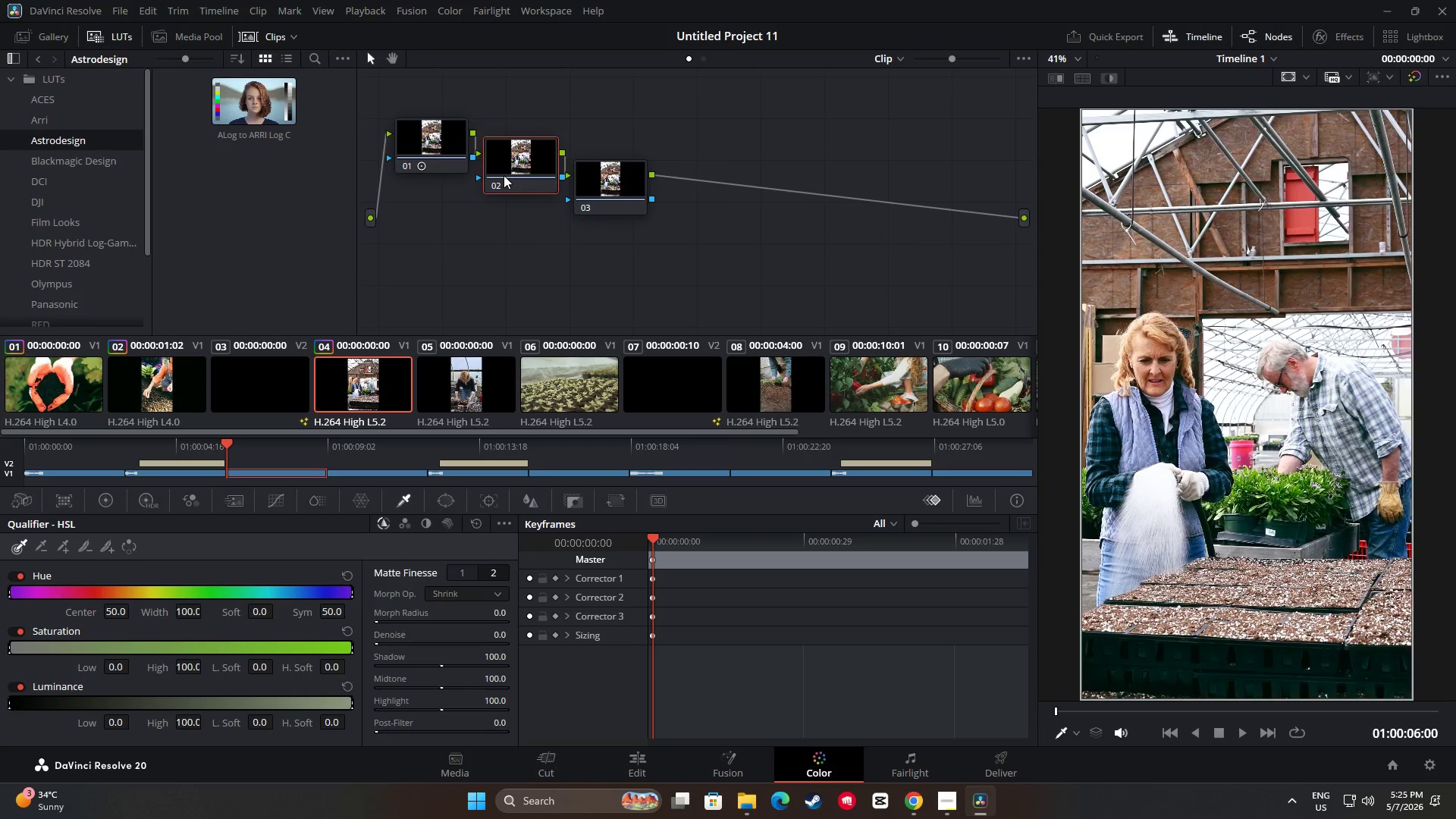 
key(Control+V)
 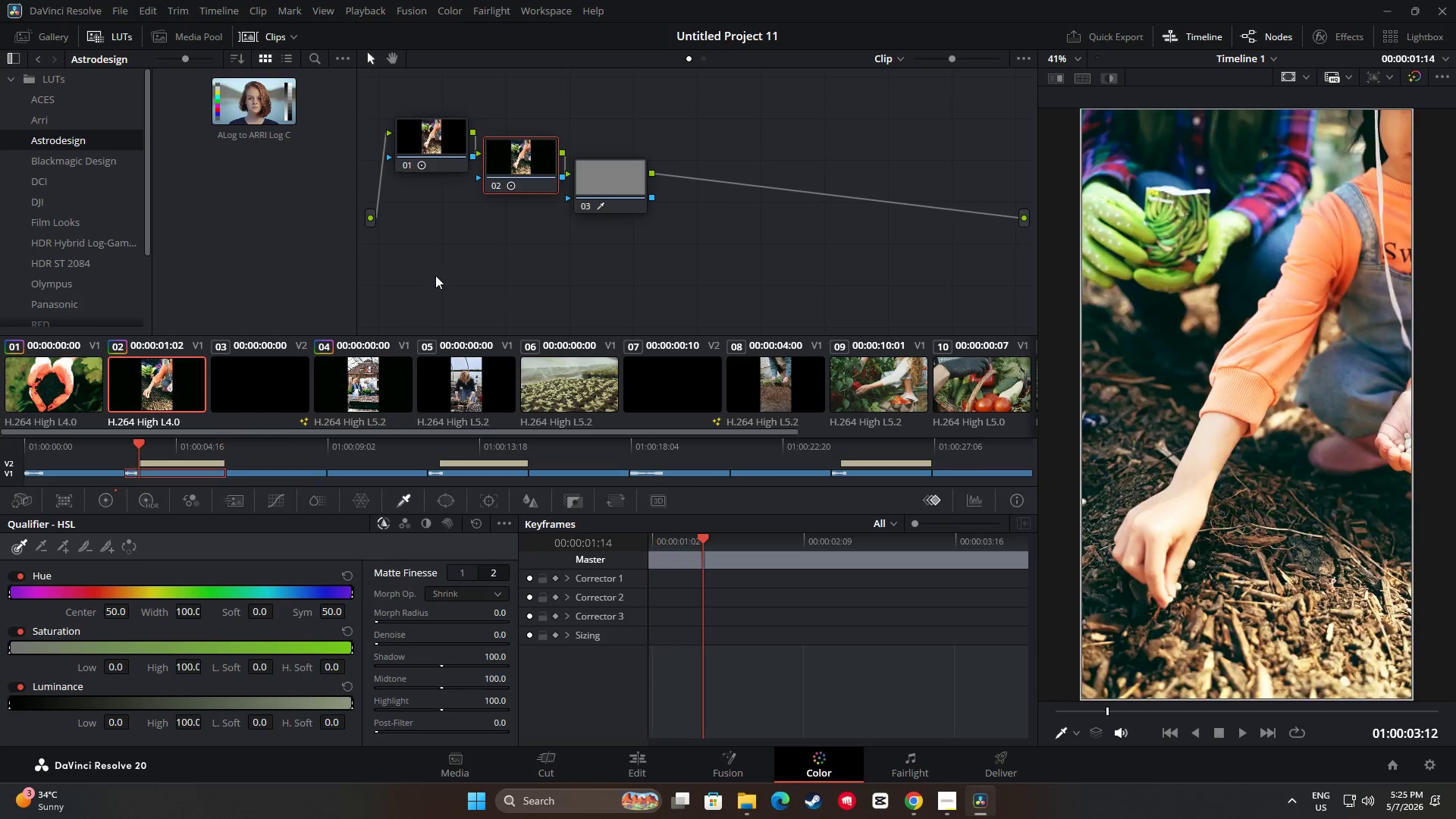 
double_click([635, 179])
 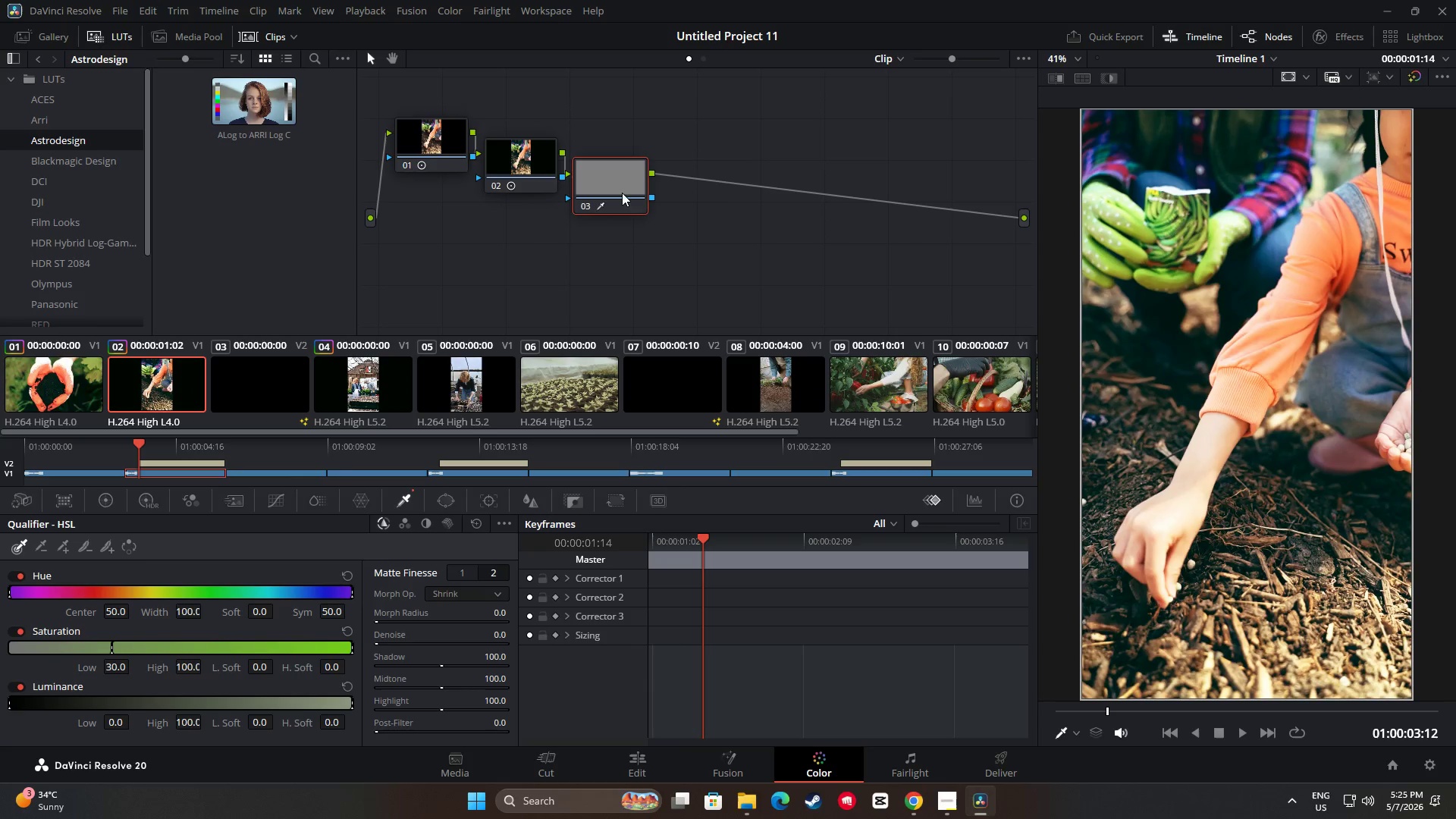 
key(Control+ControlLeft)
 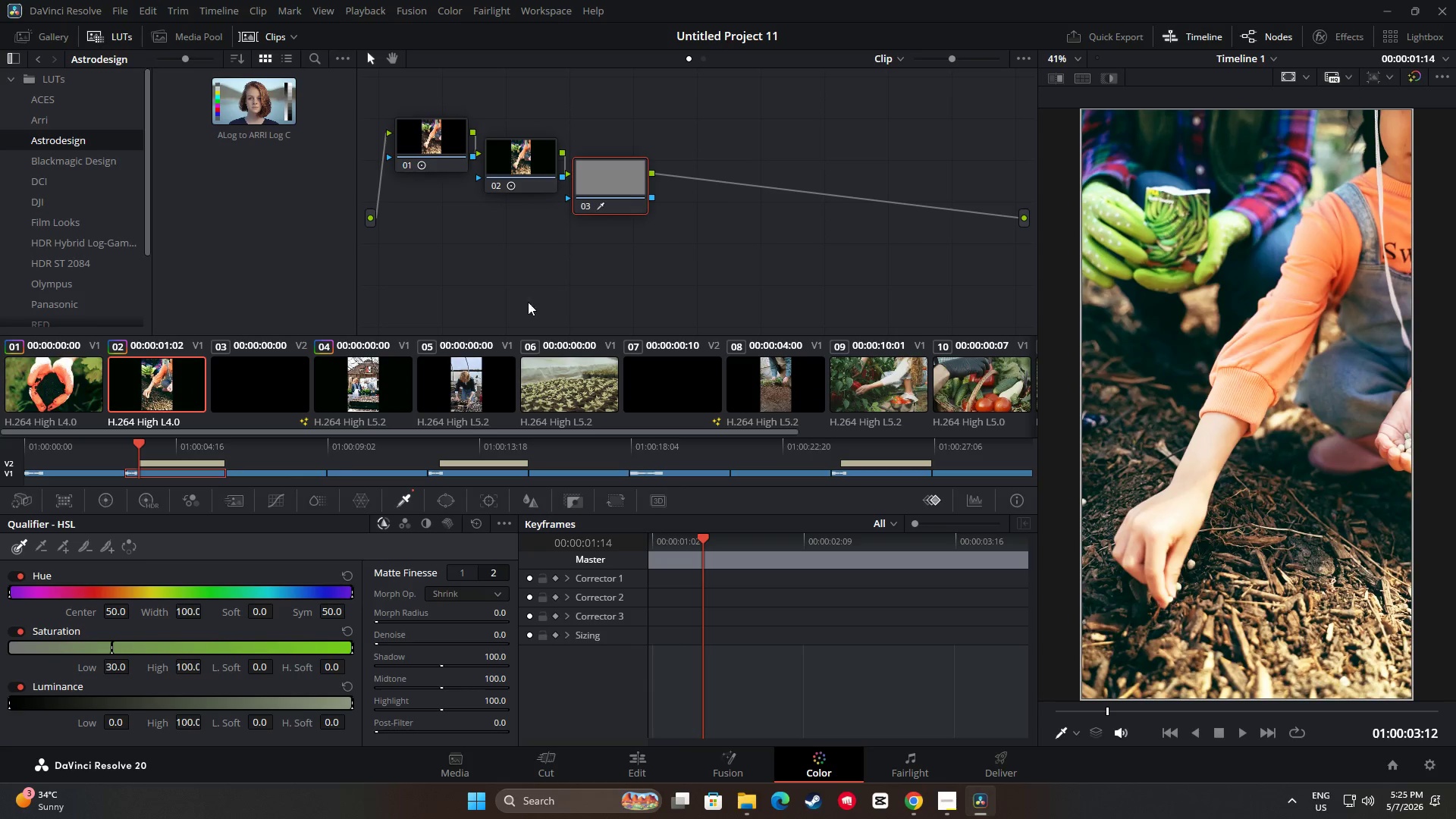 
key(Control+C)
 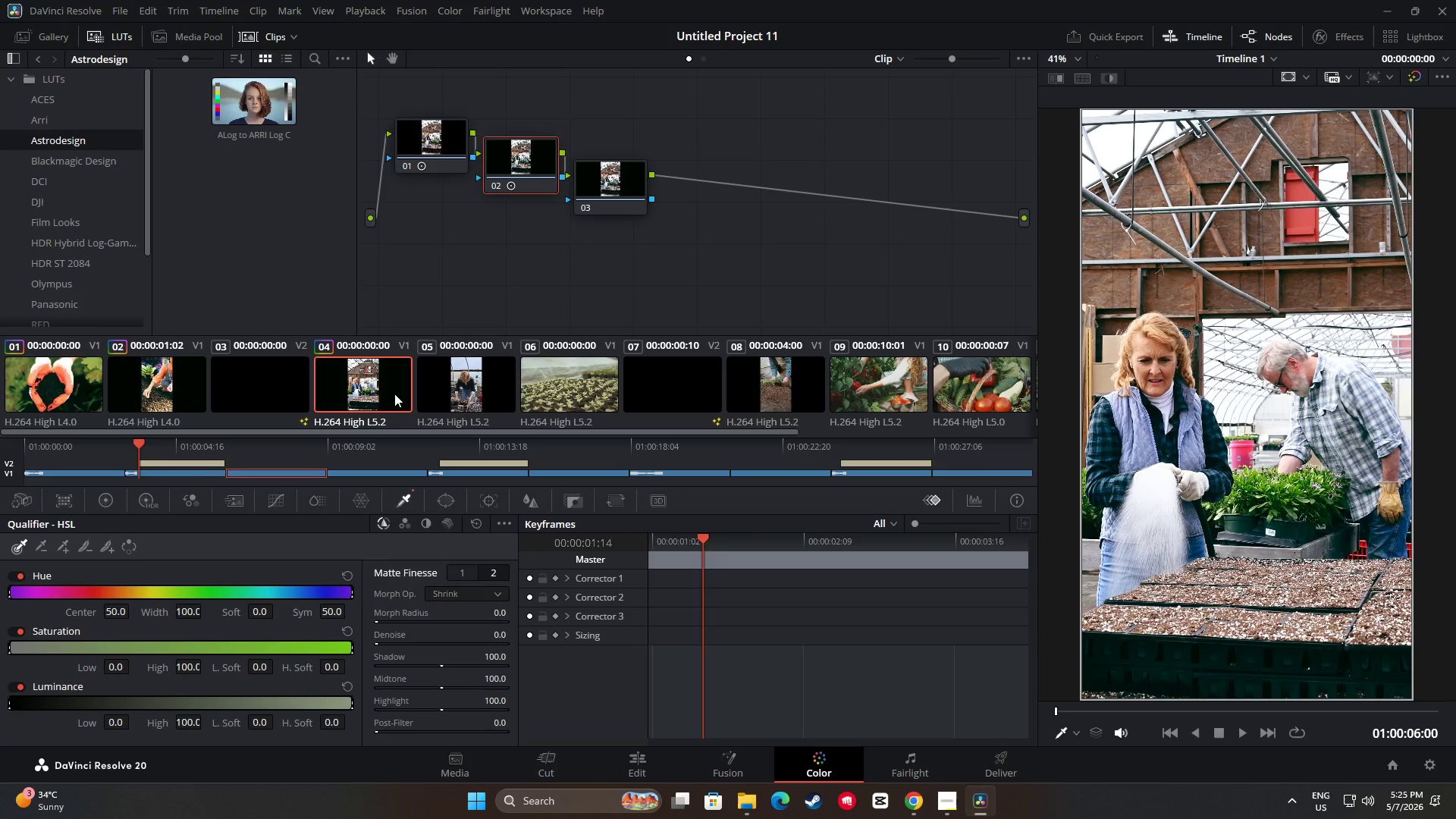 
double_click([614, 182])
 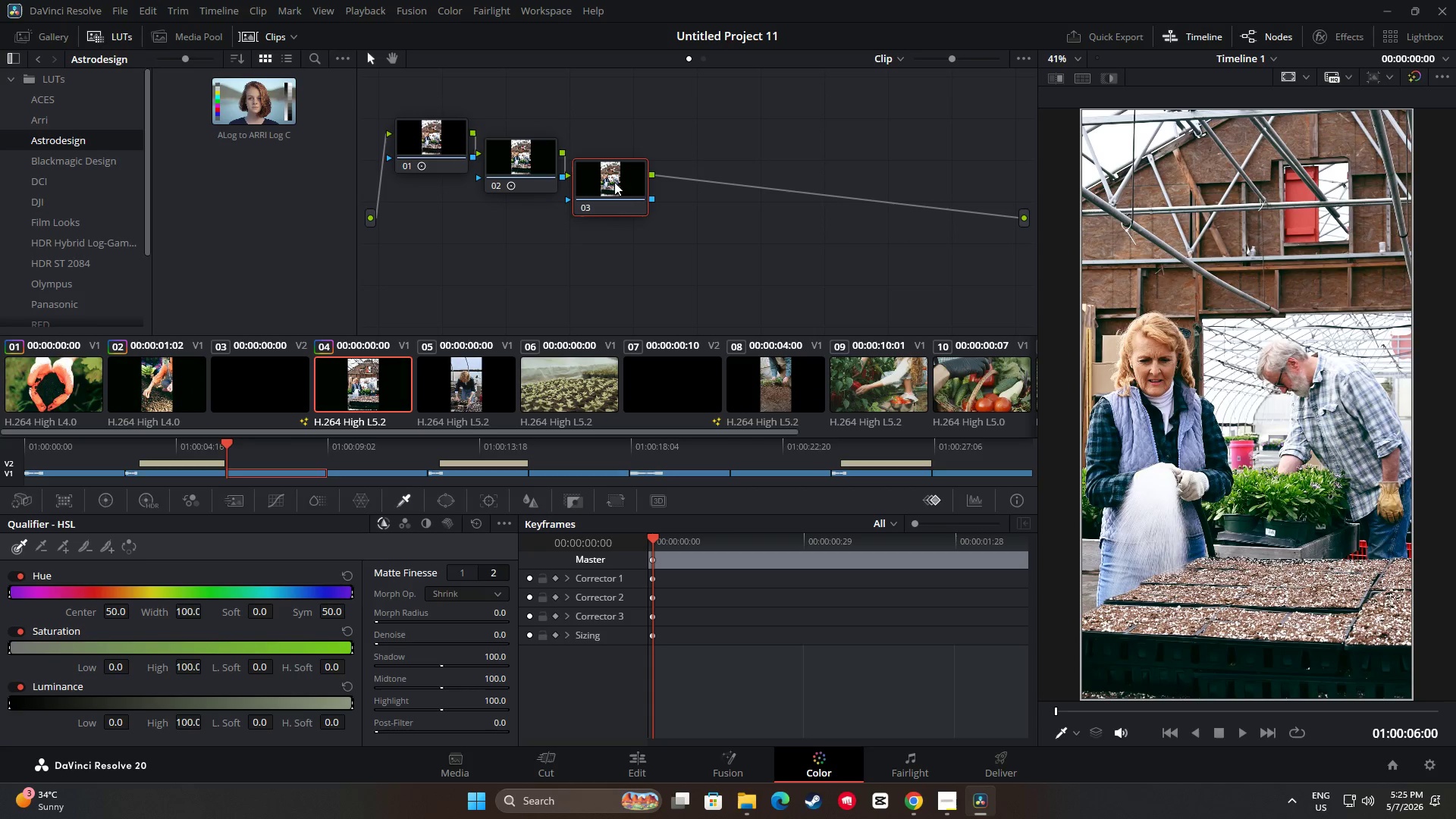 
key(Control+ControlLeft)
 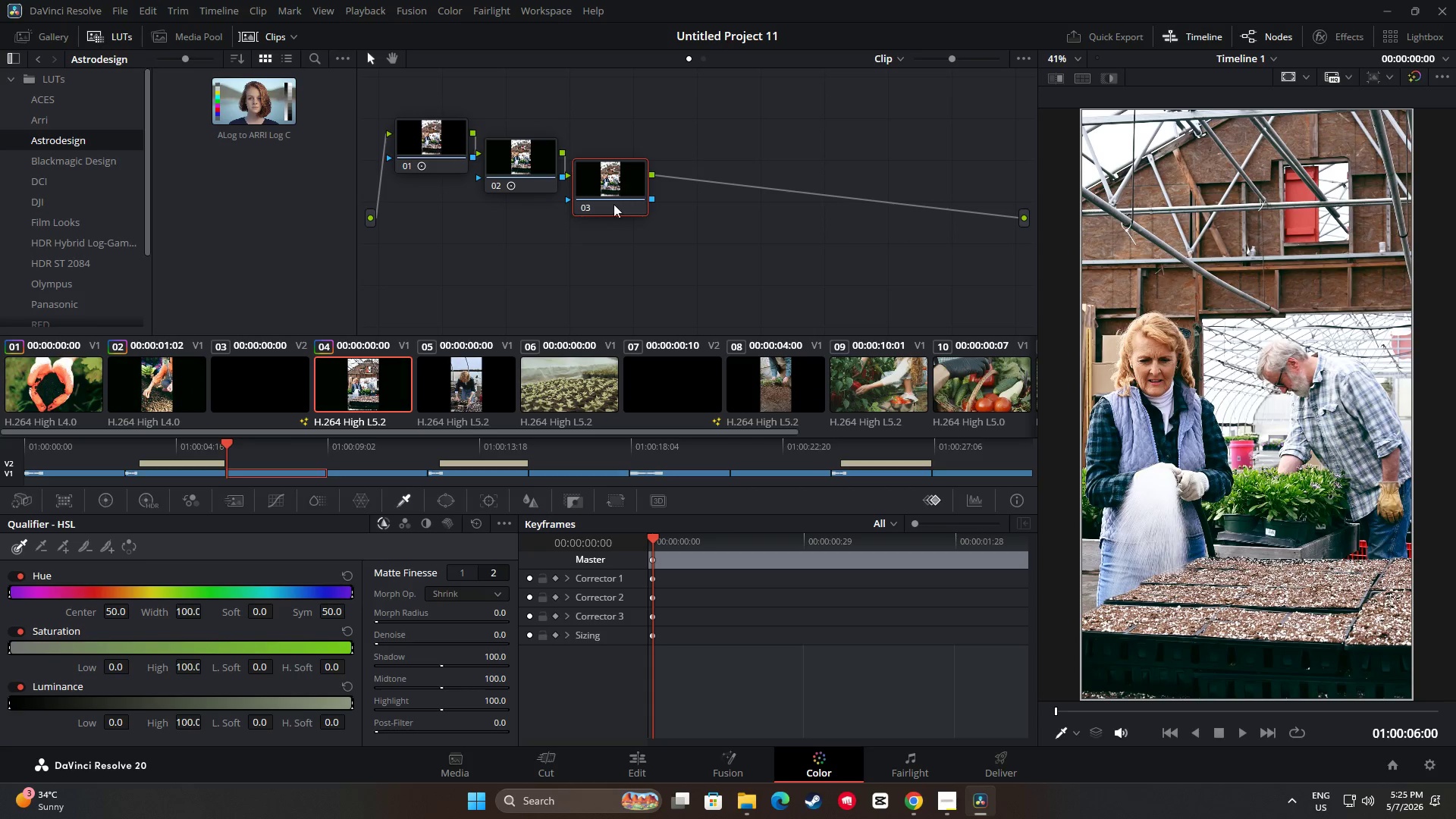 
key(Control+V)
 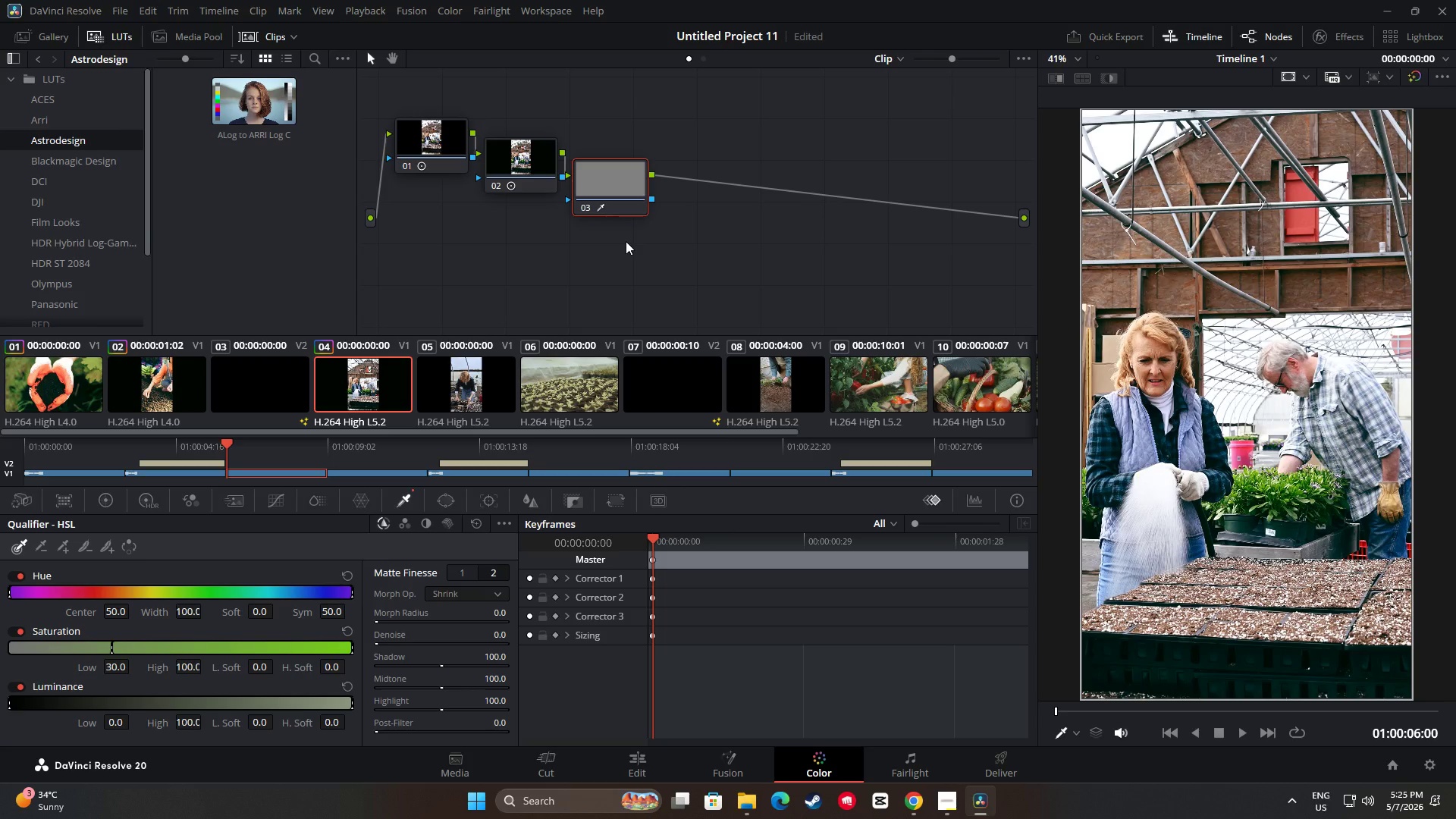 
wait(6.2)
 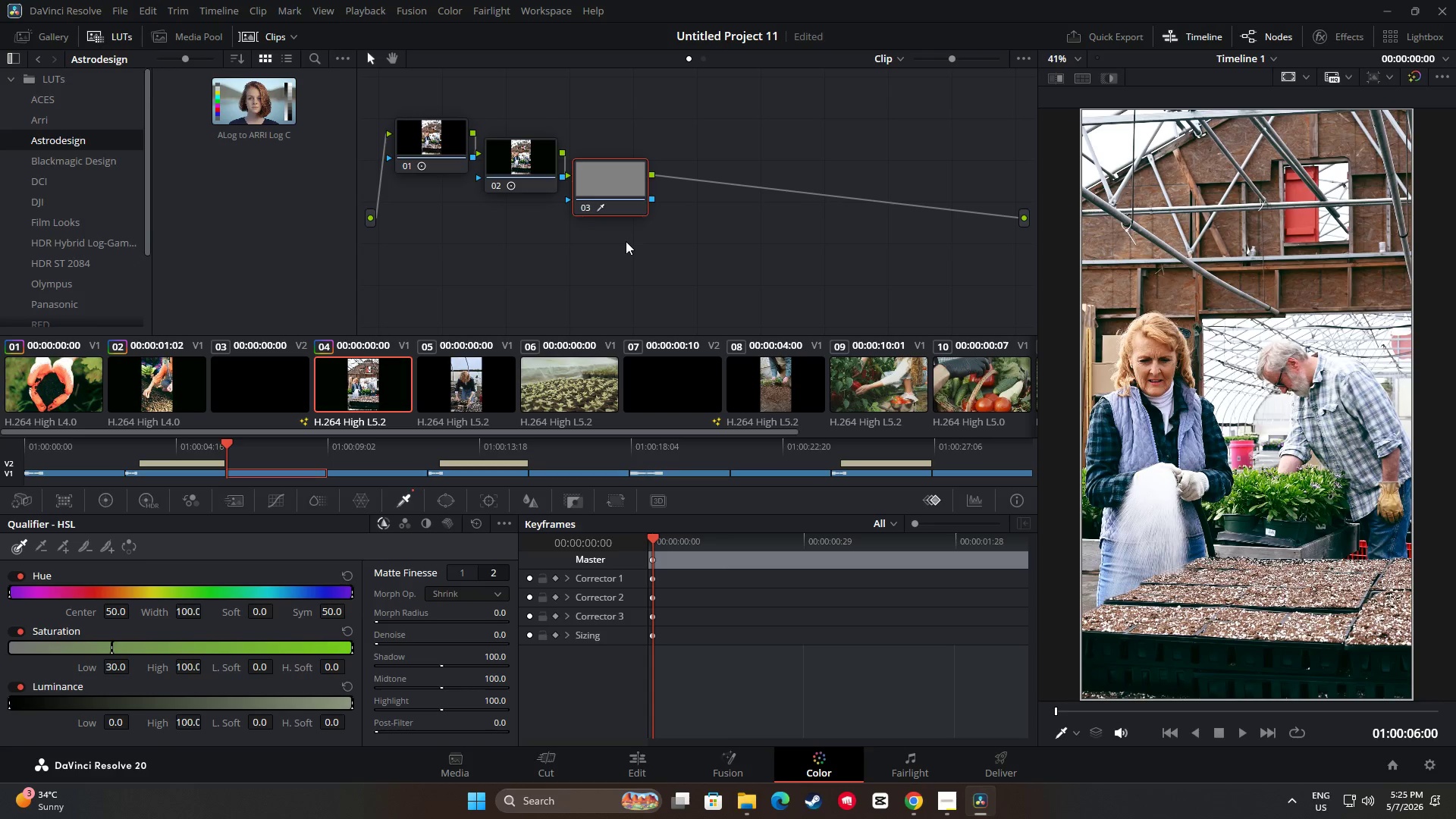 
left_click_drag(start_coordinate=[225, 447], to_coordinate=[39, 449])
 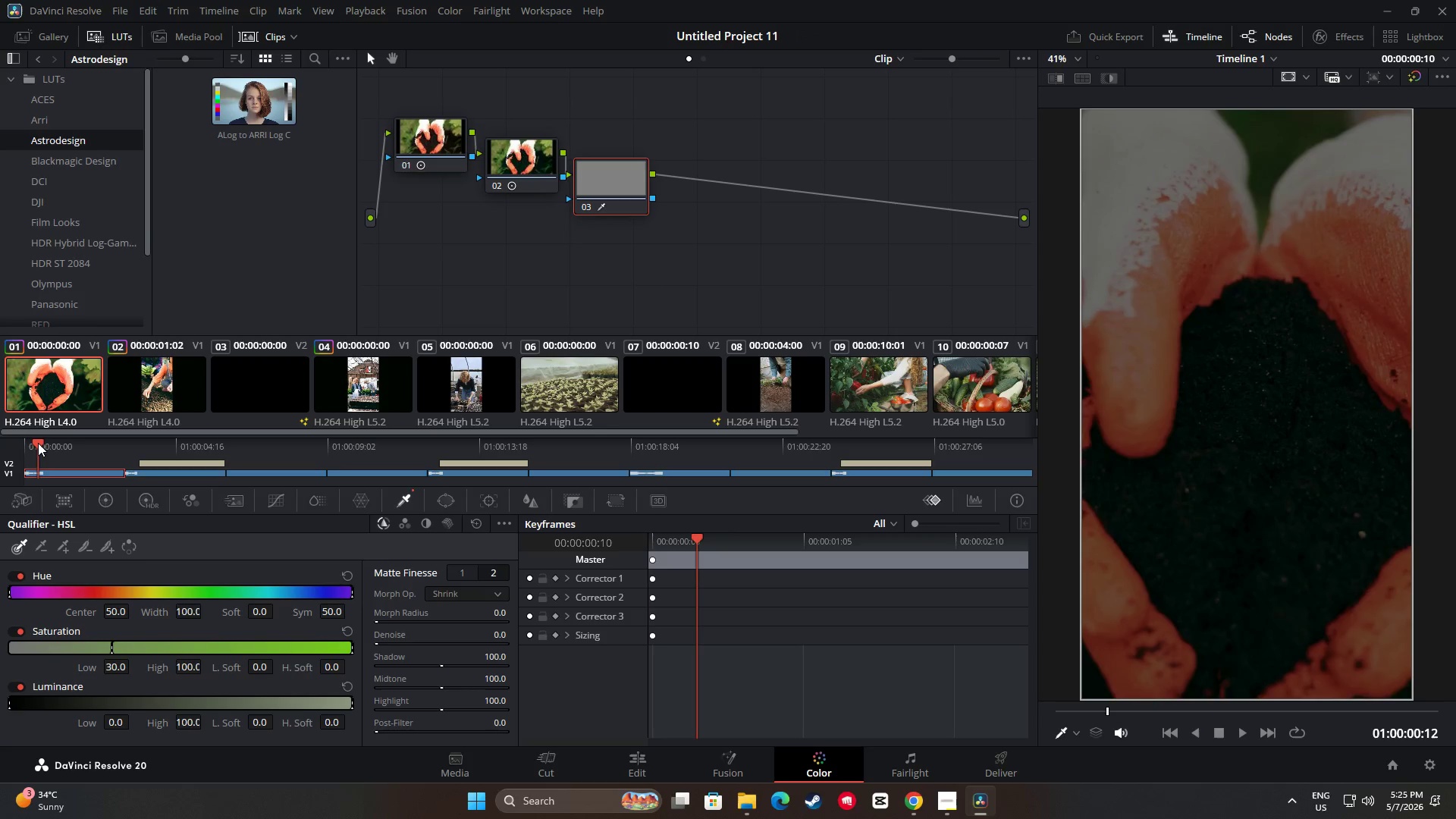 
left_click_drag(start_coordinate=[39, 443], to_coordinate=[20, 442])
 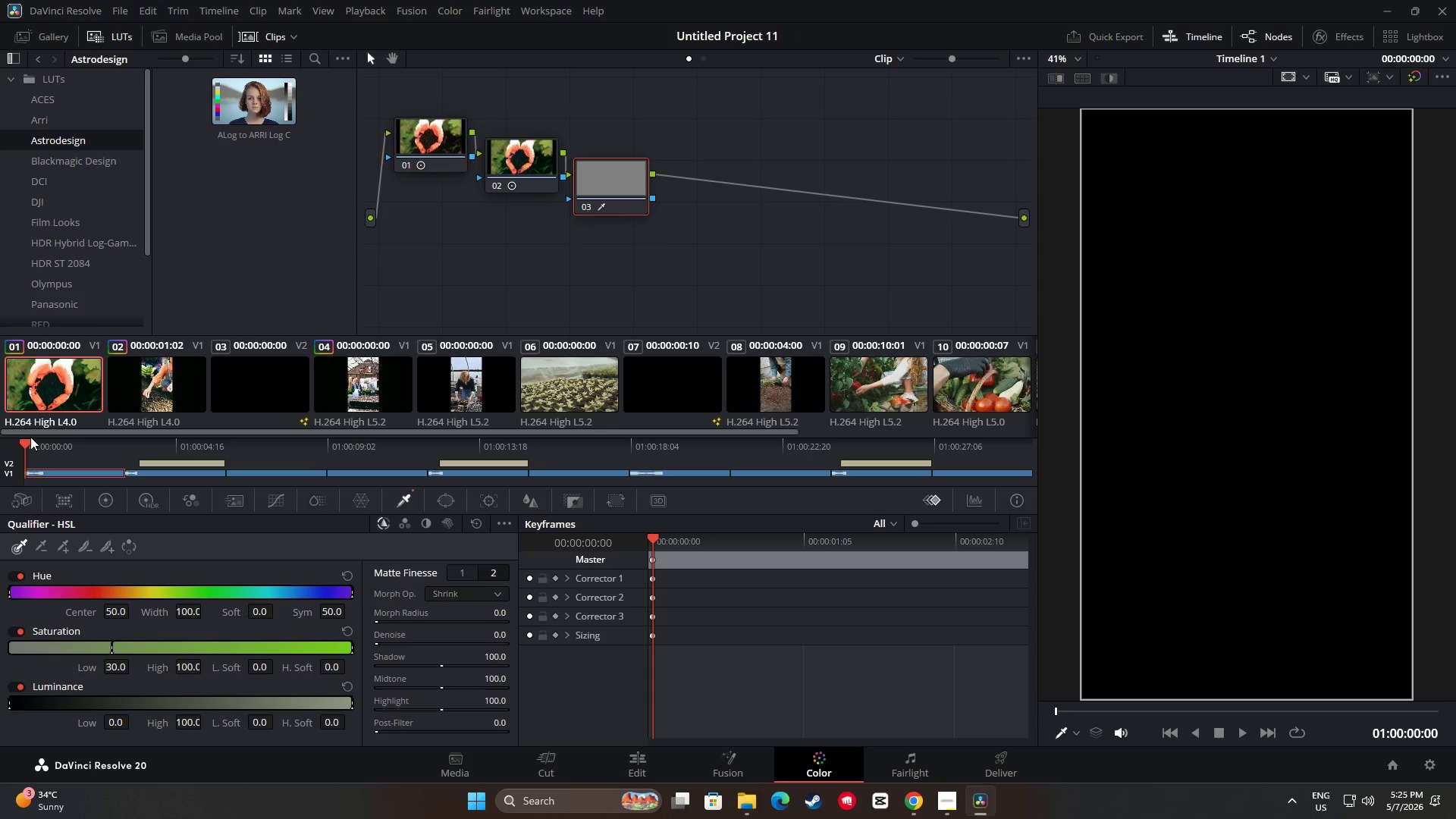 
key(Space)
 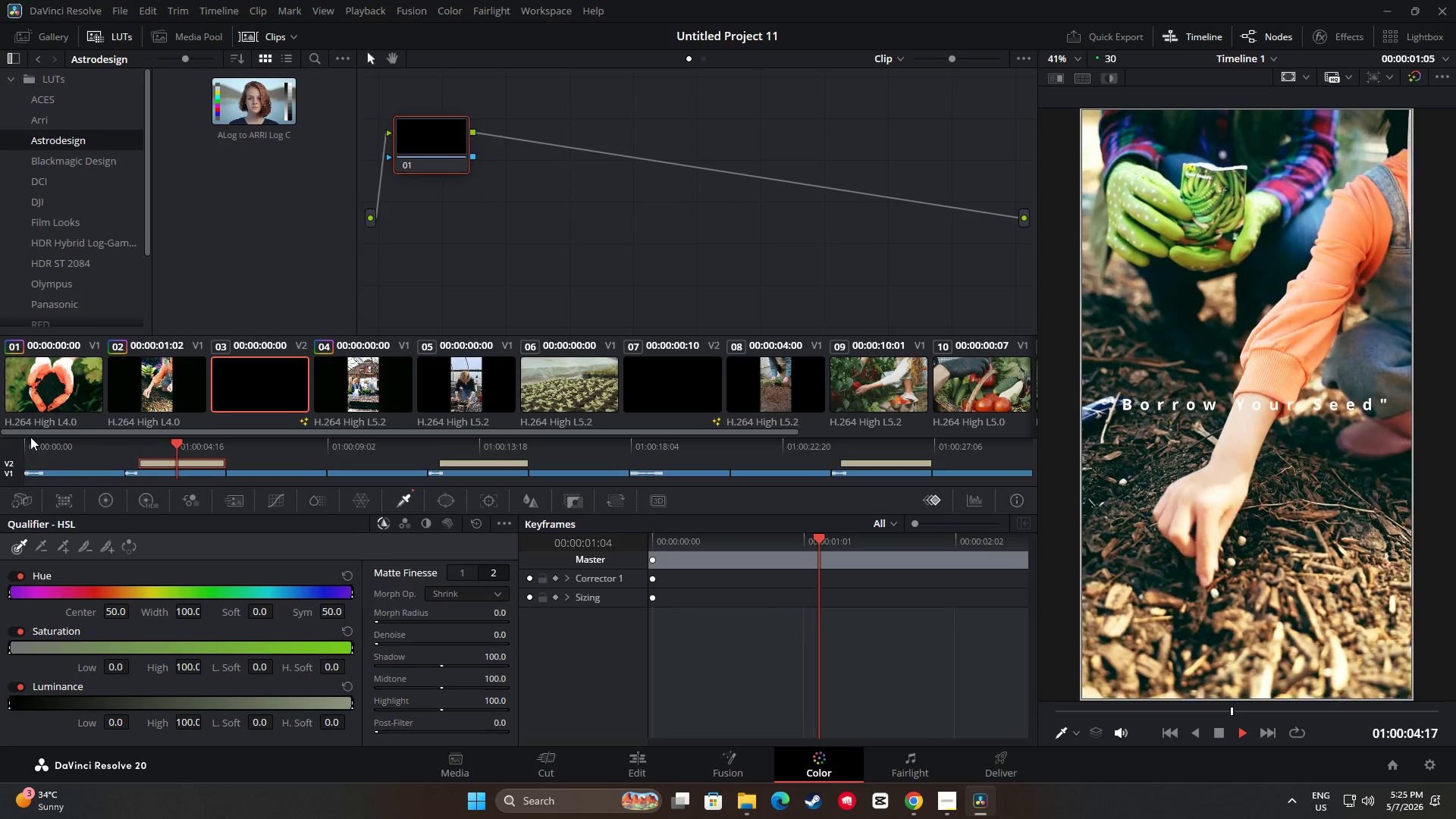 
wait(9.64)
 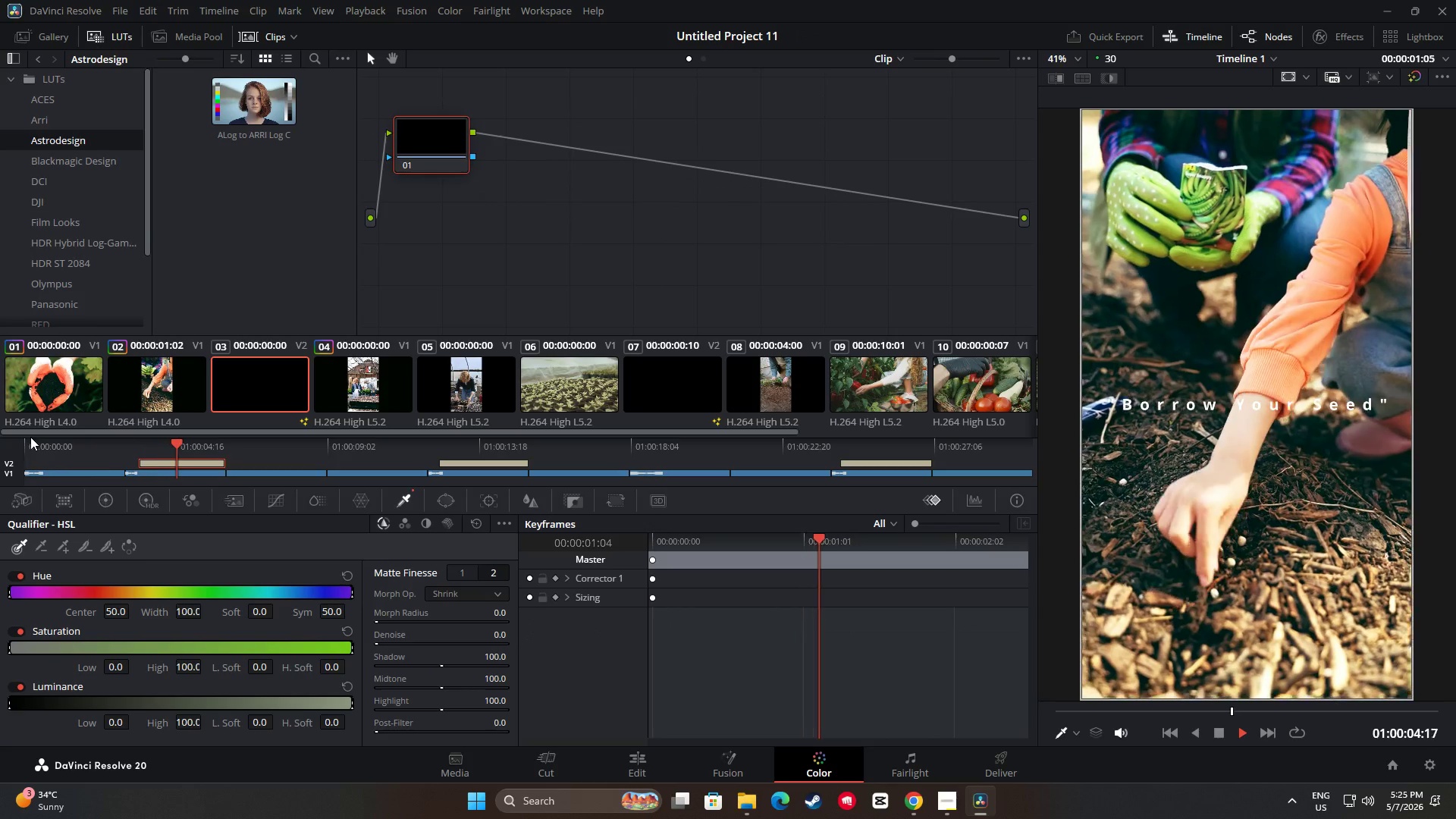 
key(Space)
 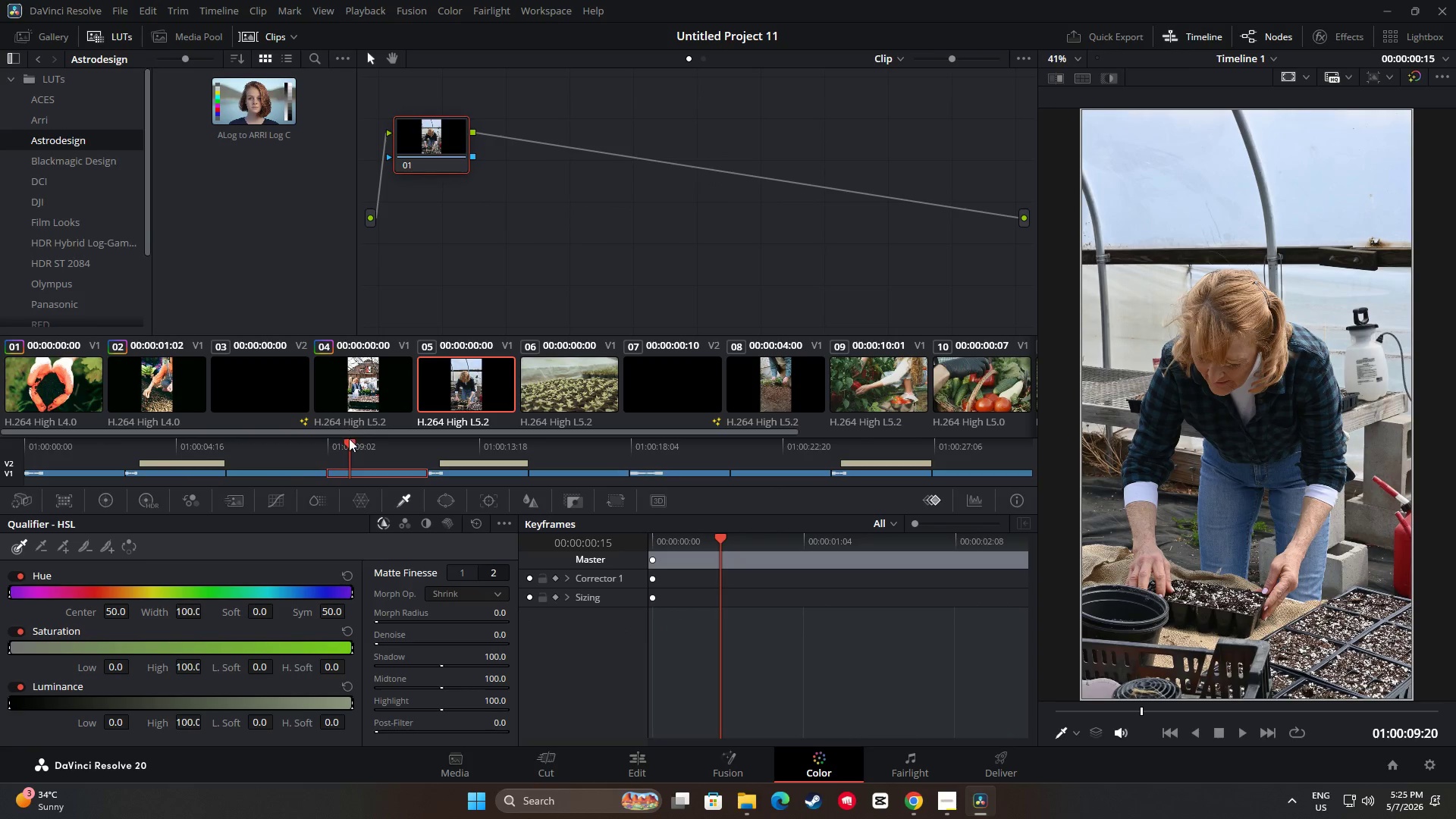 
left_click_drag(start_coordinate=[347, 438], to_coordinate=[27, 448])
 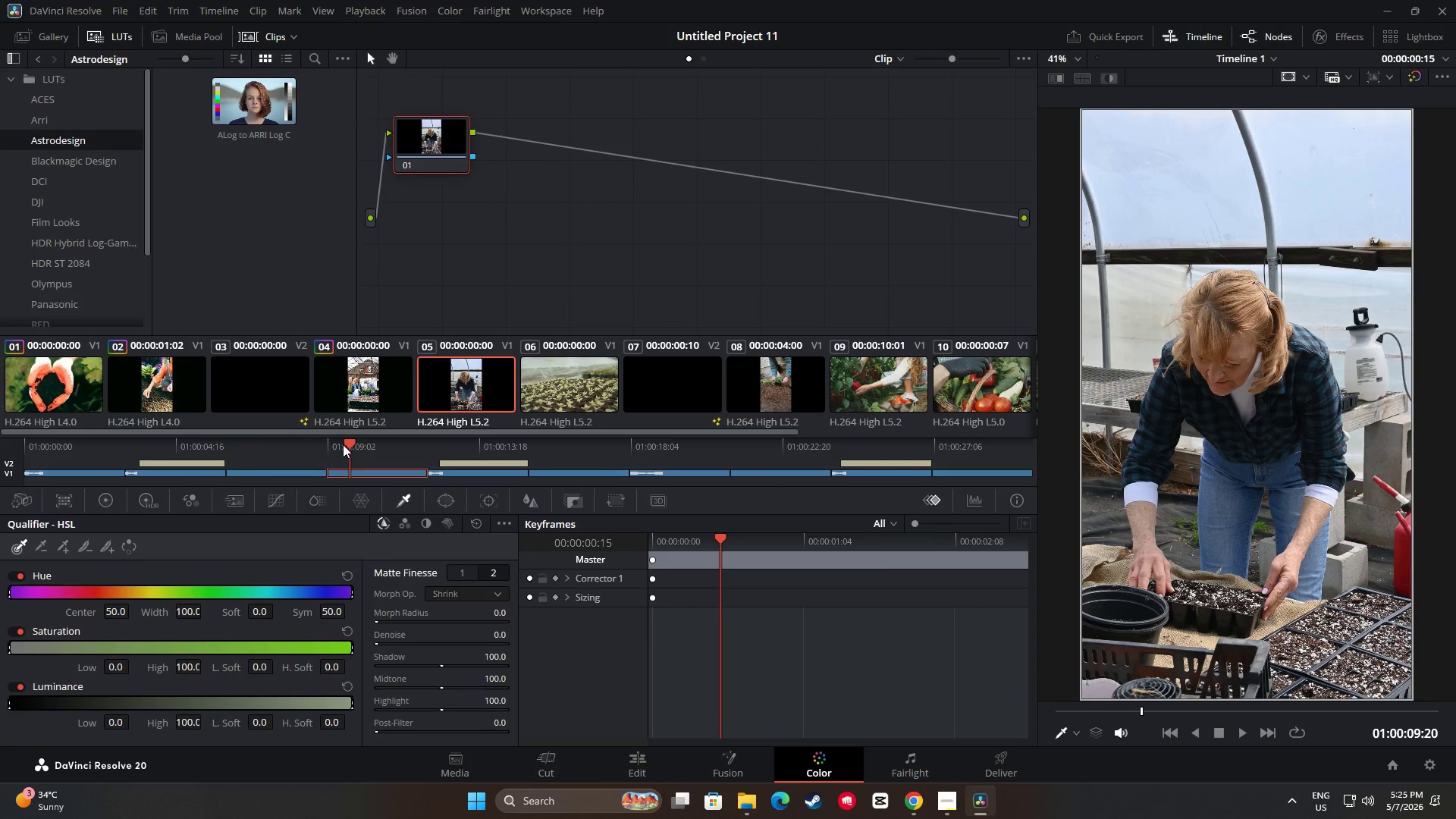 
left_click_drag(start_coordinate=[355, 442], to_coordinate=[12, 444])
 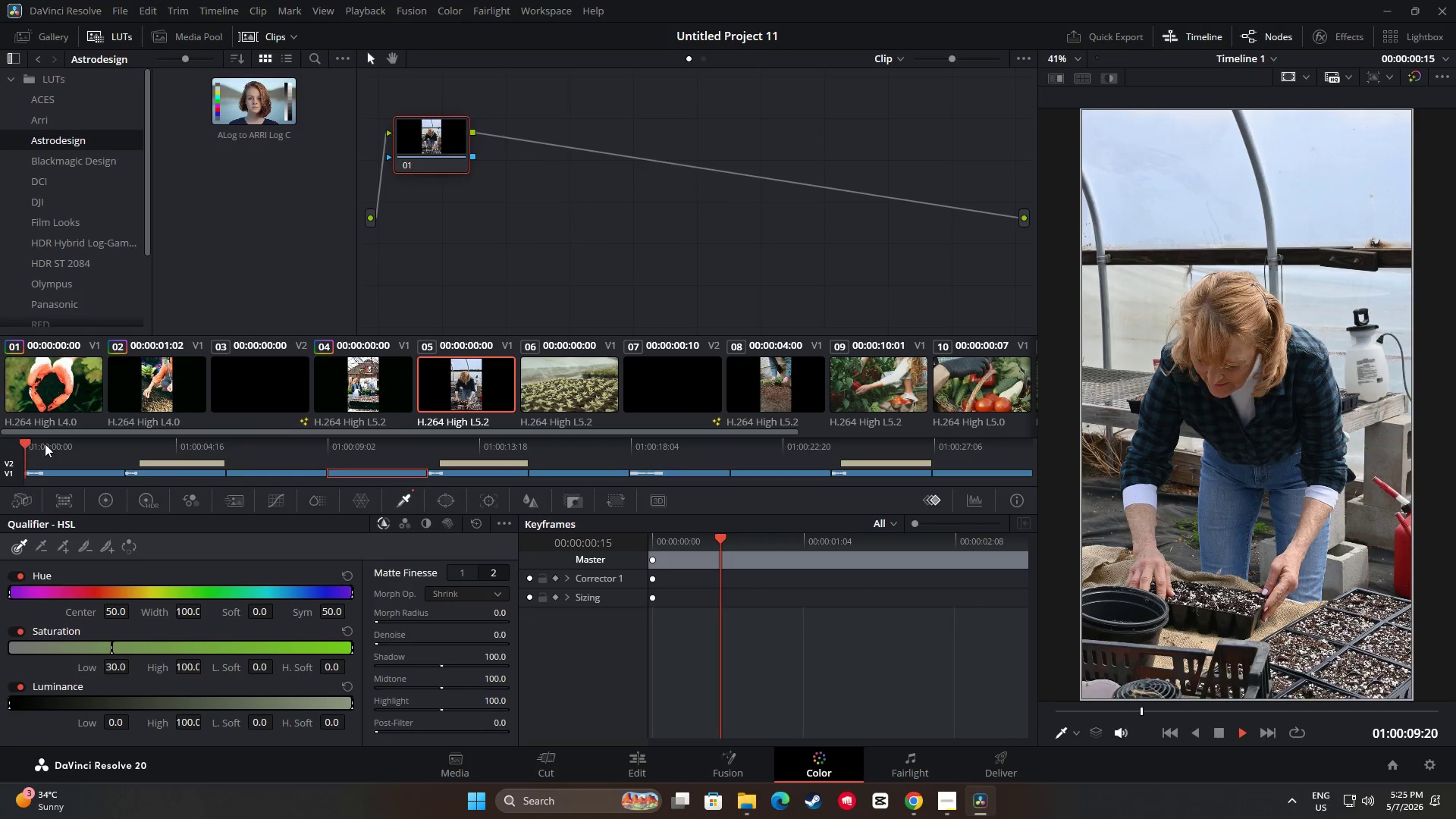 
key(Space)
 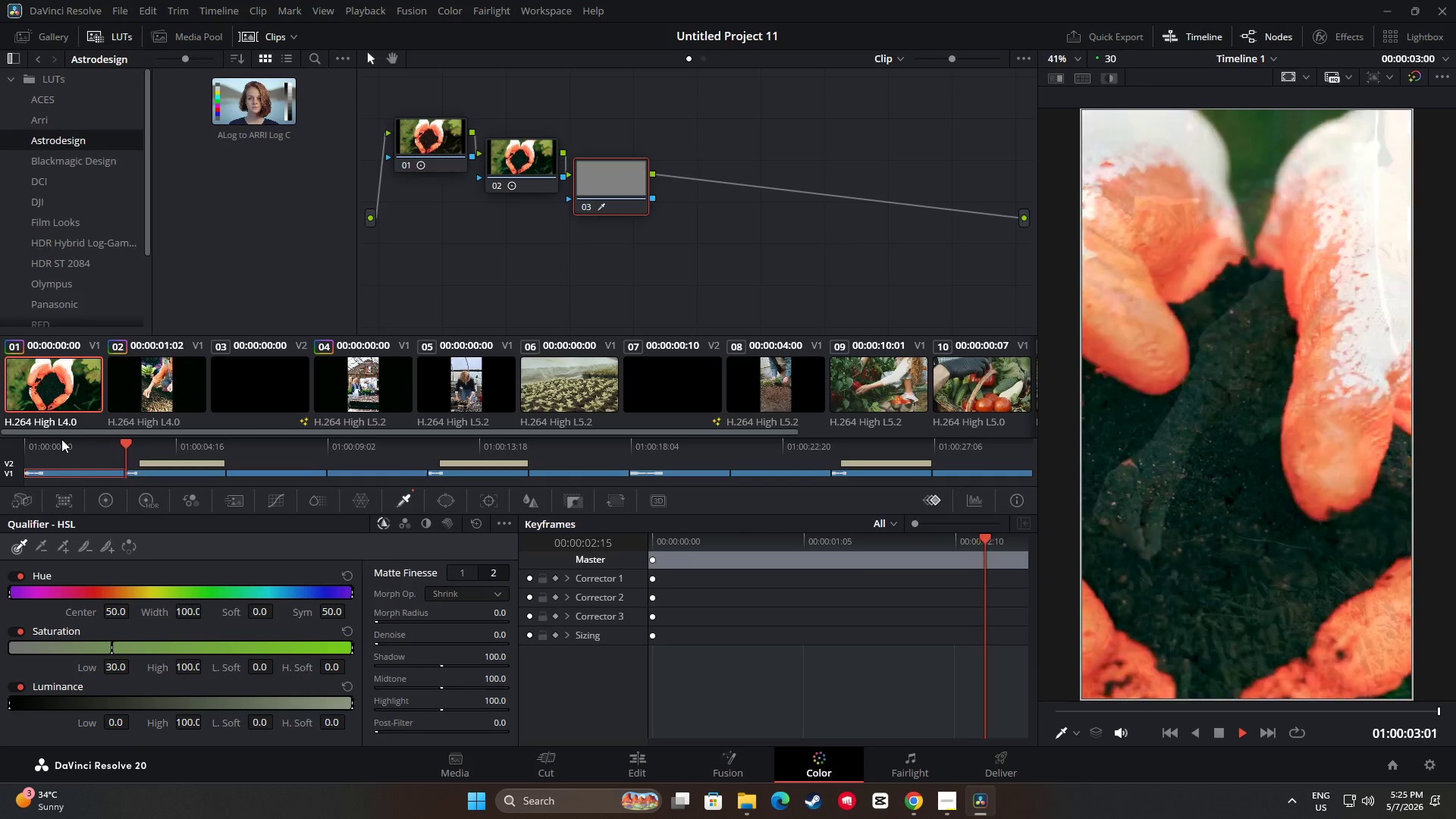 
wait(8.17)
 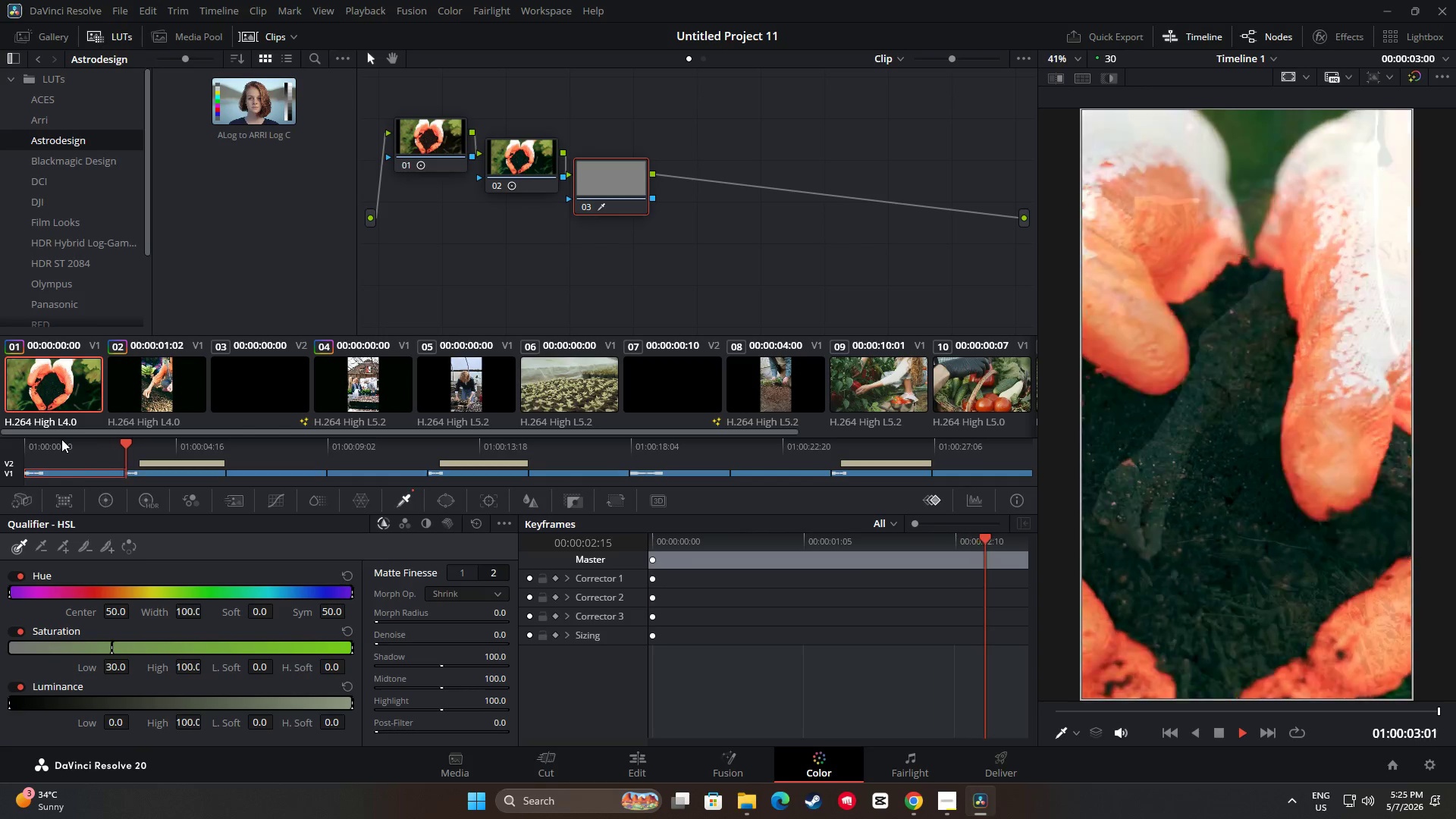 
key(Space)
 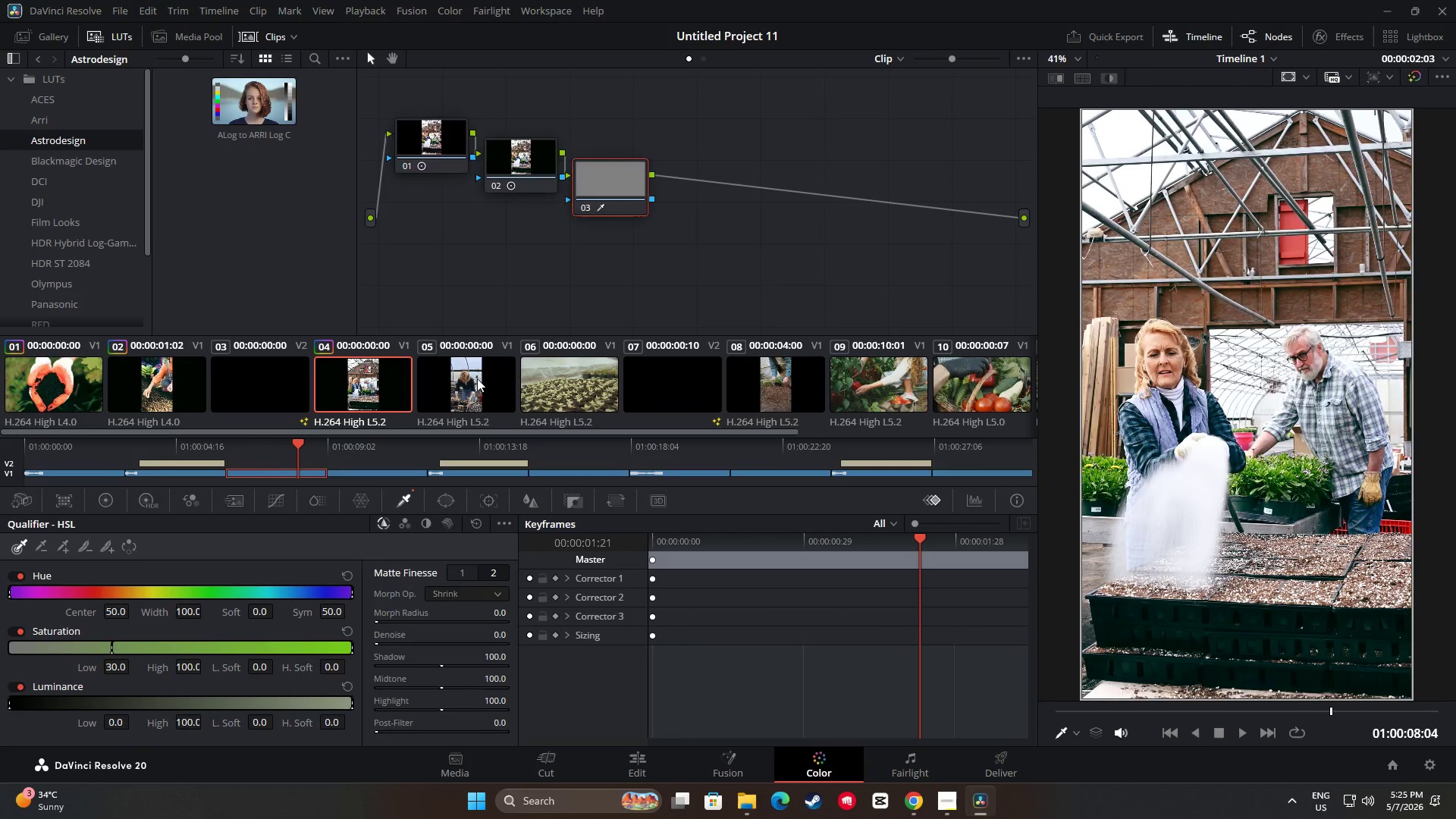 
double_click([604, 209])
 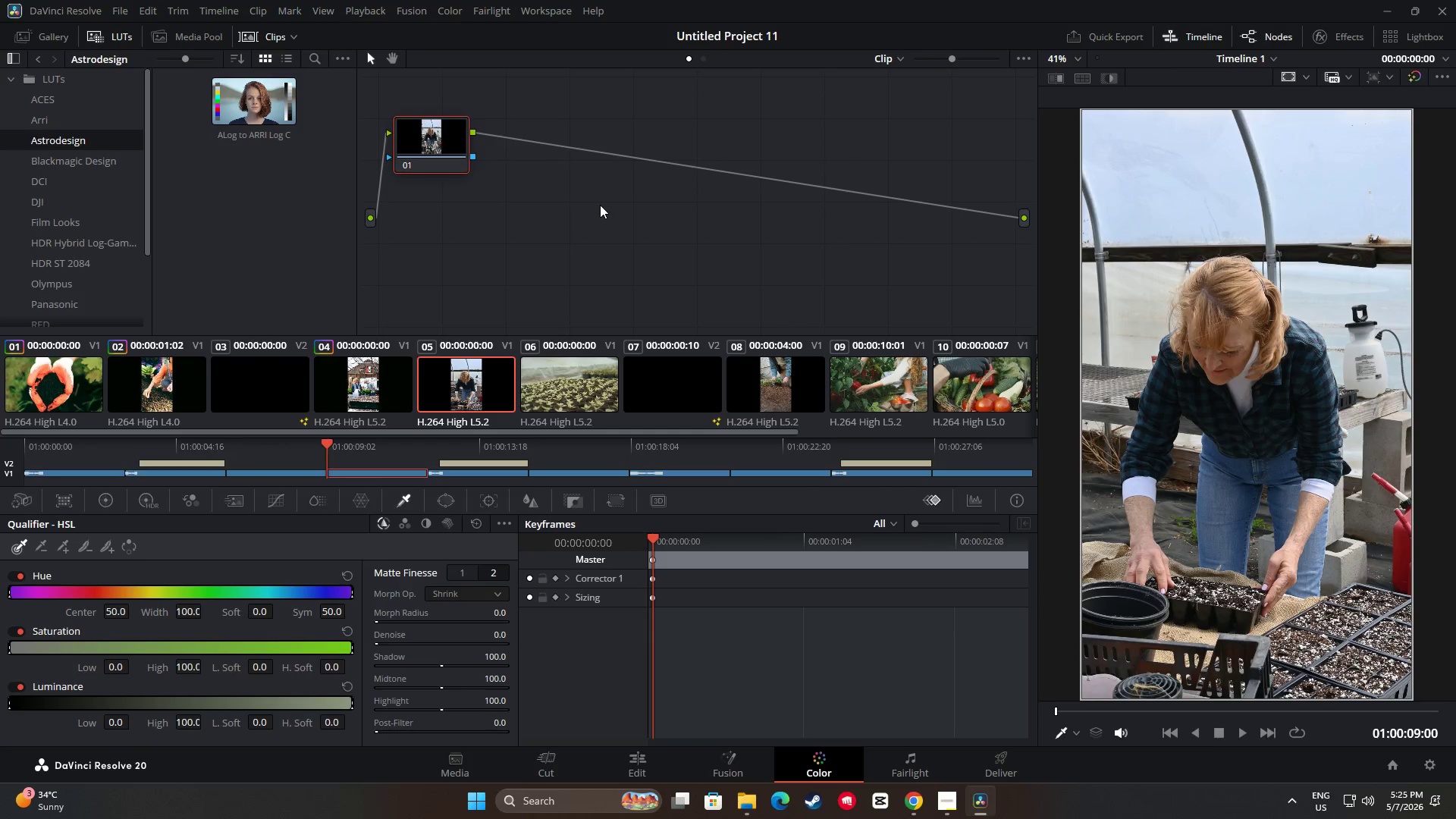 
key(Alt+S)
 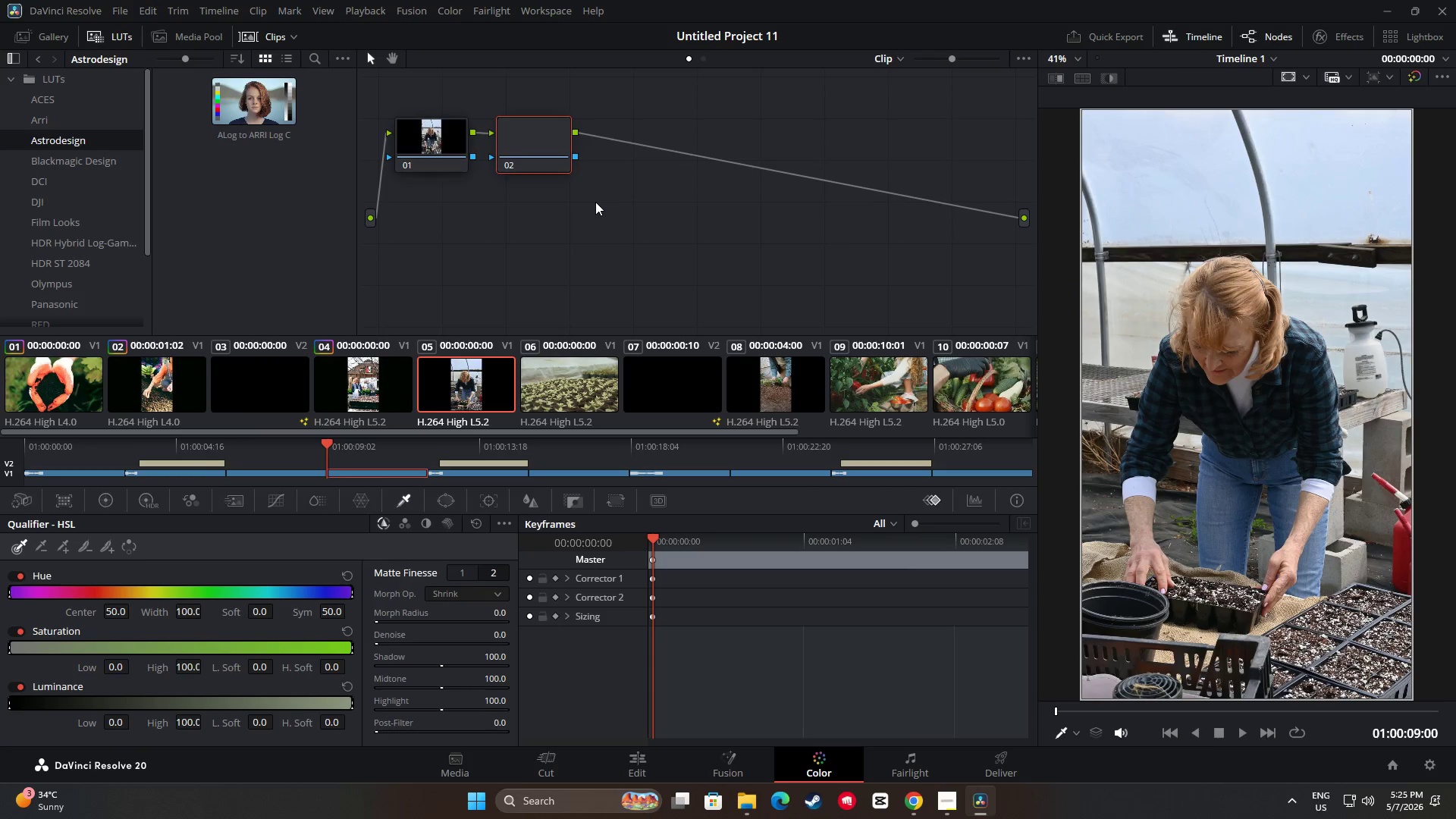 
key(Alt+S)
 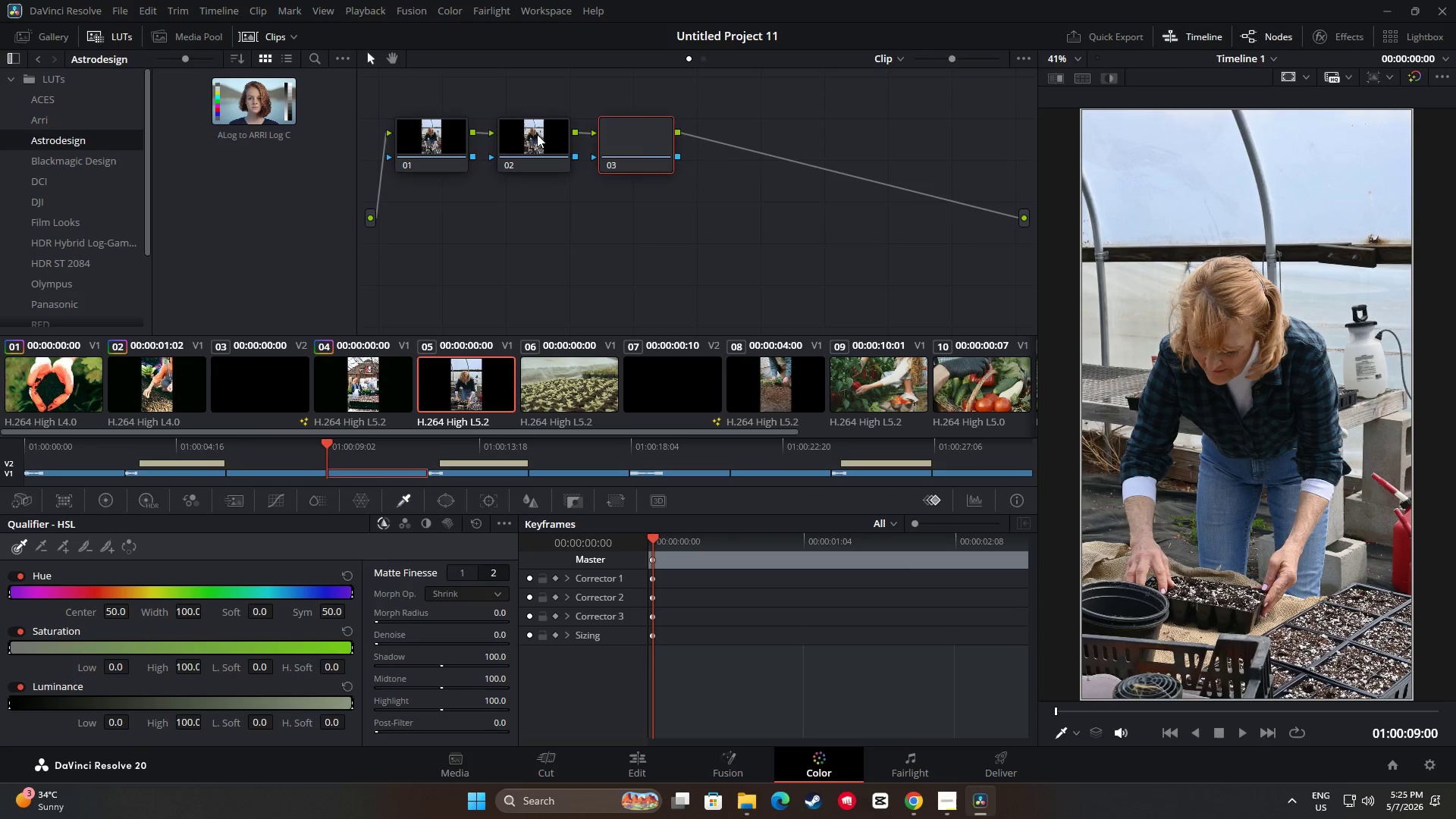 
left_click_drag(start_coordinate=[532, 137], to_coordinate=[519, 158])
 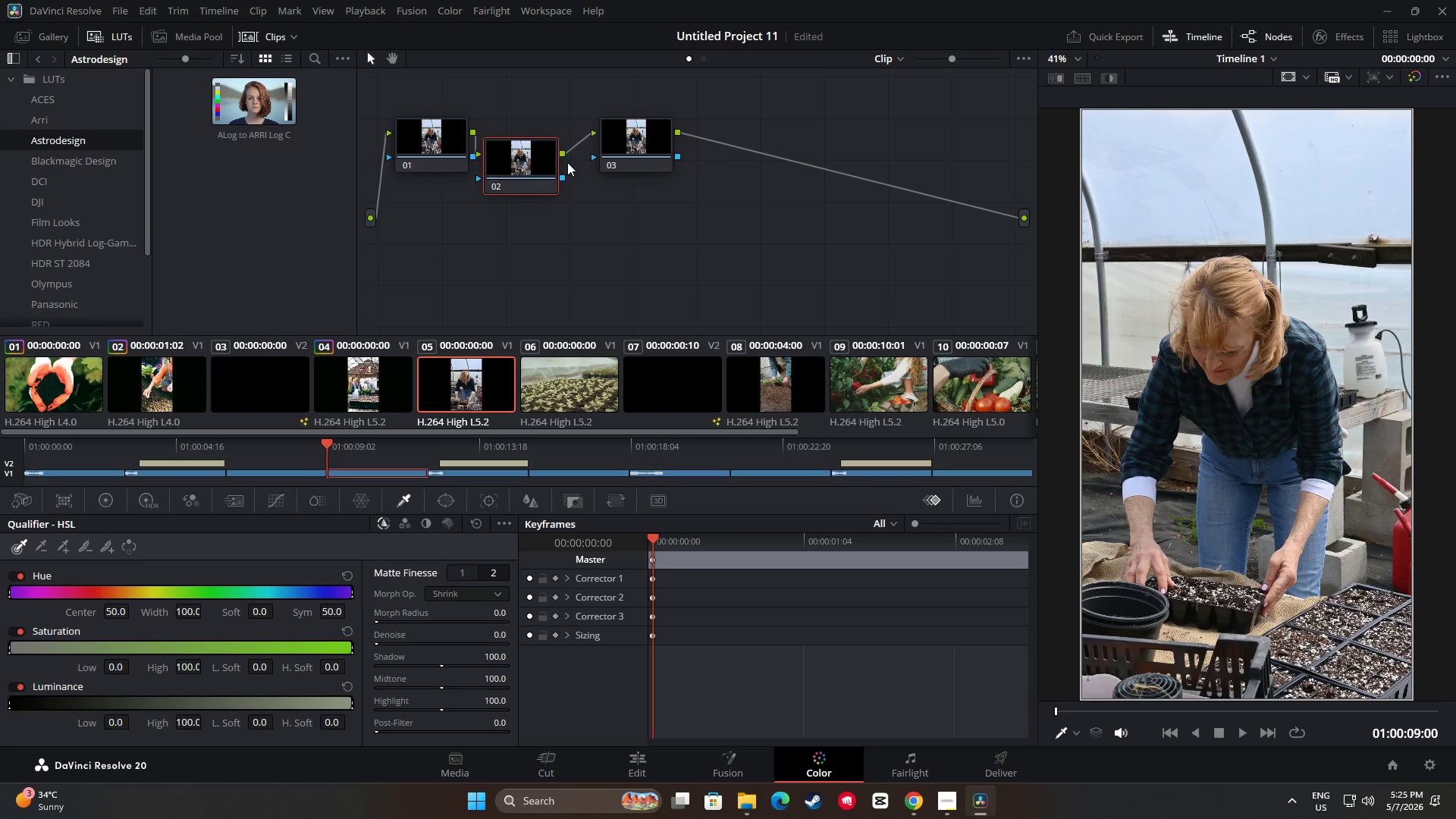 
left_click_drag(start_coordinate=[618, 136], to_coordinate=[591, 178])
 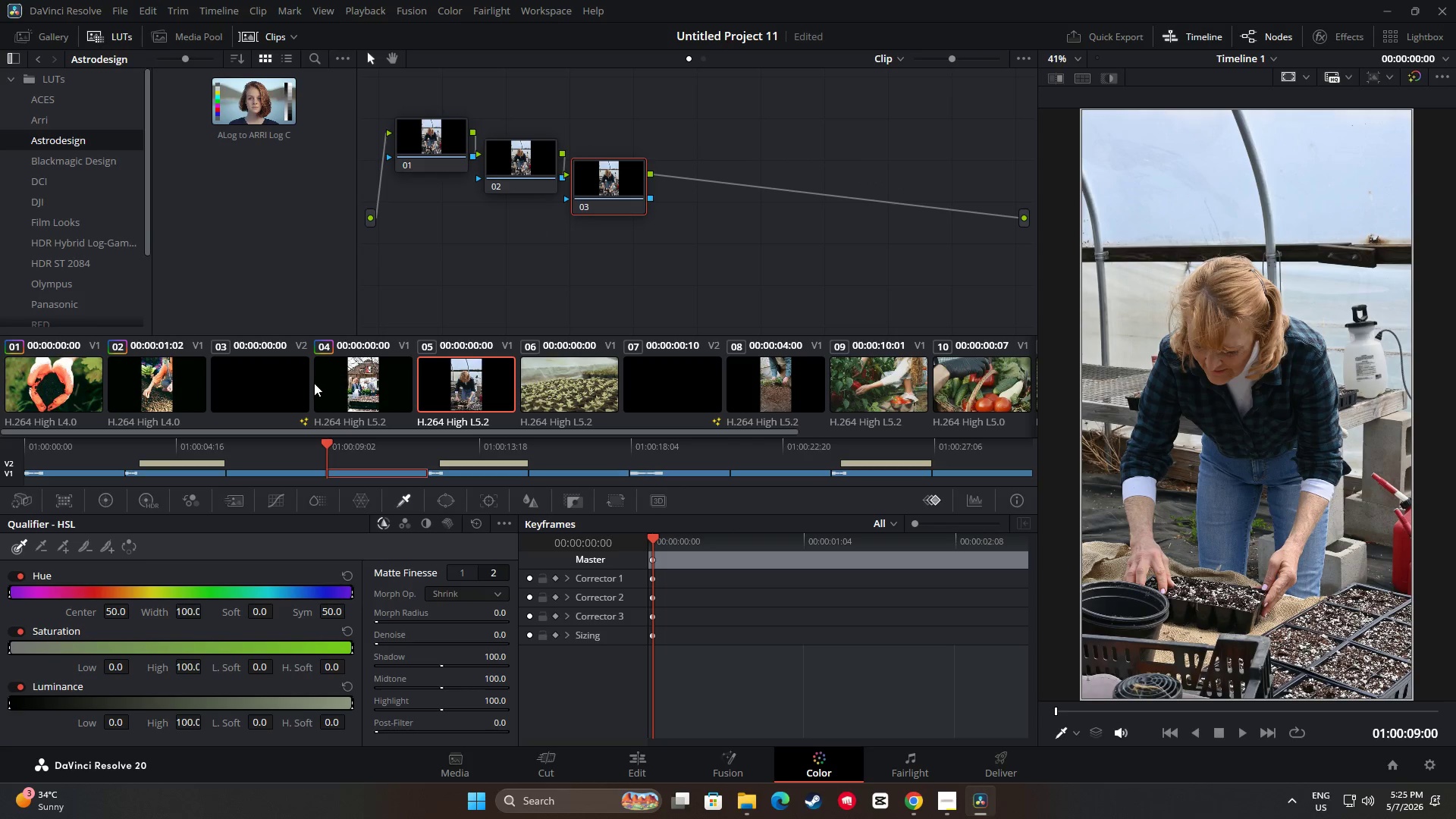 
left_click([340, 383])
 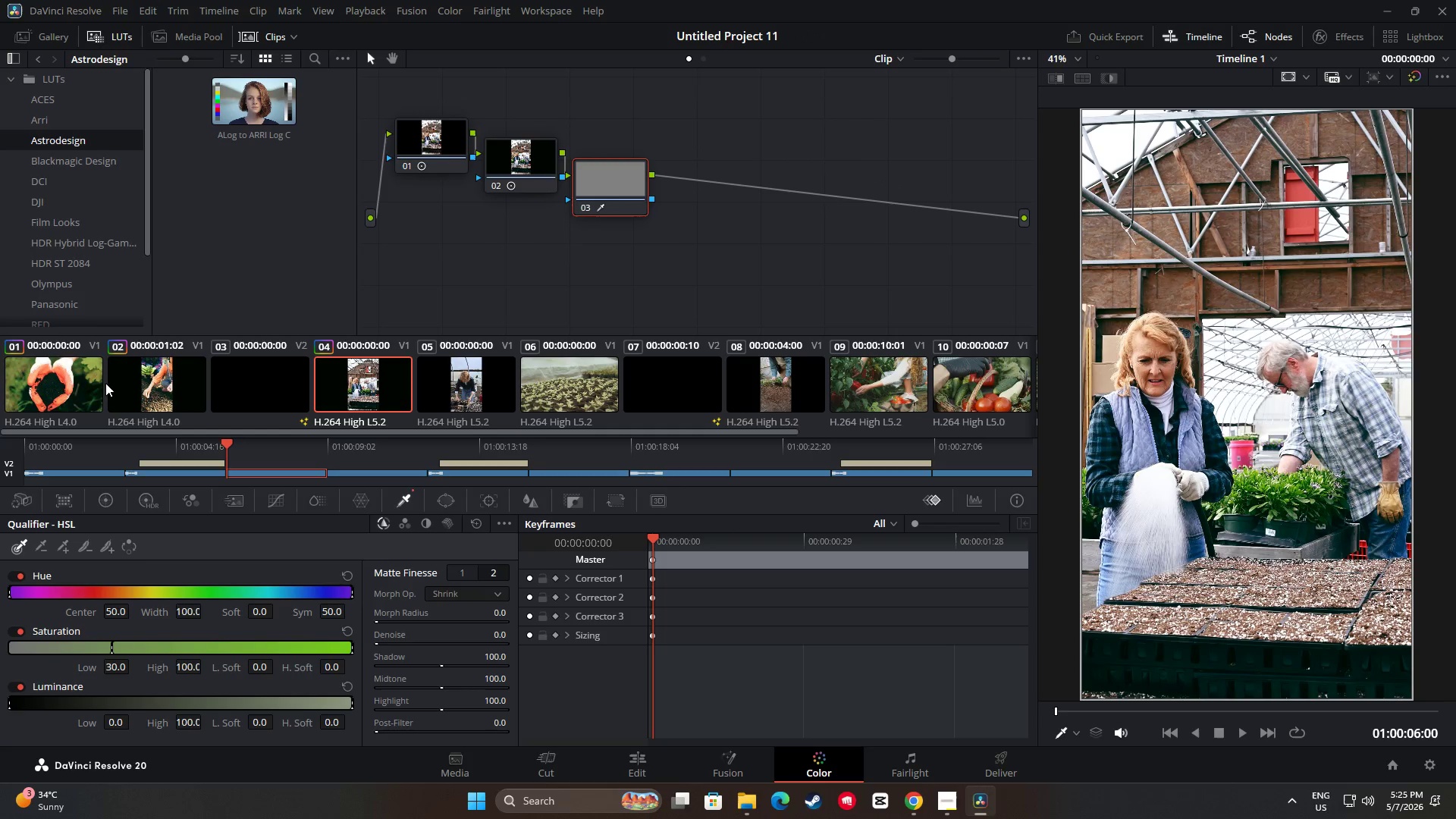 
left_click([63, 385])
 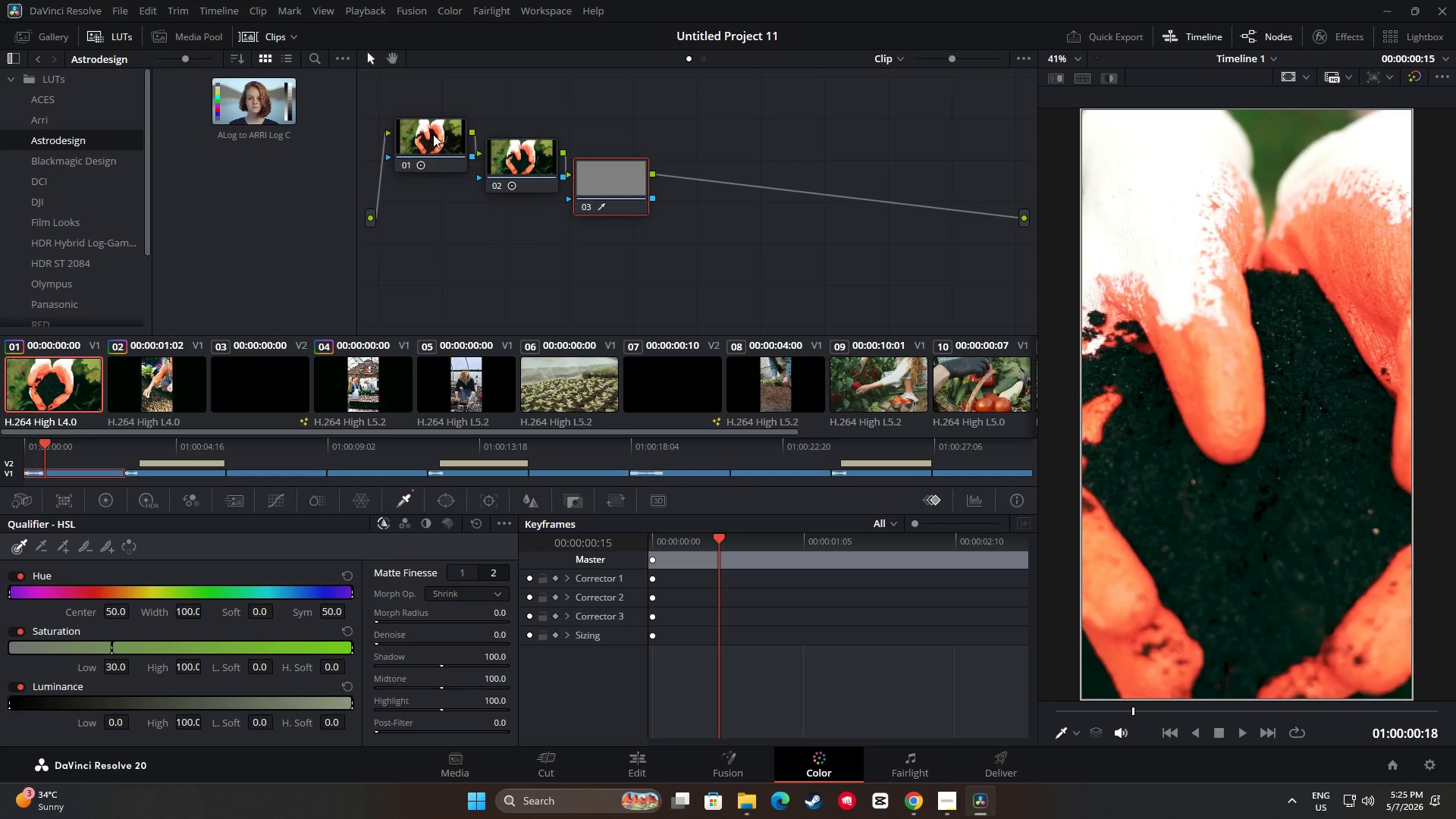 
key(Control+ControlLeft)
 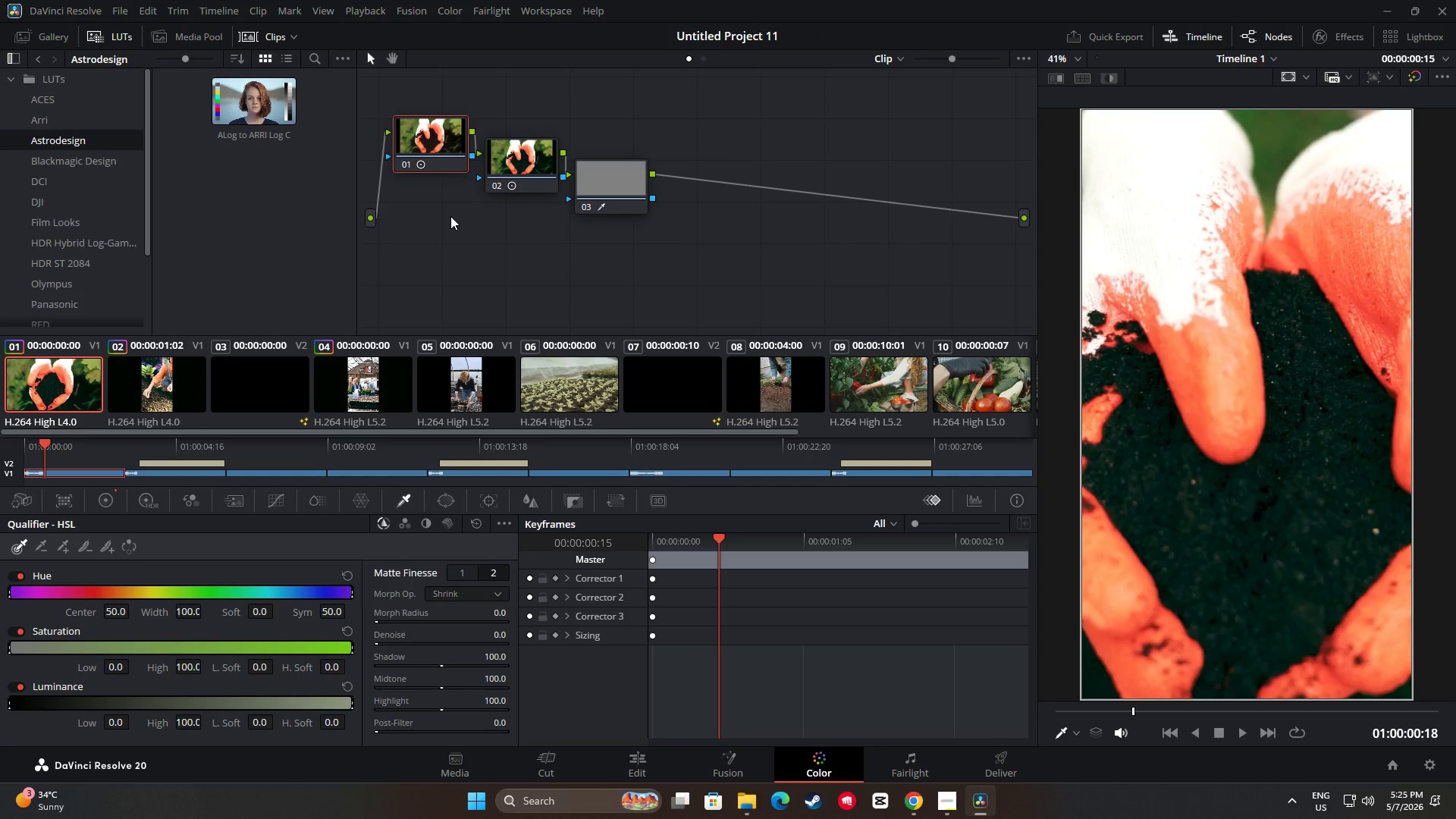 
key(Control+C)
 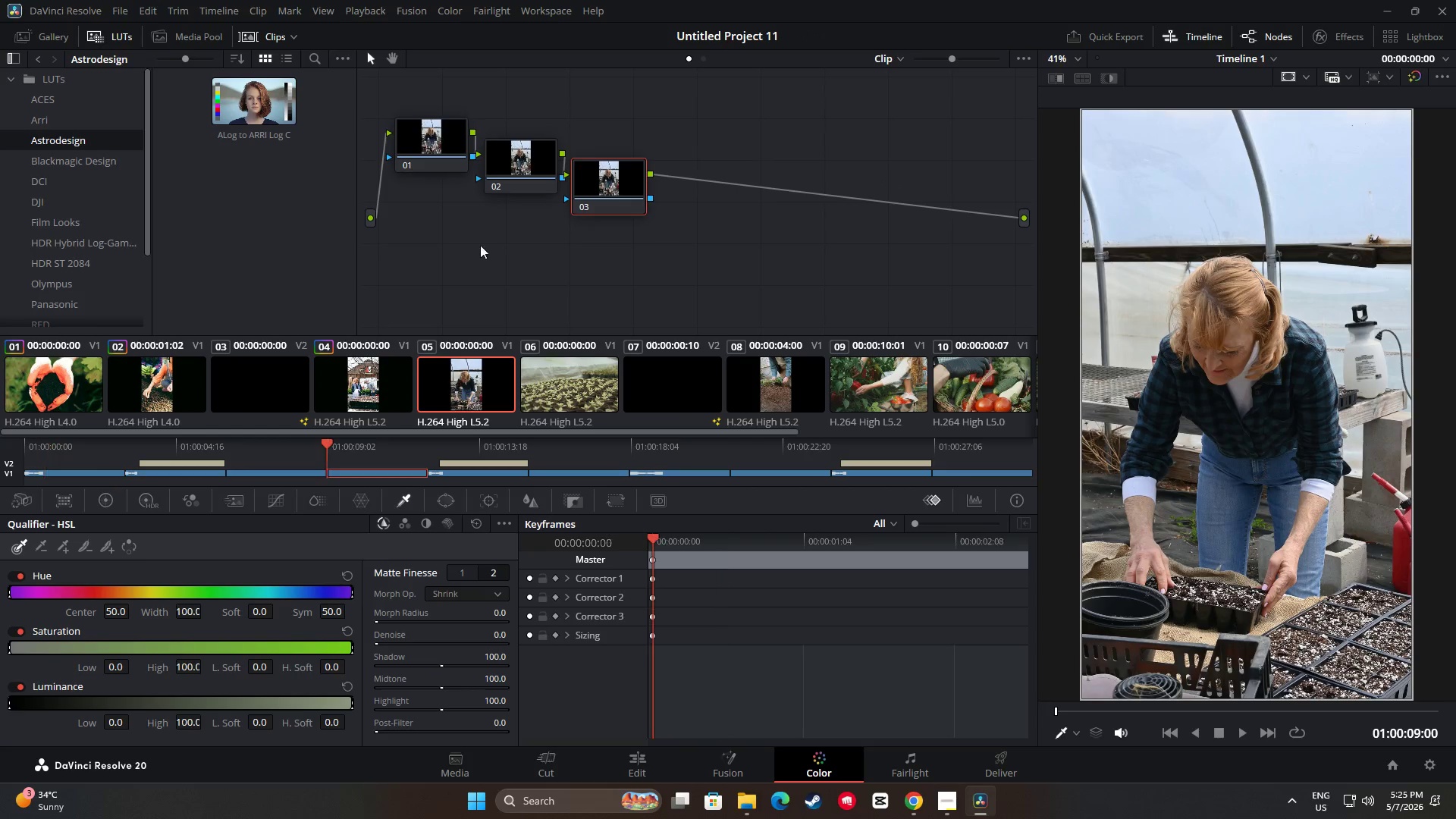 
double_click([431, 136])
 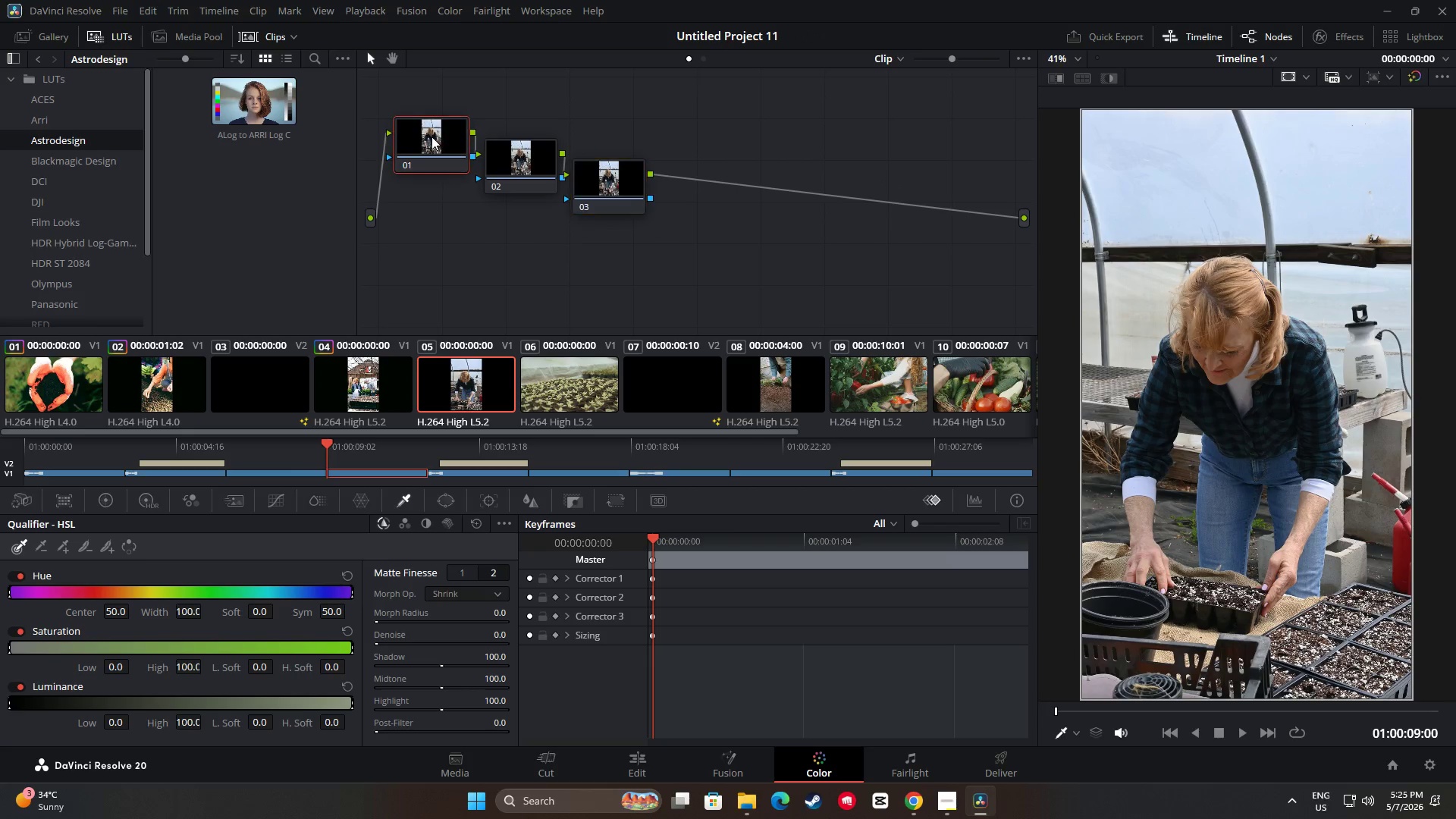 
key(Control+ControlLeft)
 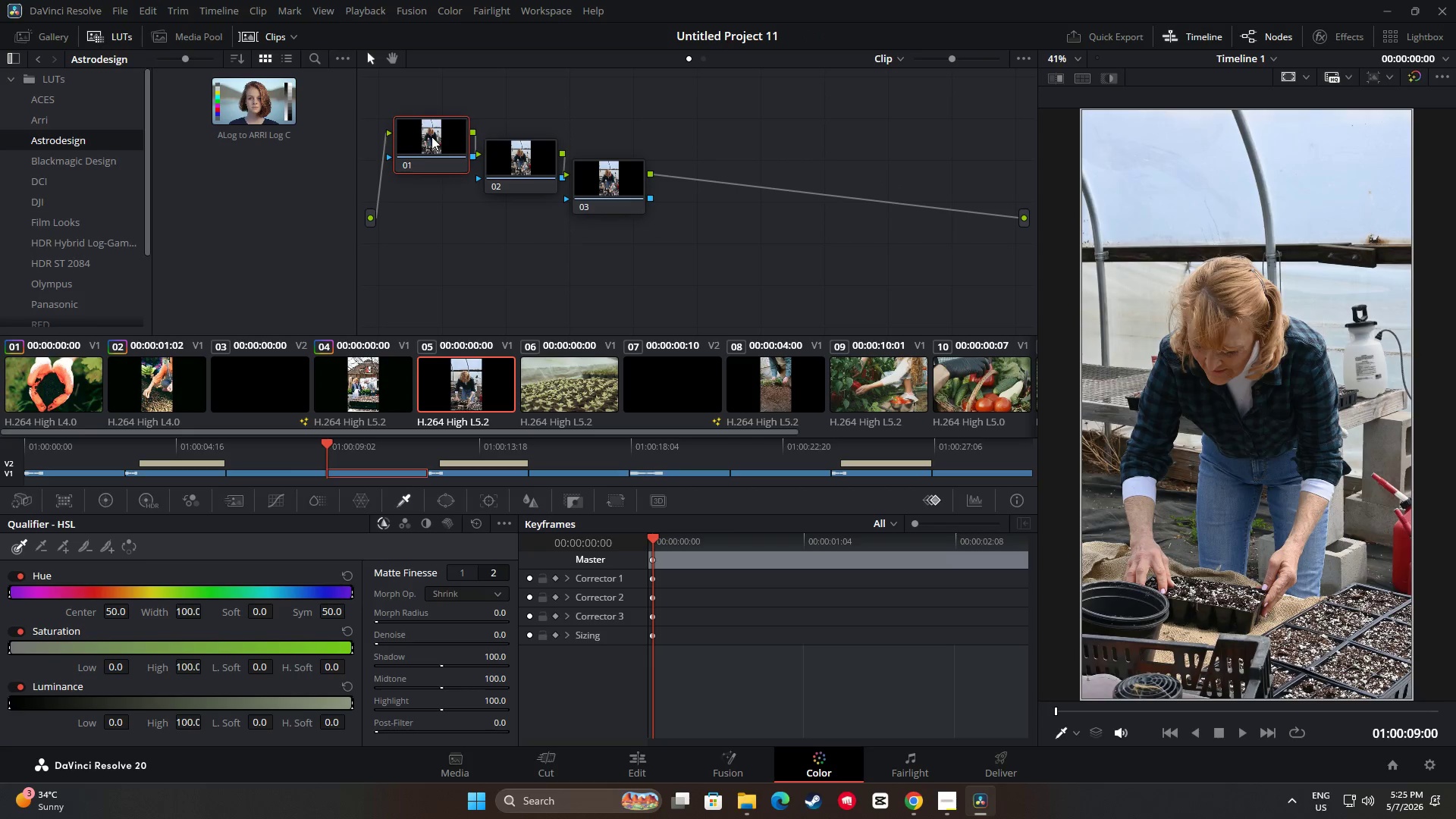 
key(Control+V)
 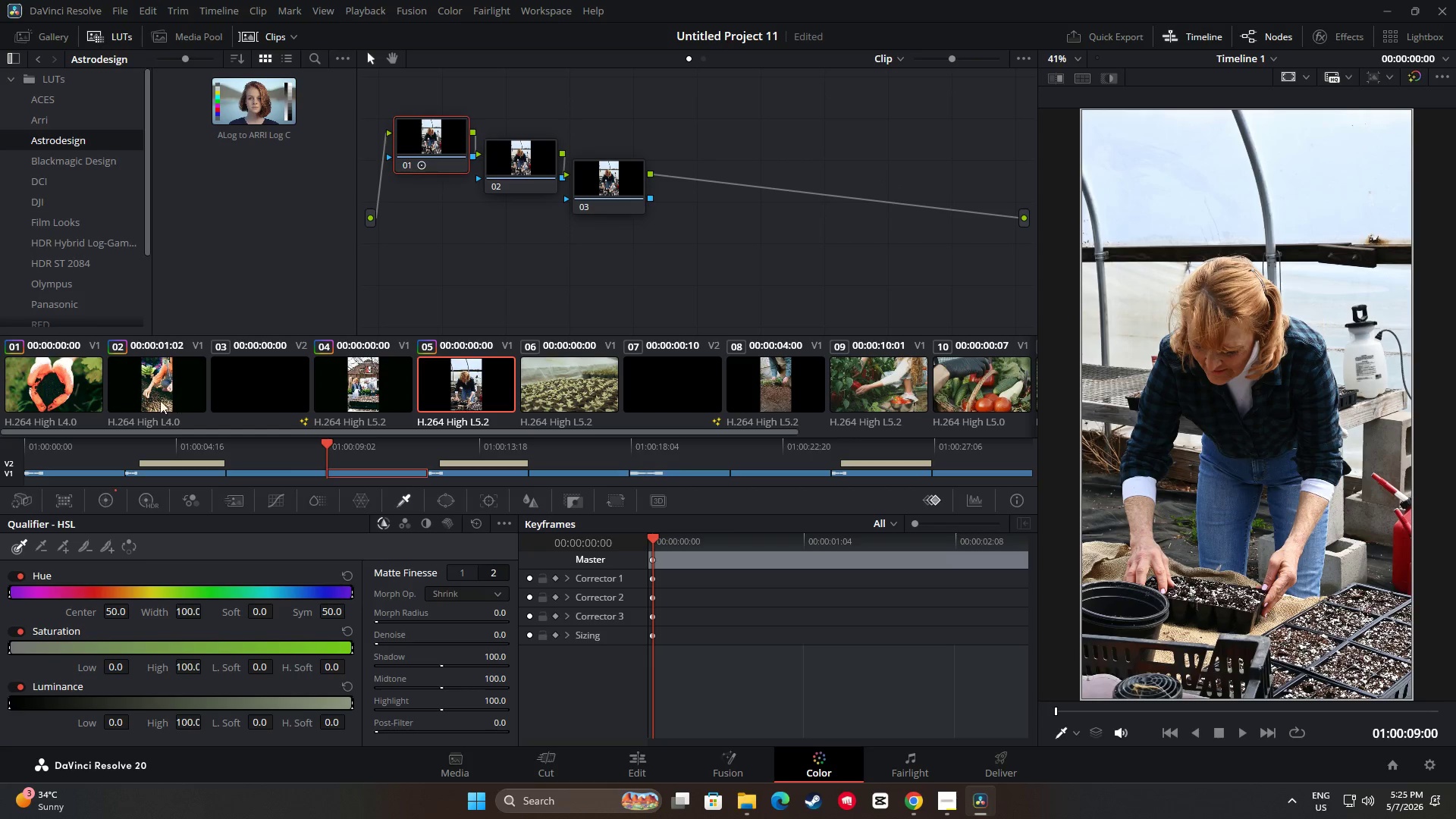 
left_click([133, 400])
 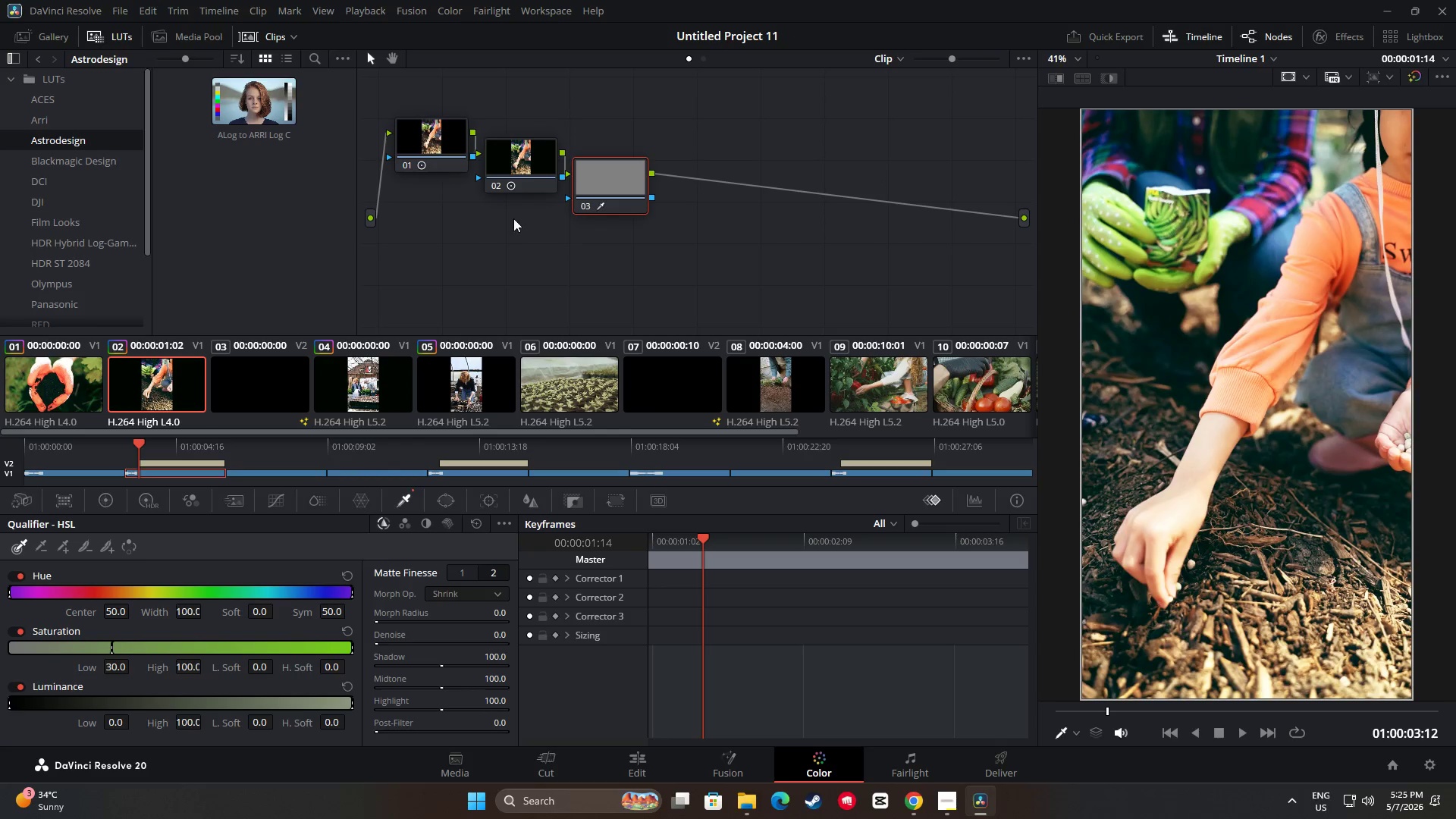 
left_click([522, 161])
 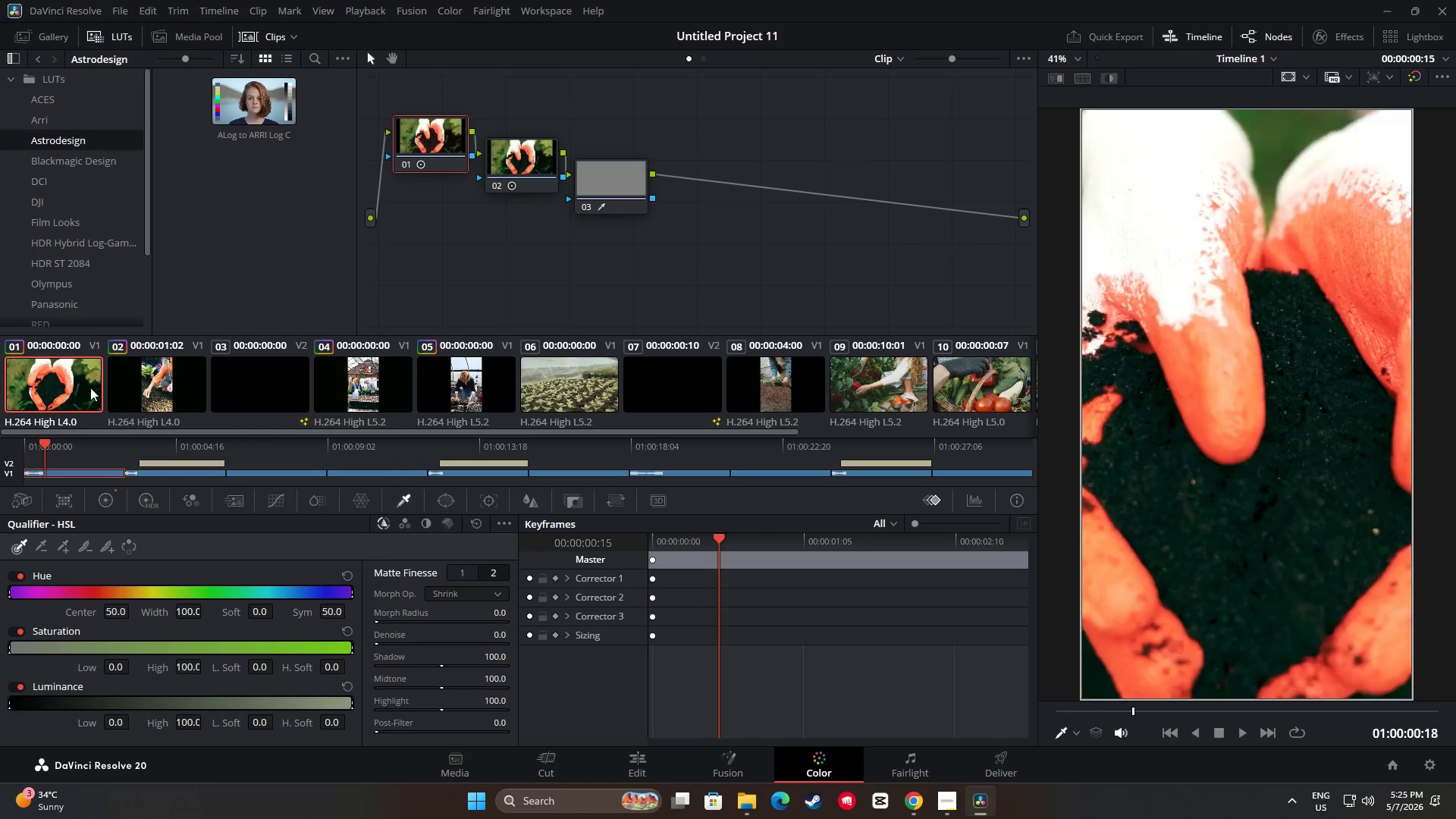 
double_click([516, 156])
 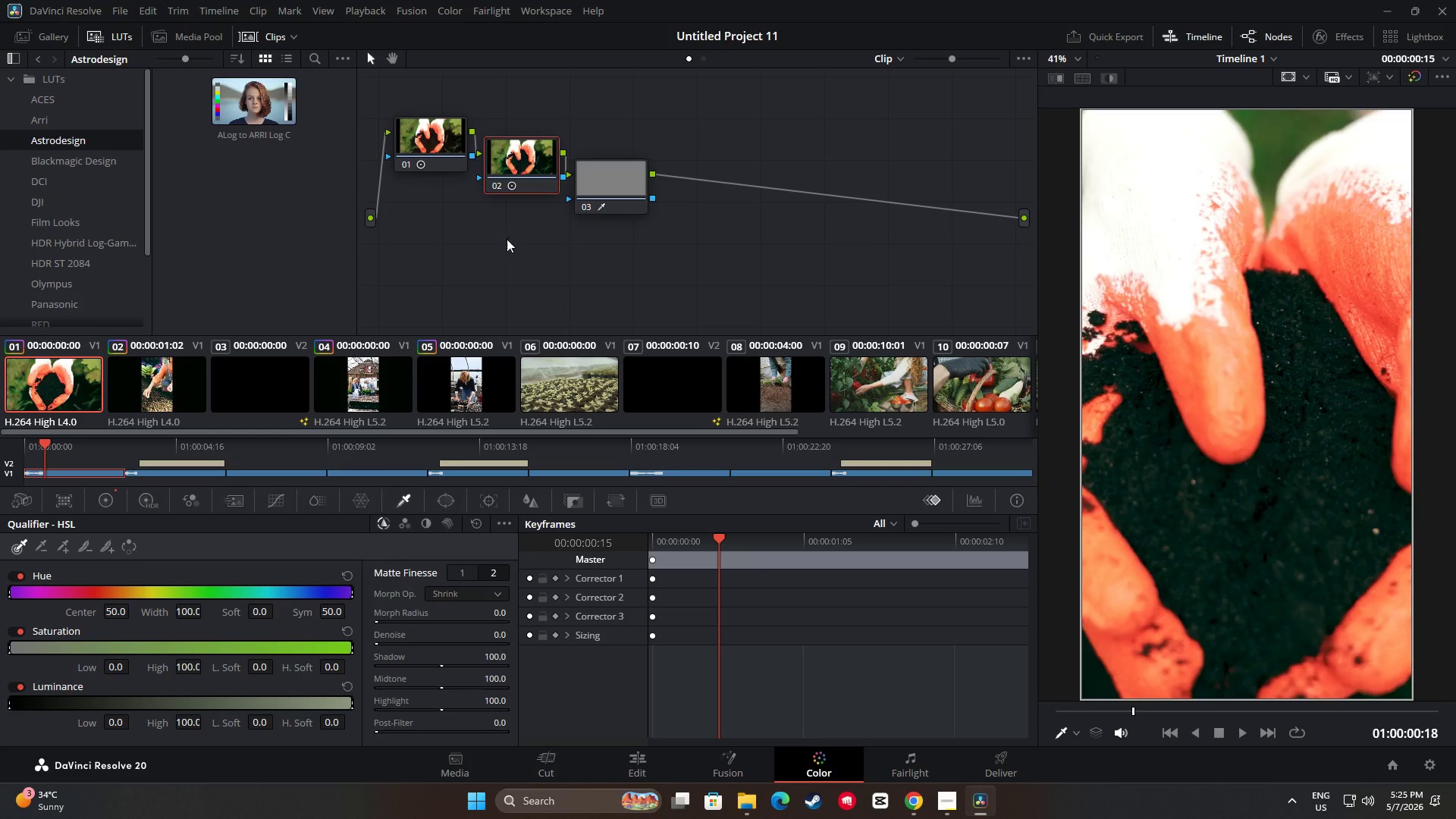 
key(Control+ControlLeft)
 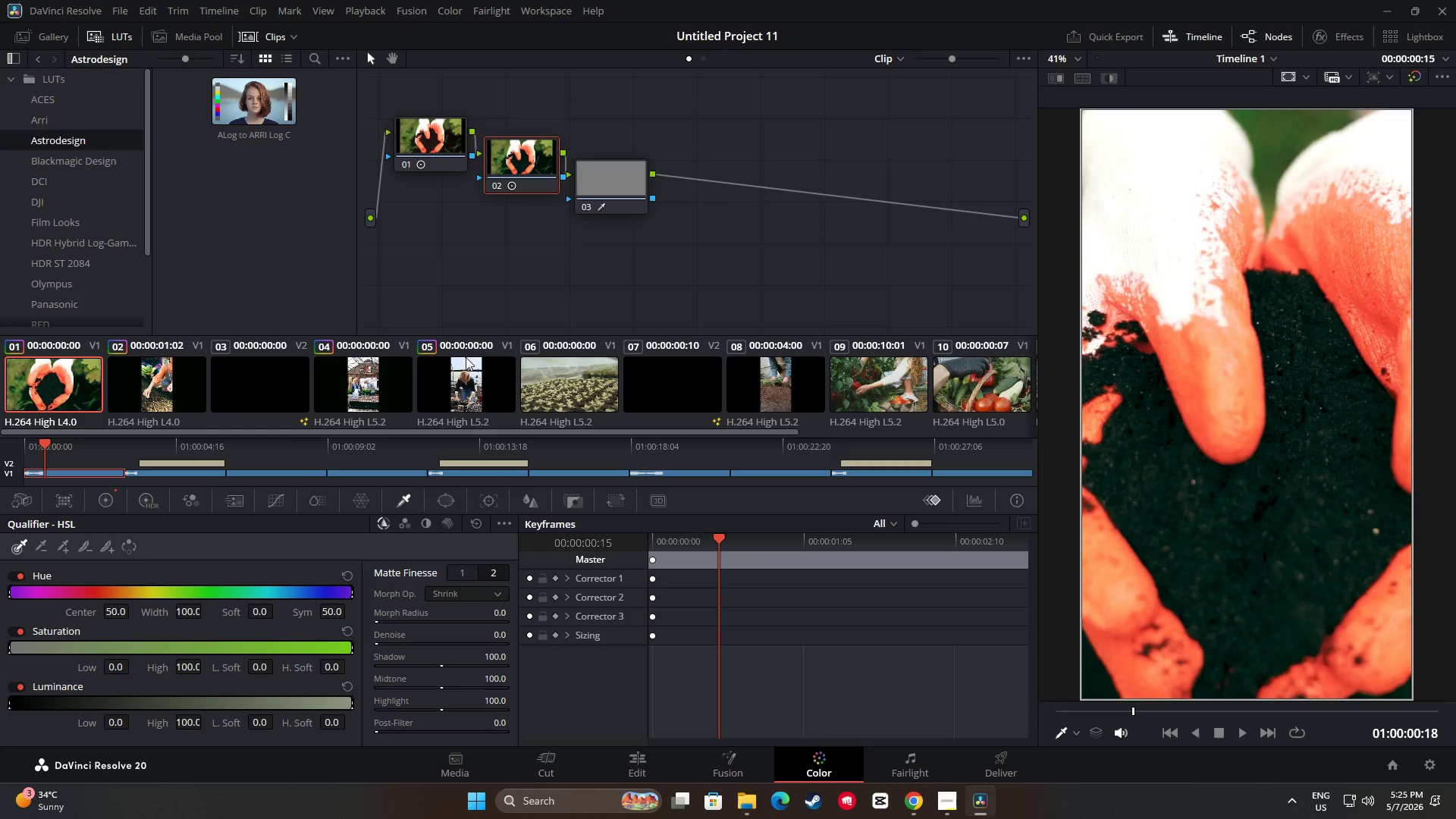 
key(Control+C)
 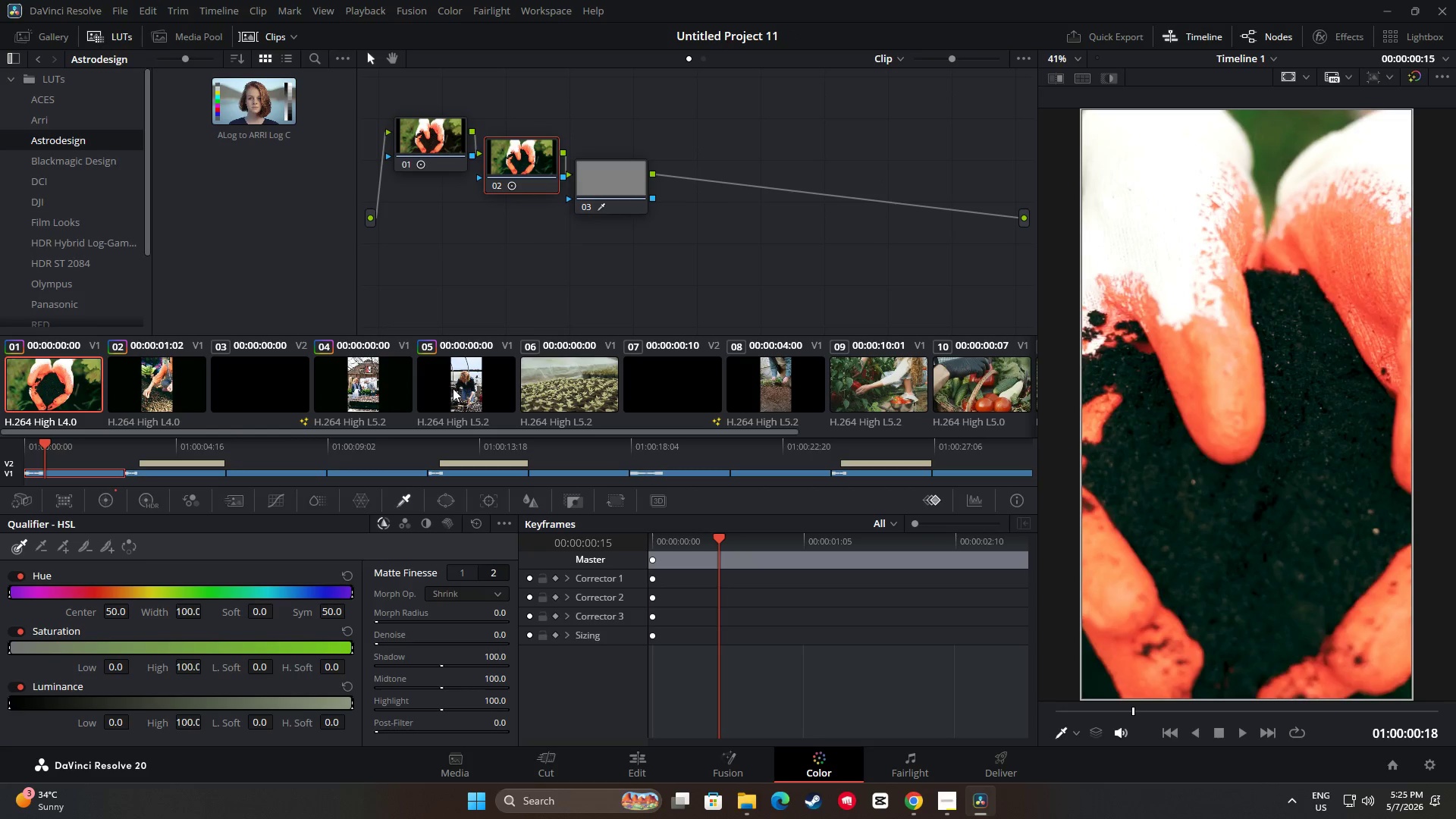 
left_click([453, 388])
 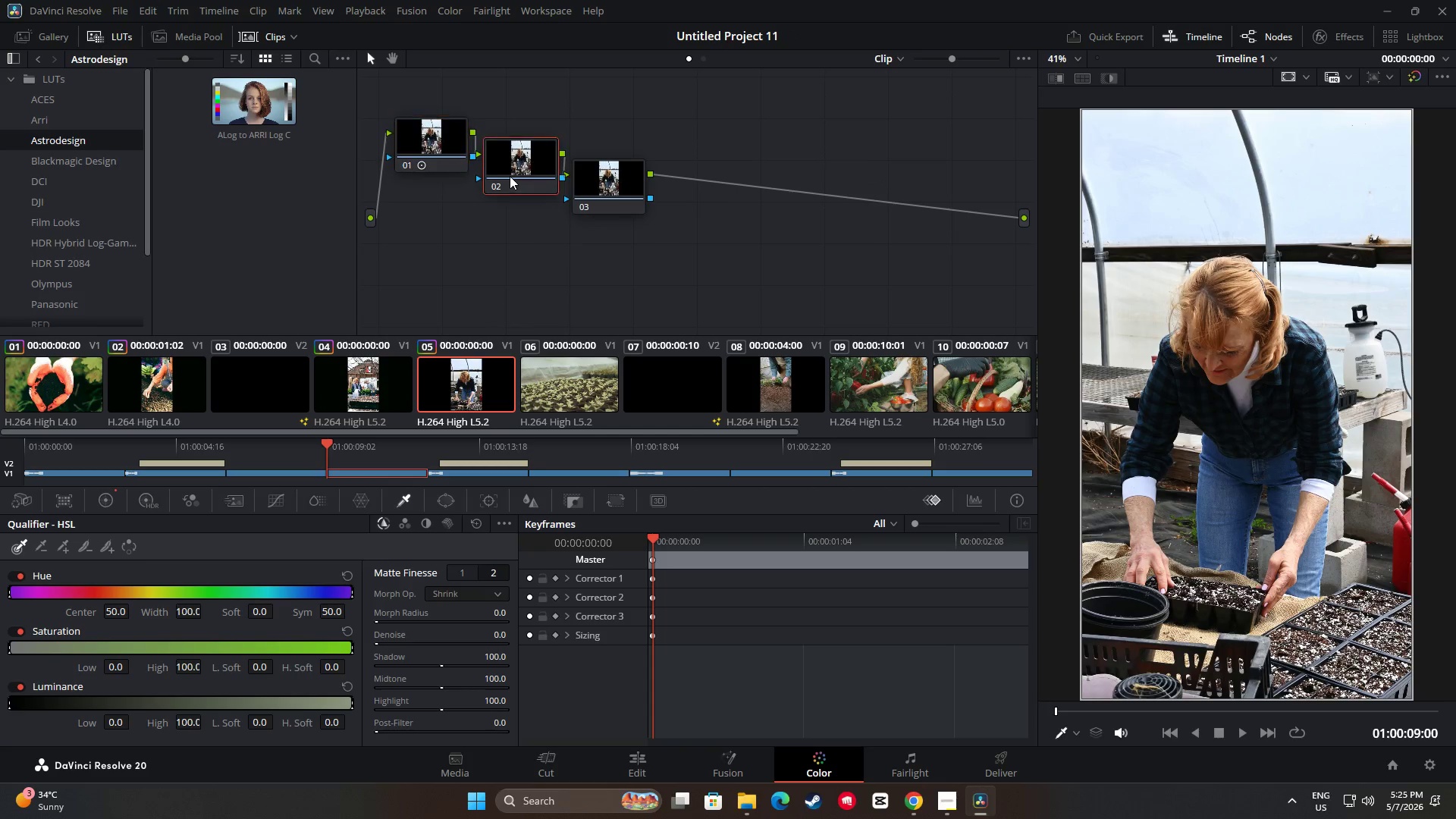 
key(Control+ControlLeft)
 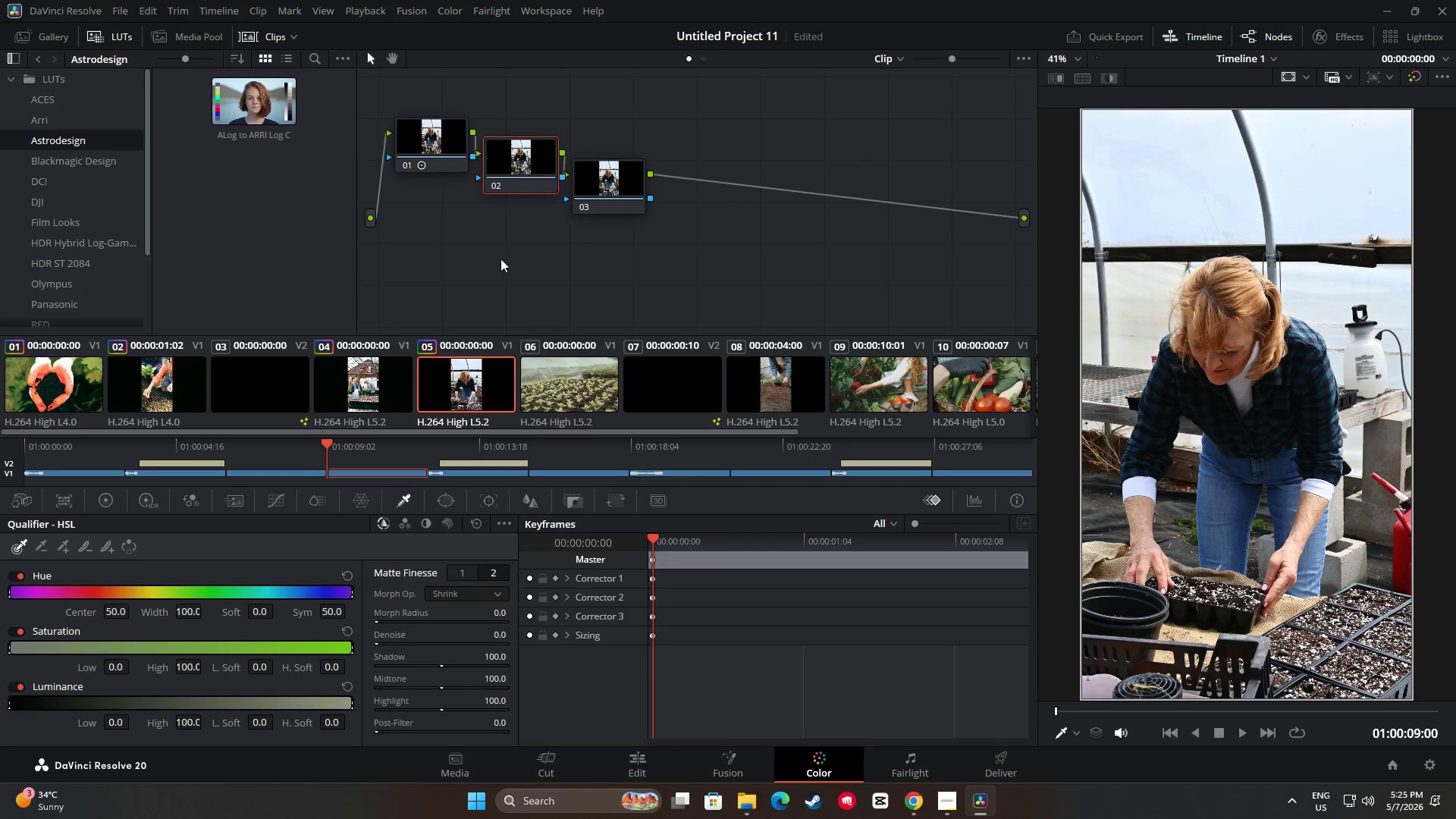 
key(Control+V)
 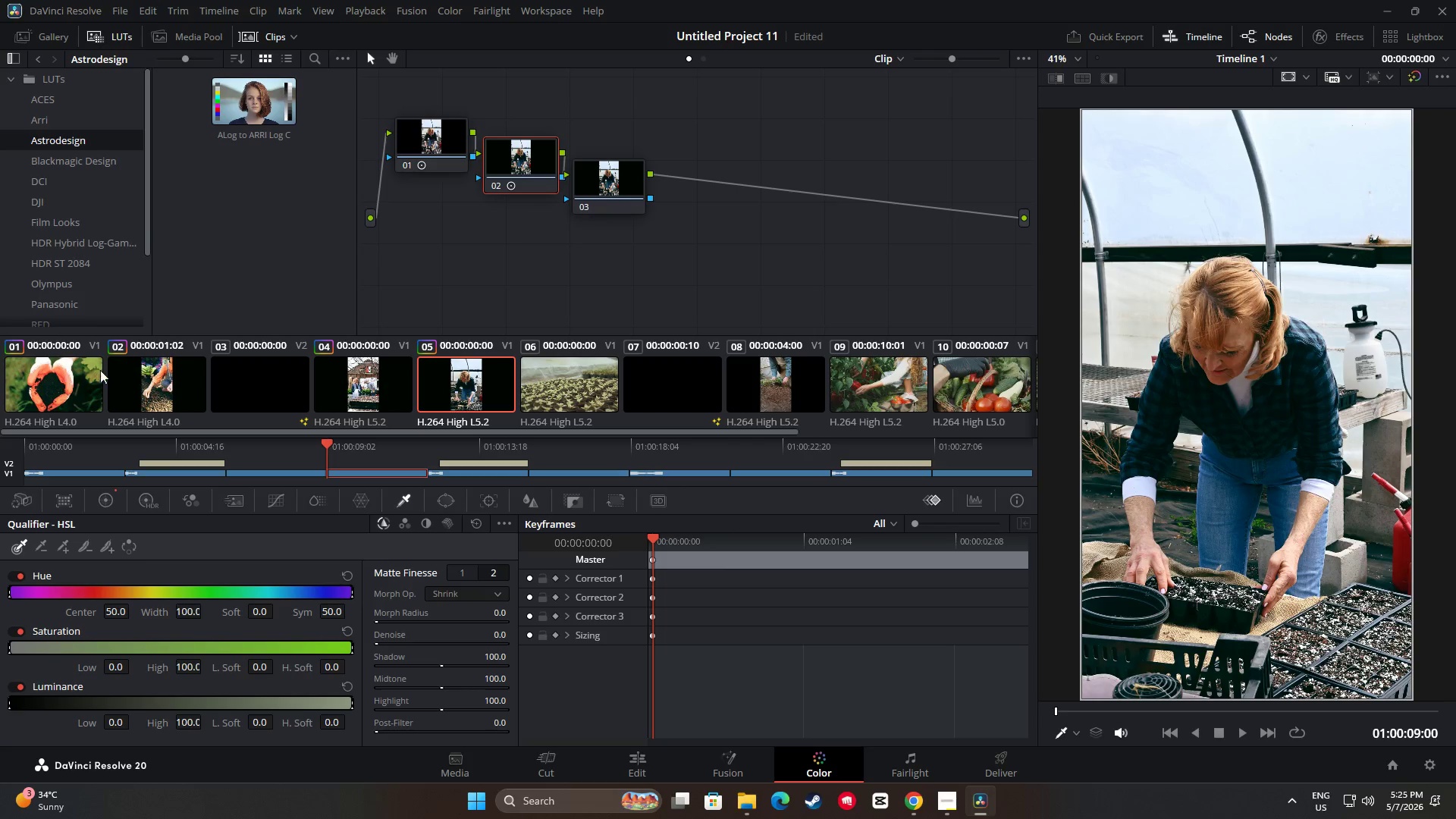 
left_click([48, 379])
 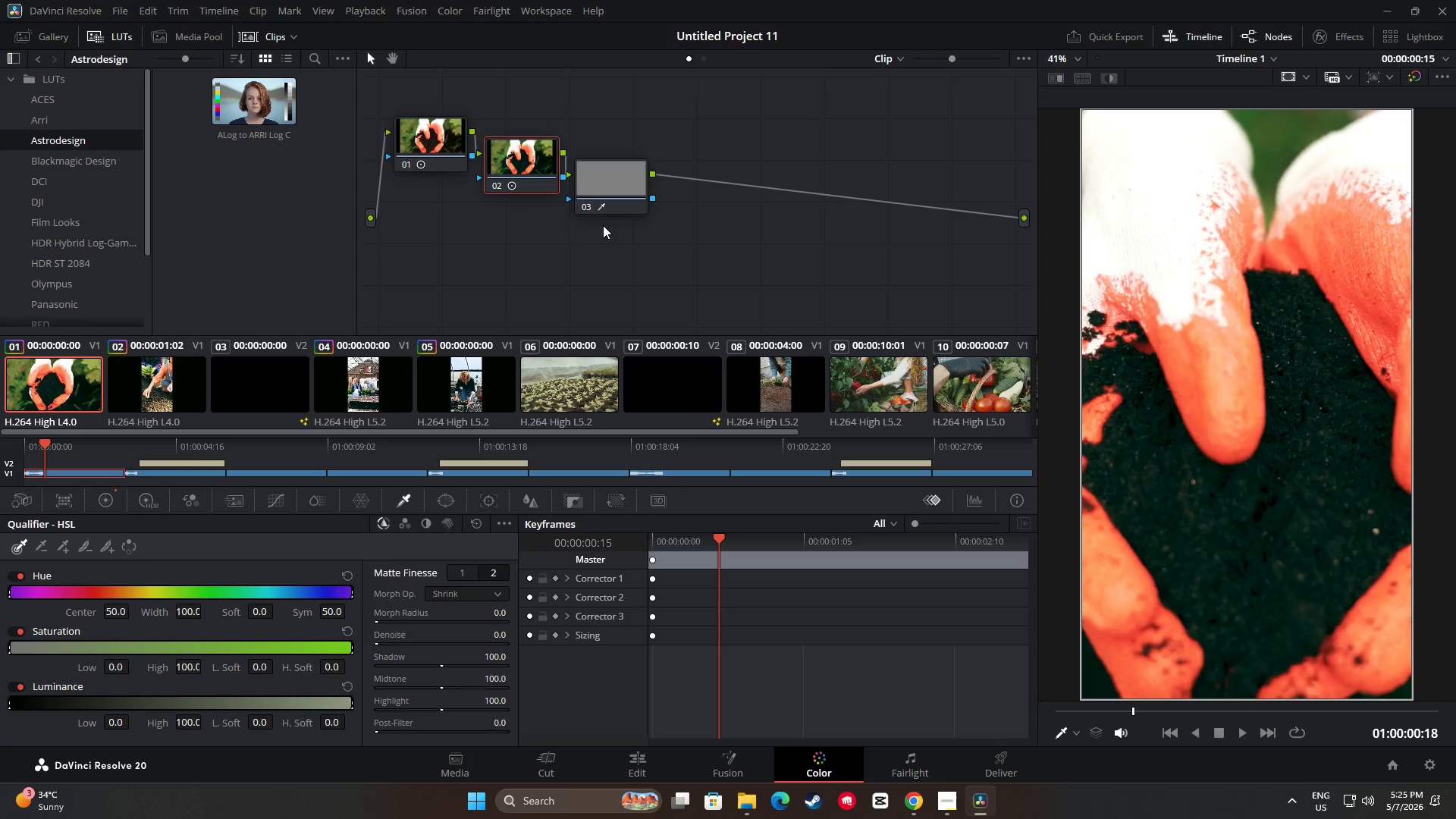 
left_click([595, 190])
 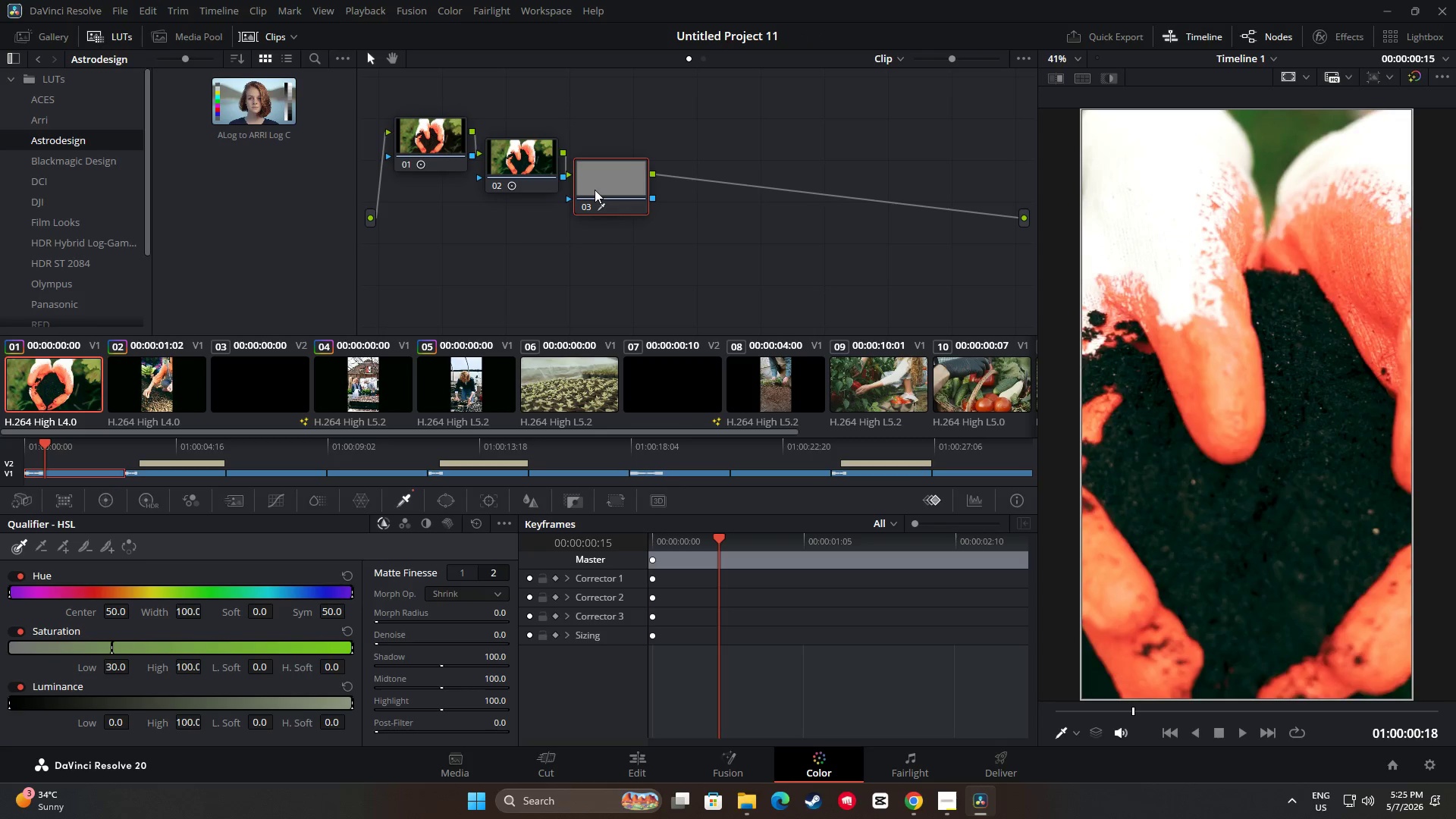 
key(Control+ControlLeft)
 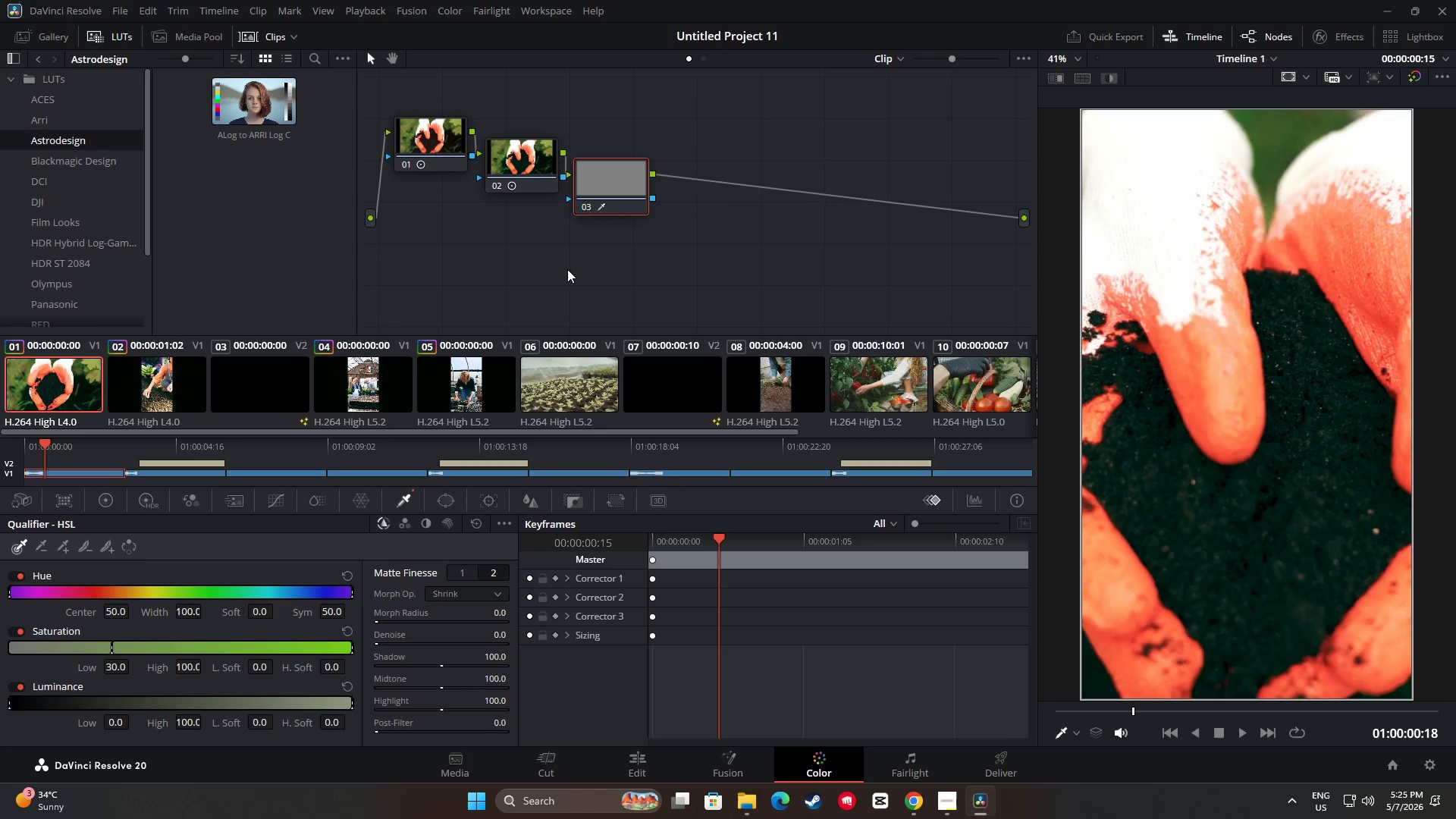 
key(Control+C)
 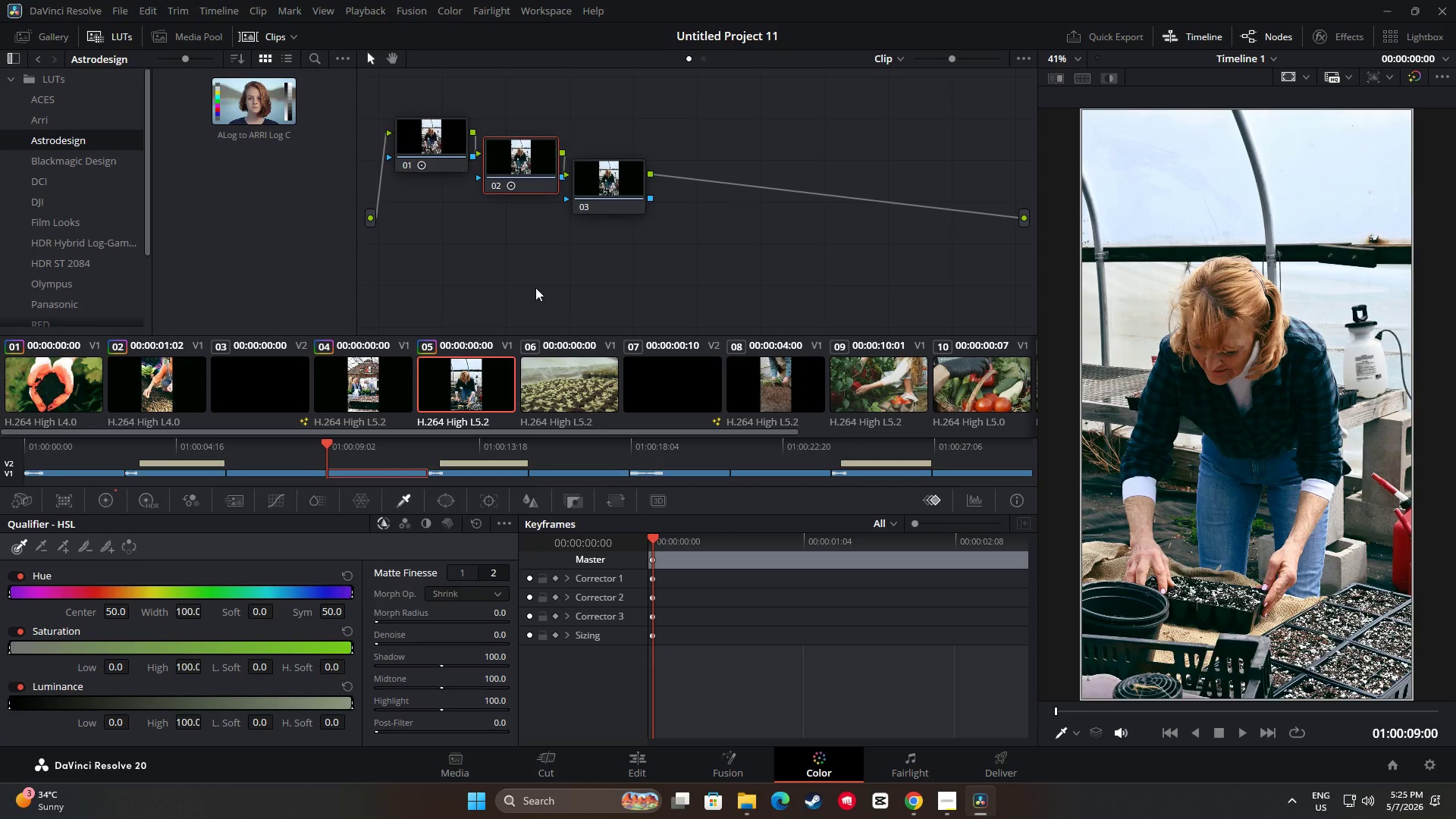 
double_click([601, 182])
 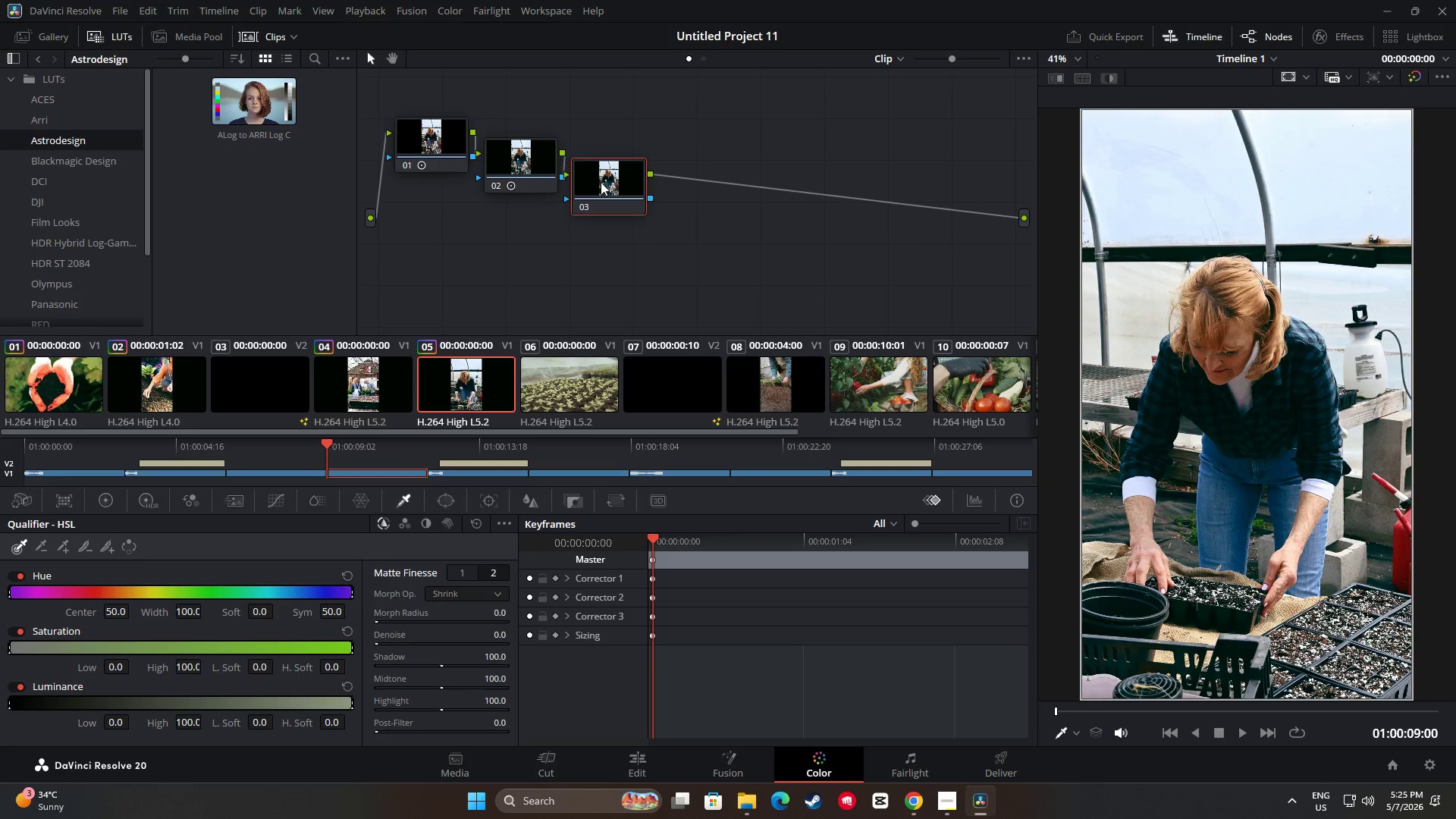 
key(Control+ControlLeft)
 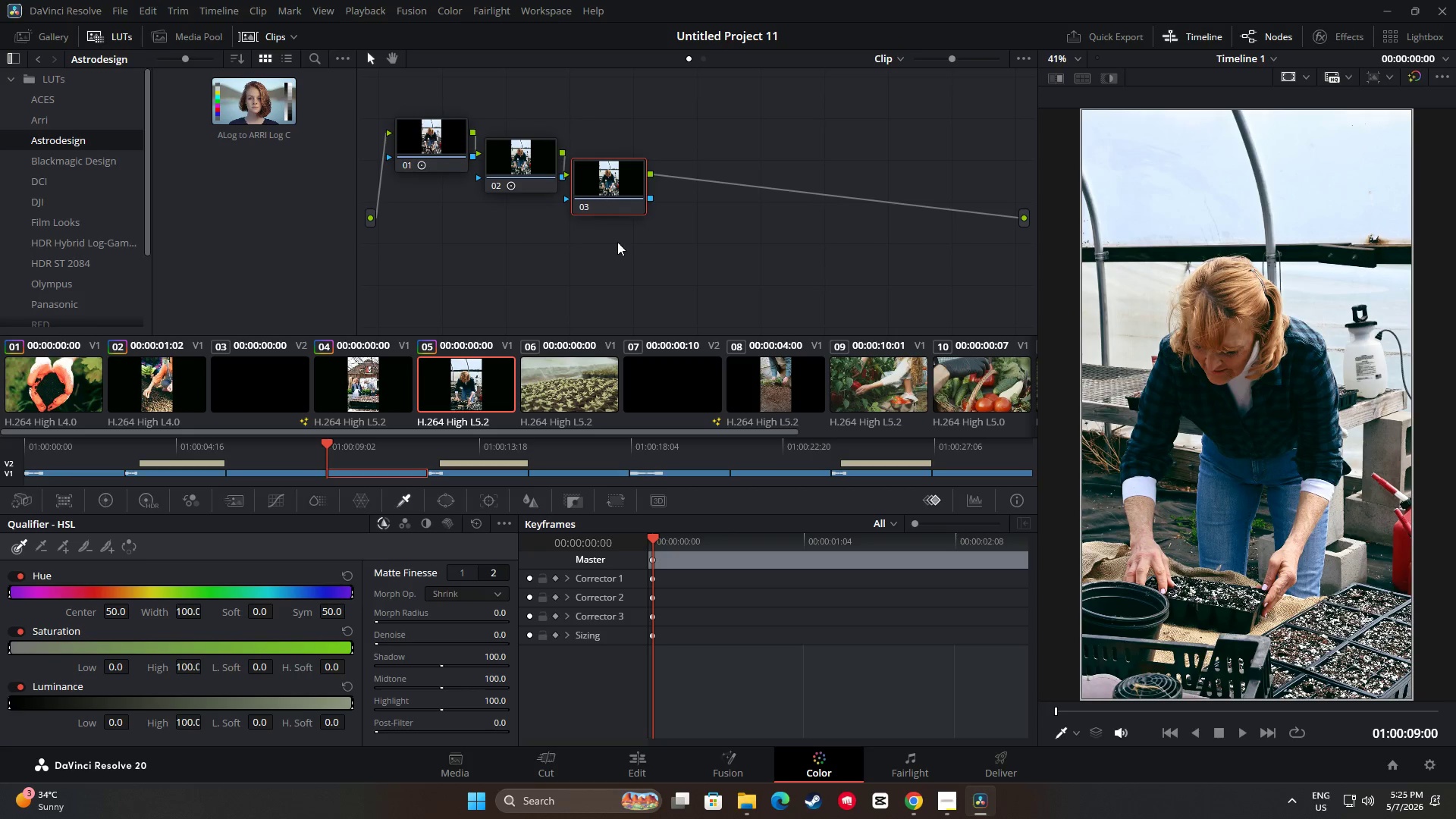 
key(Control+V)
 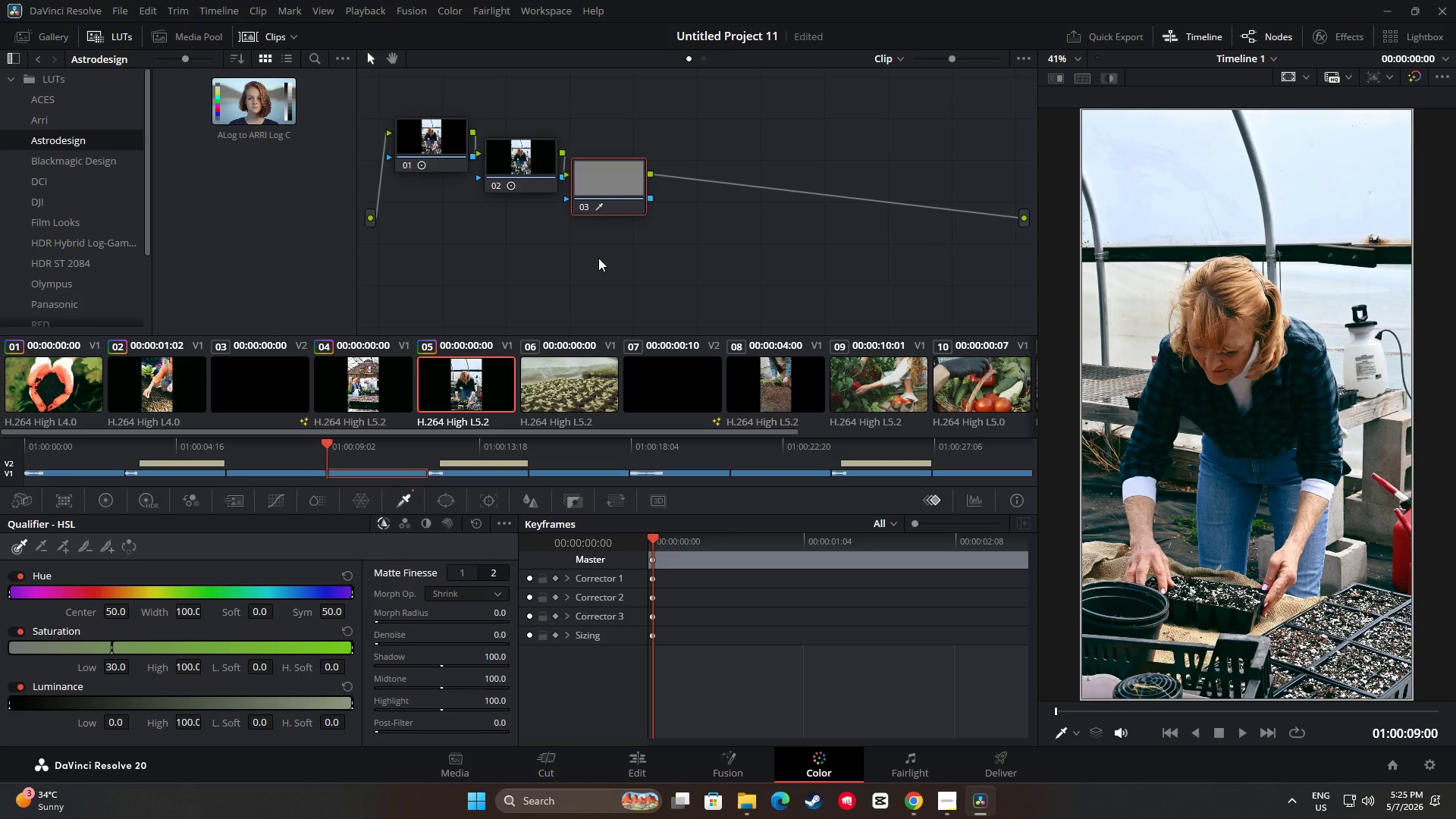 
left_click([543, 260])
 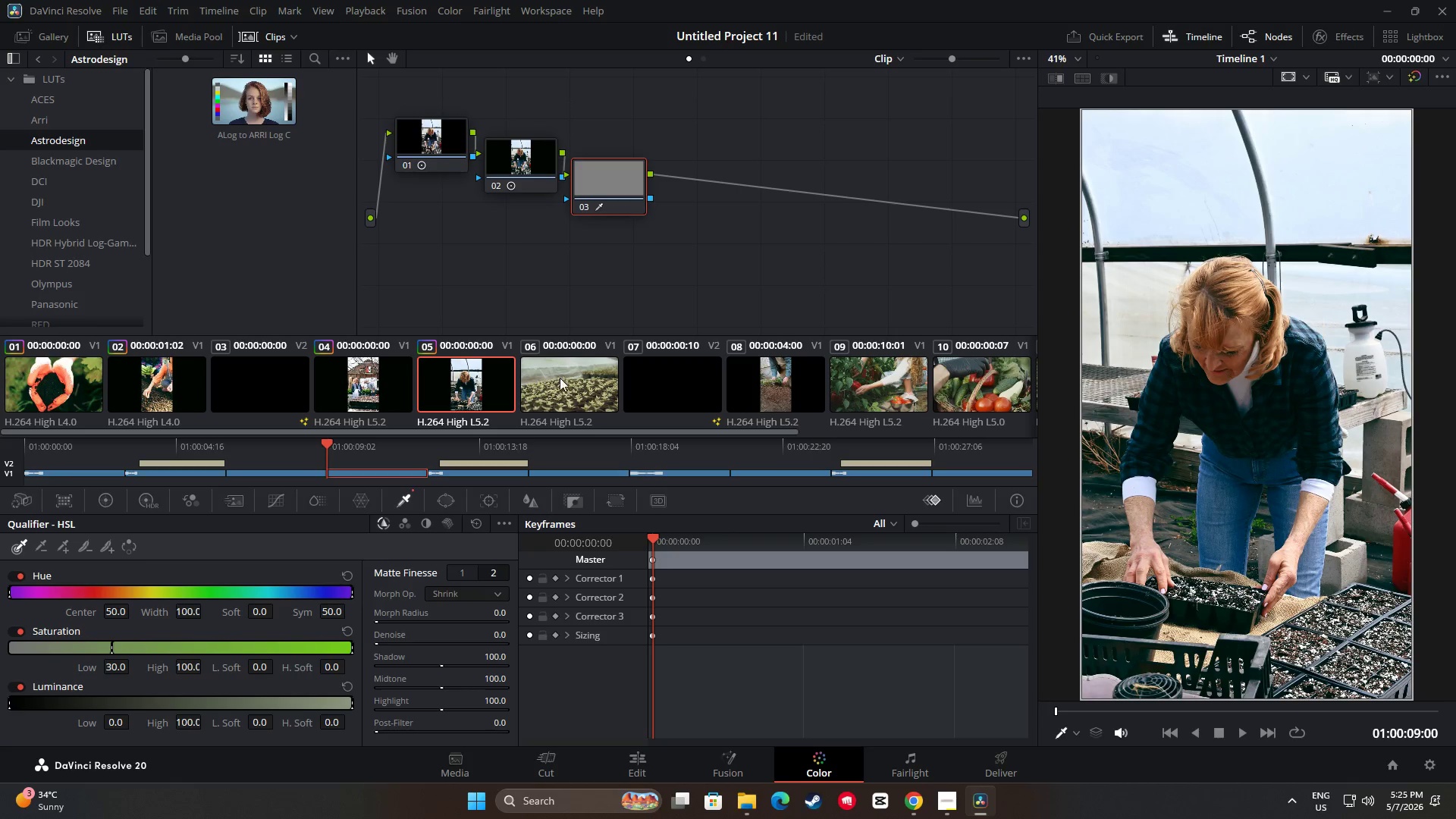 
left_click([557, 386])
 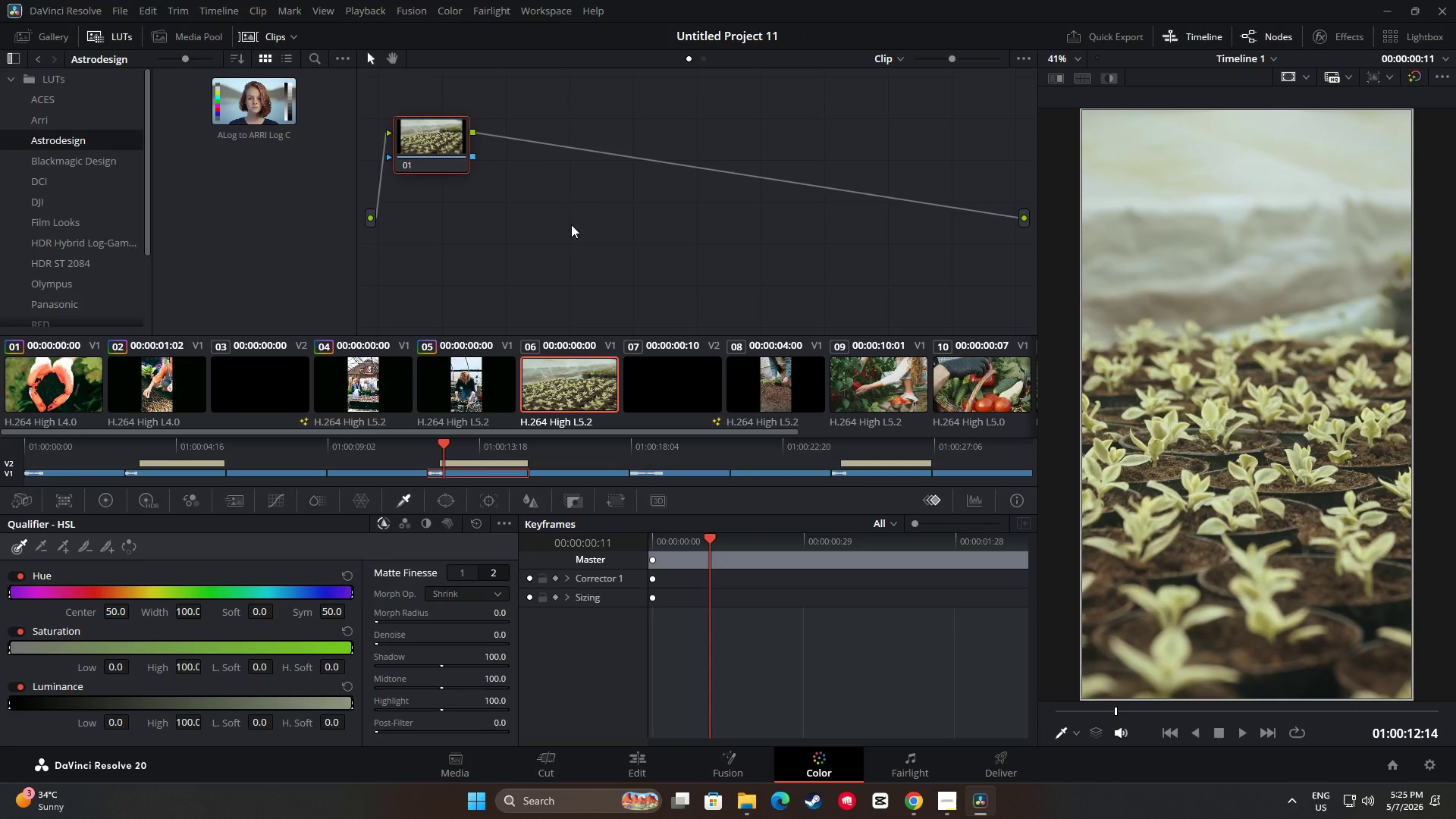 
key(Alt+S)
 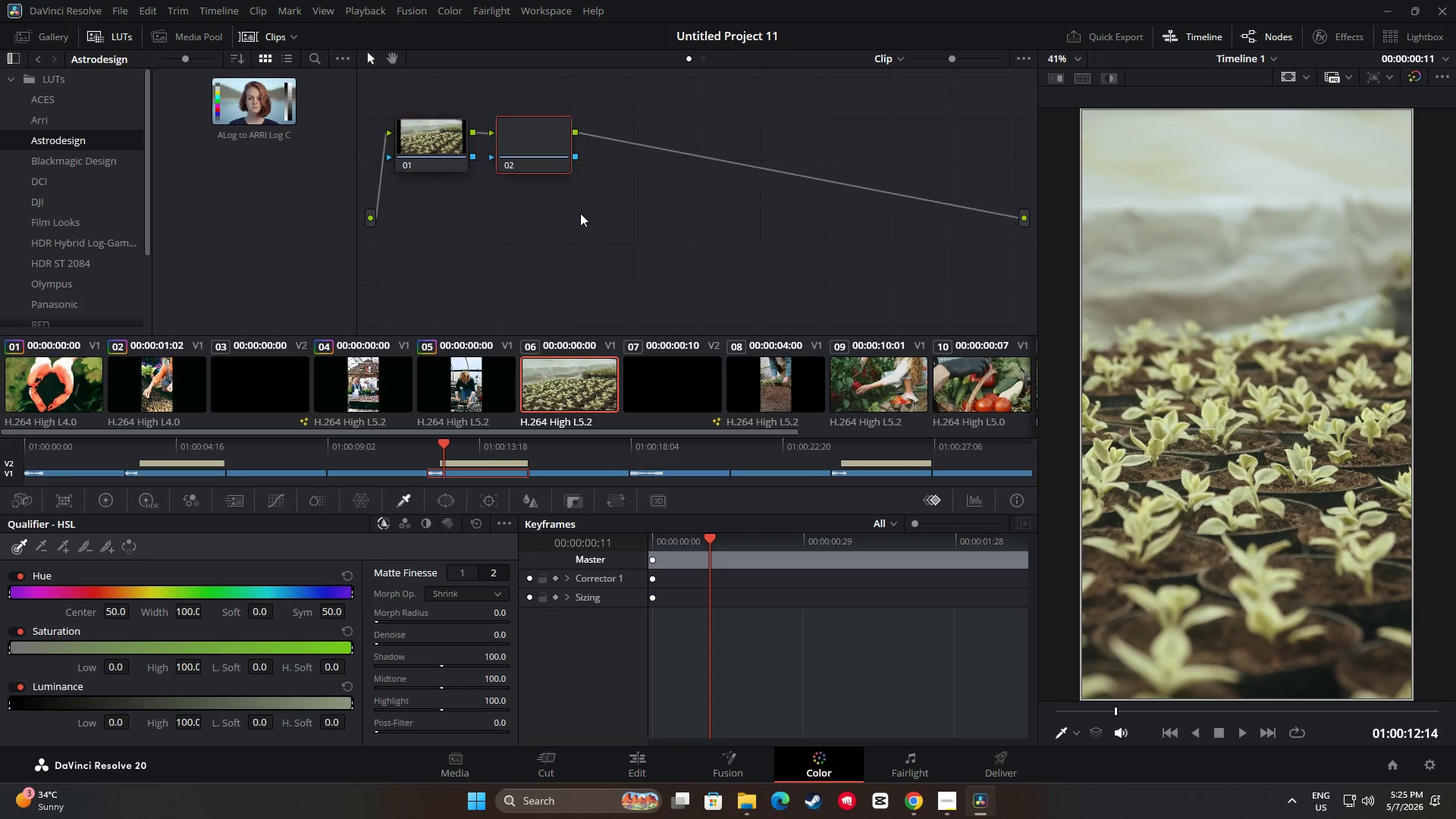 
key(Alt+S)
 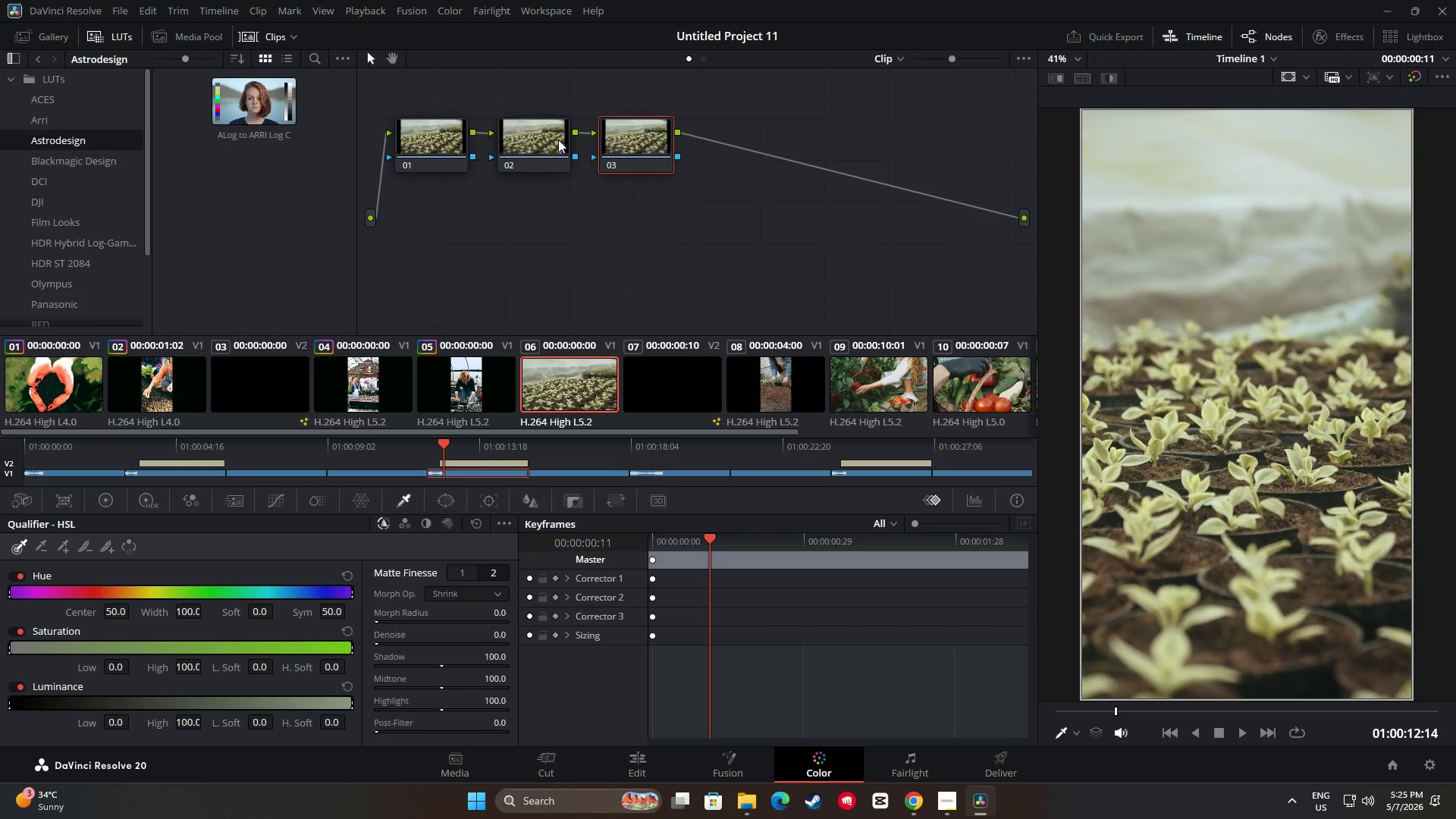 
left_click_drag(start_coordinate=[552, 124], to_coordinate=[539, 145])
 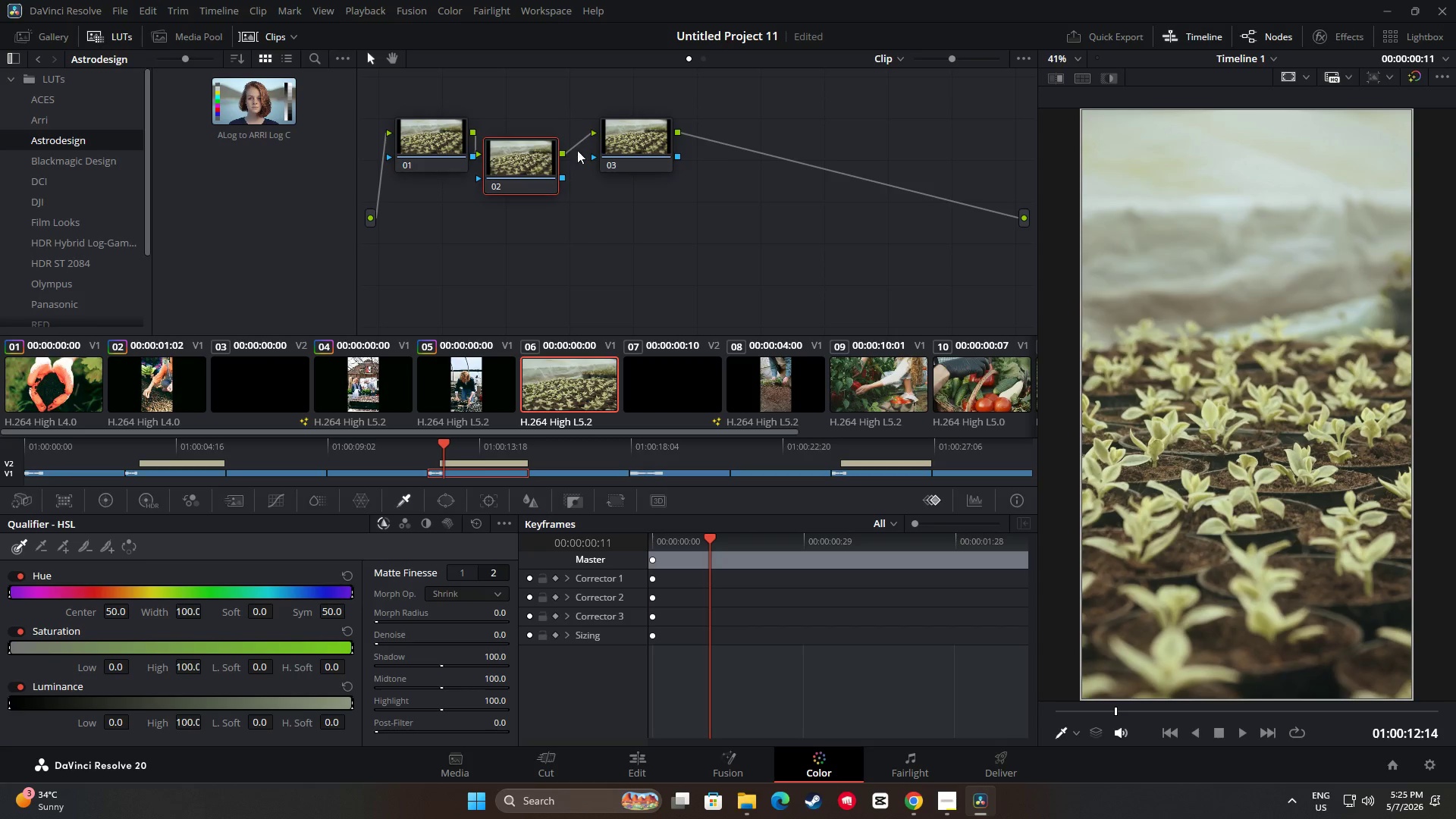 
left_click_drag(start_coordinate=[646, 140], to_coordinate=[620, 182])
 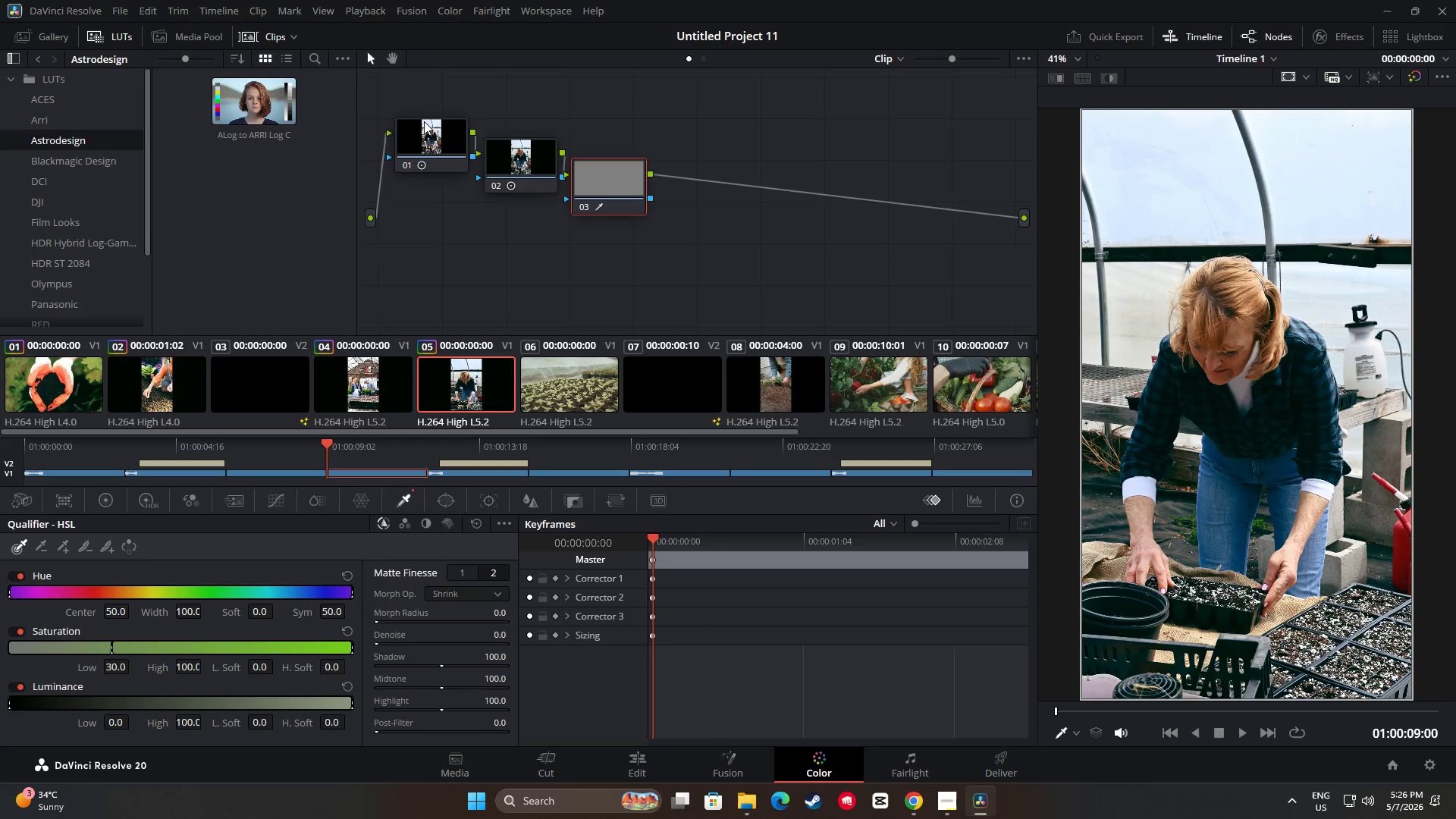 
key(Control+ControlLeft)
 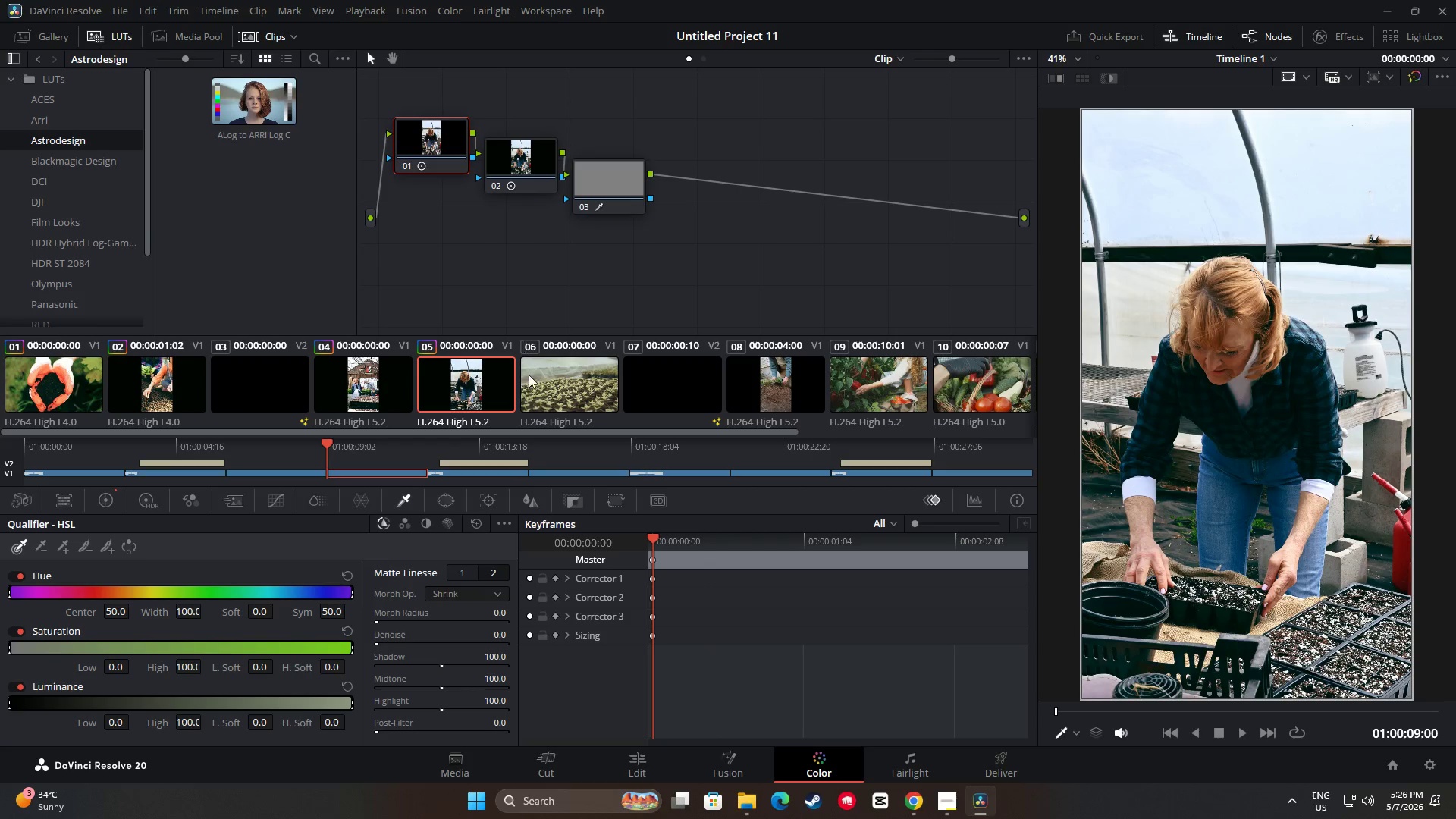 
key(Control+C)
 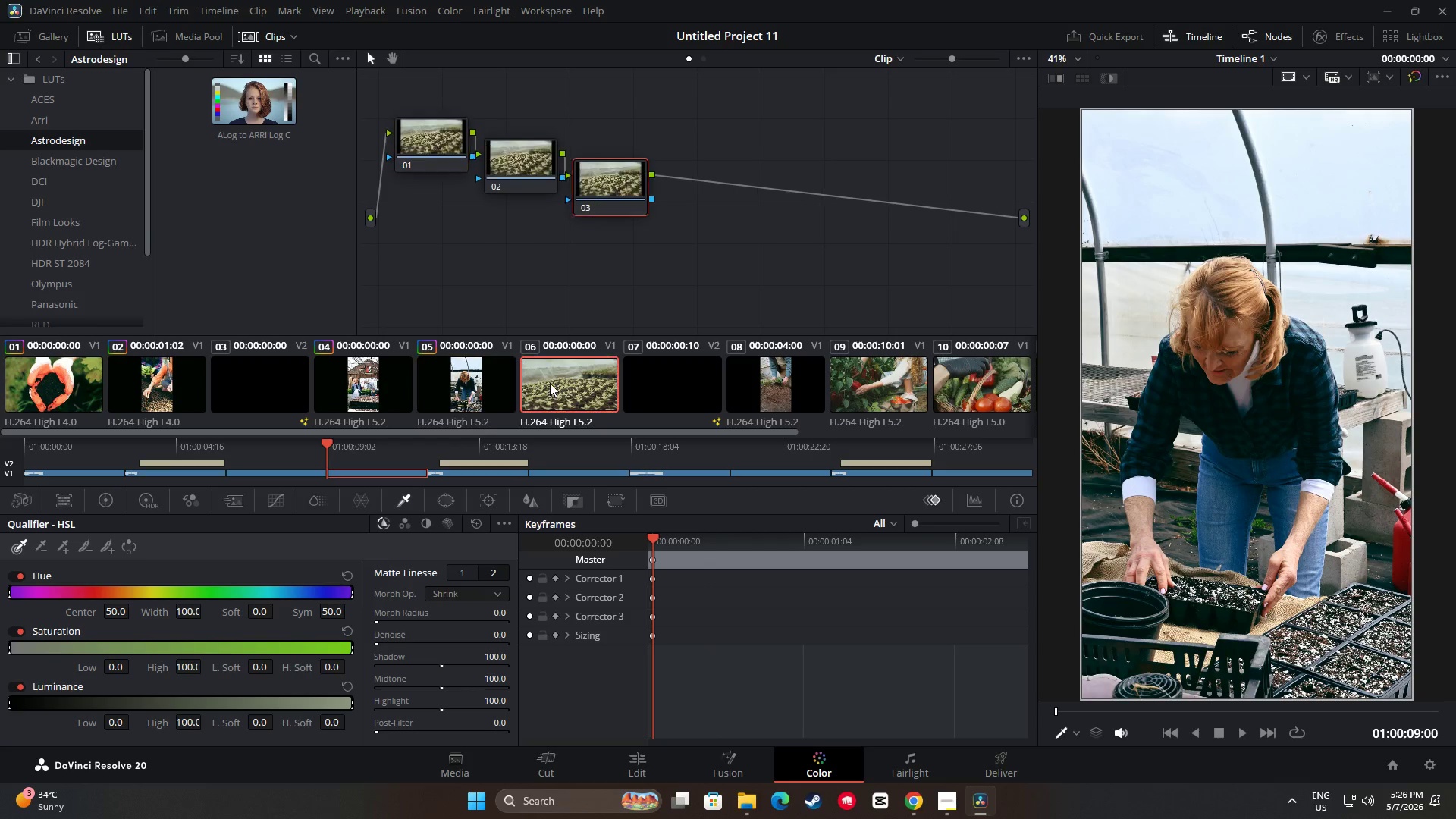 
double_click([443, 136])
 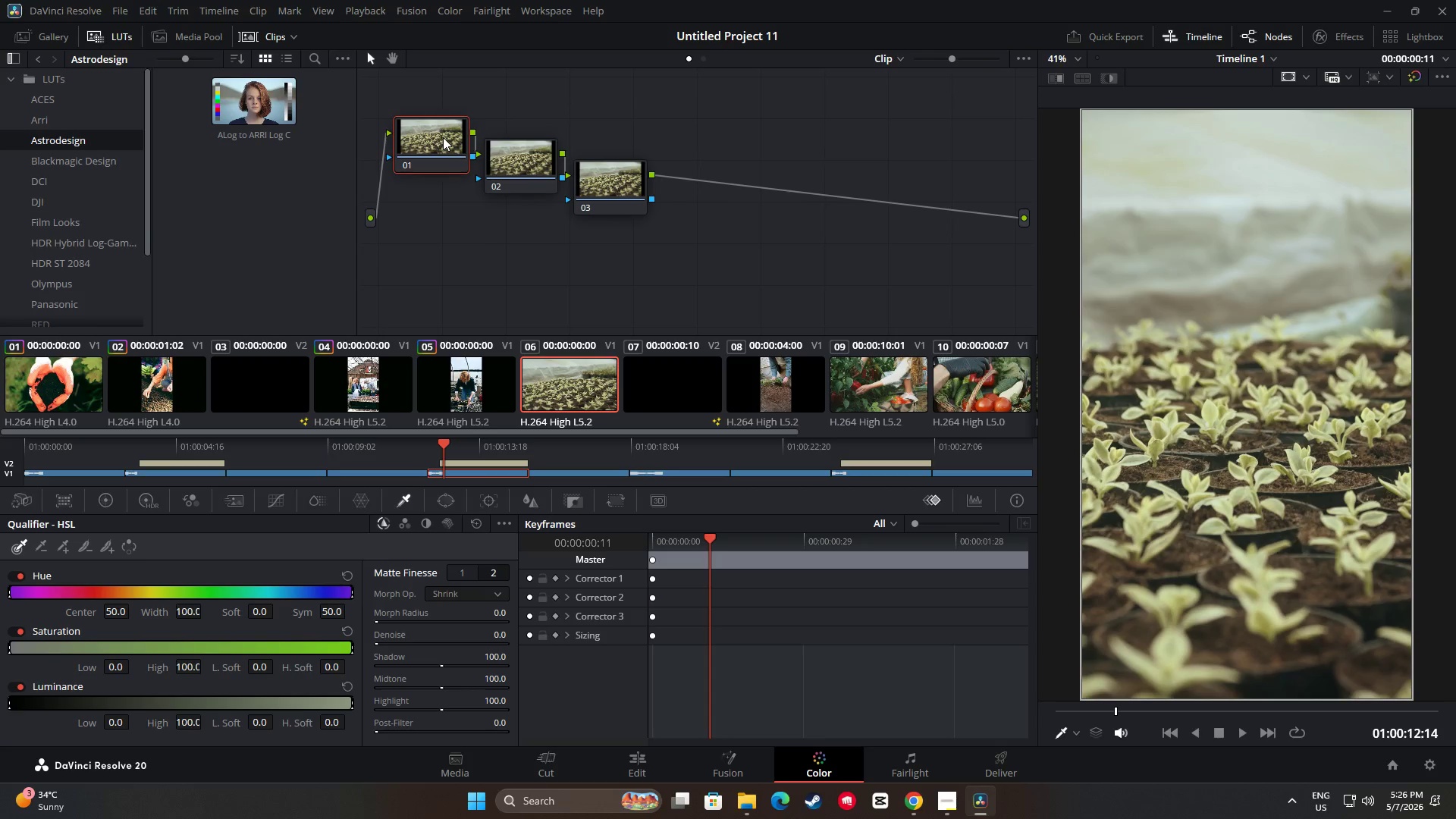 
key(Control+ControlLeft)
 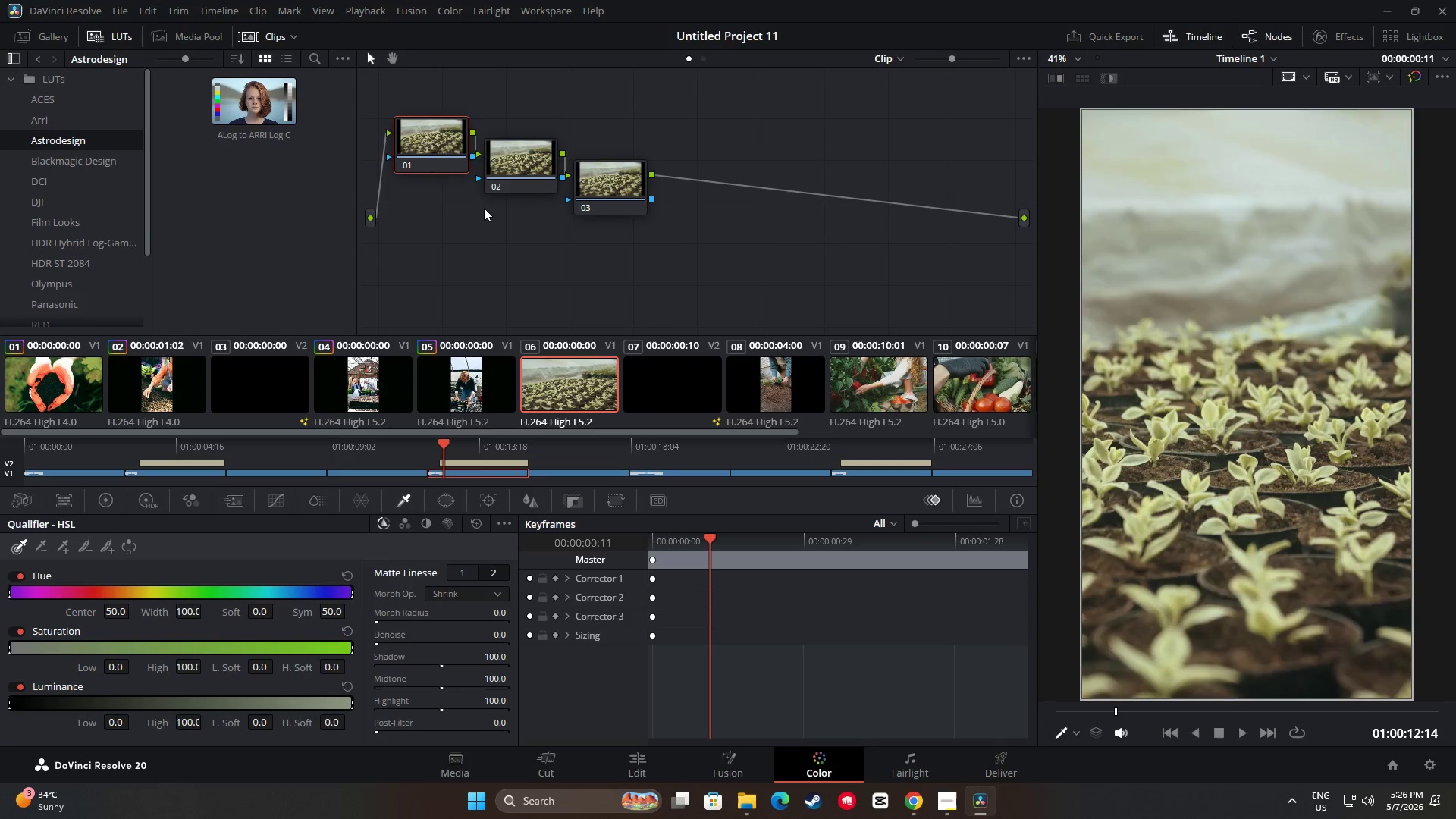 
key(Control+V)
 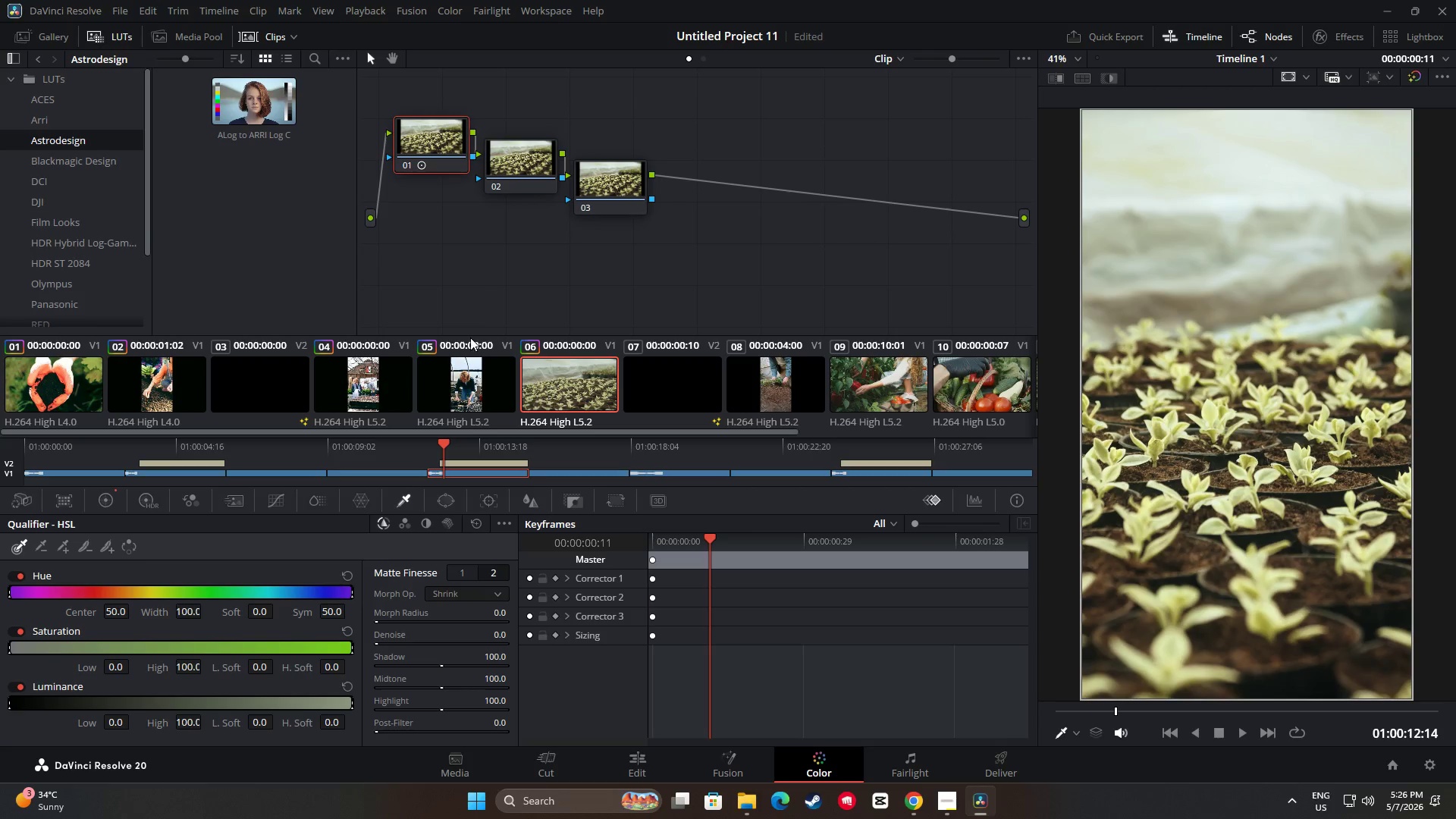 
left_click([457, 378])
 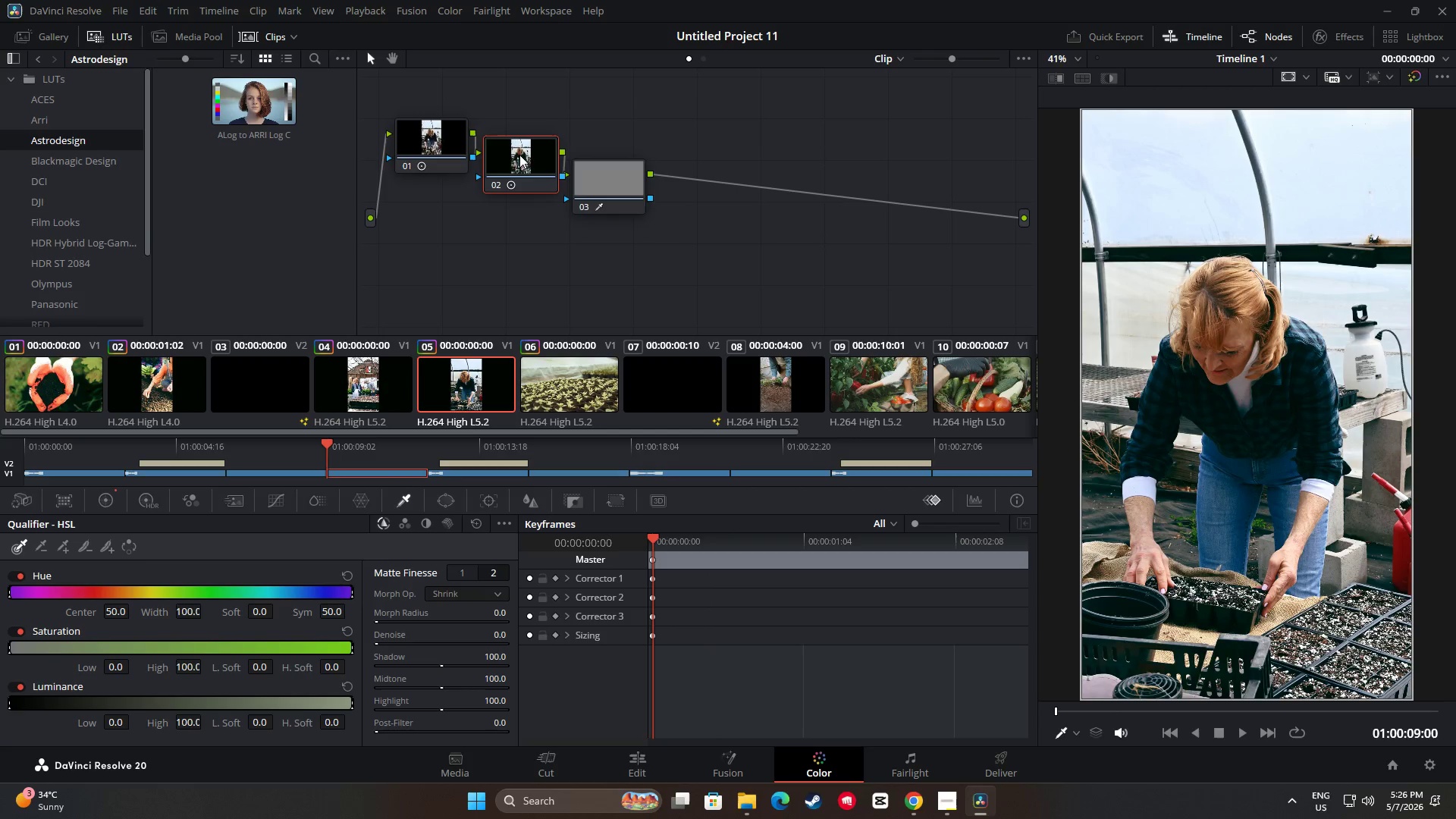 
key(Control+ControlLeft)
 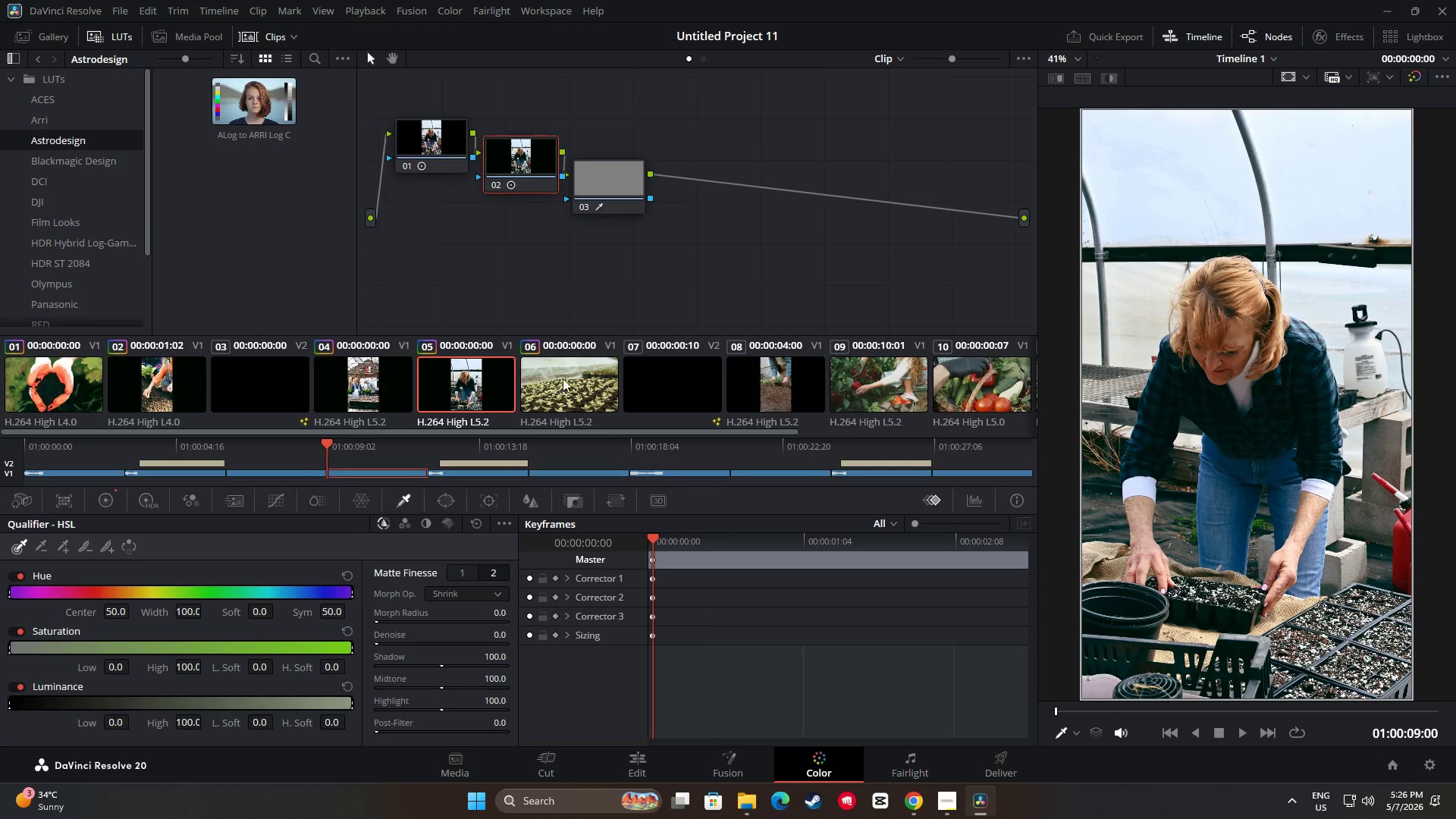 
key(Control+C)
 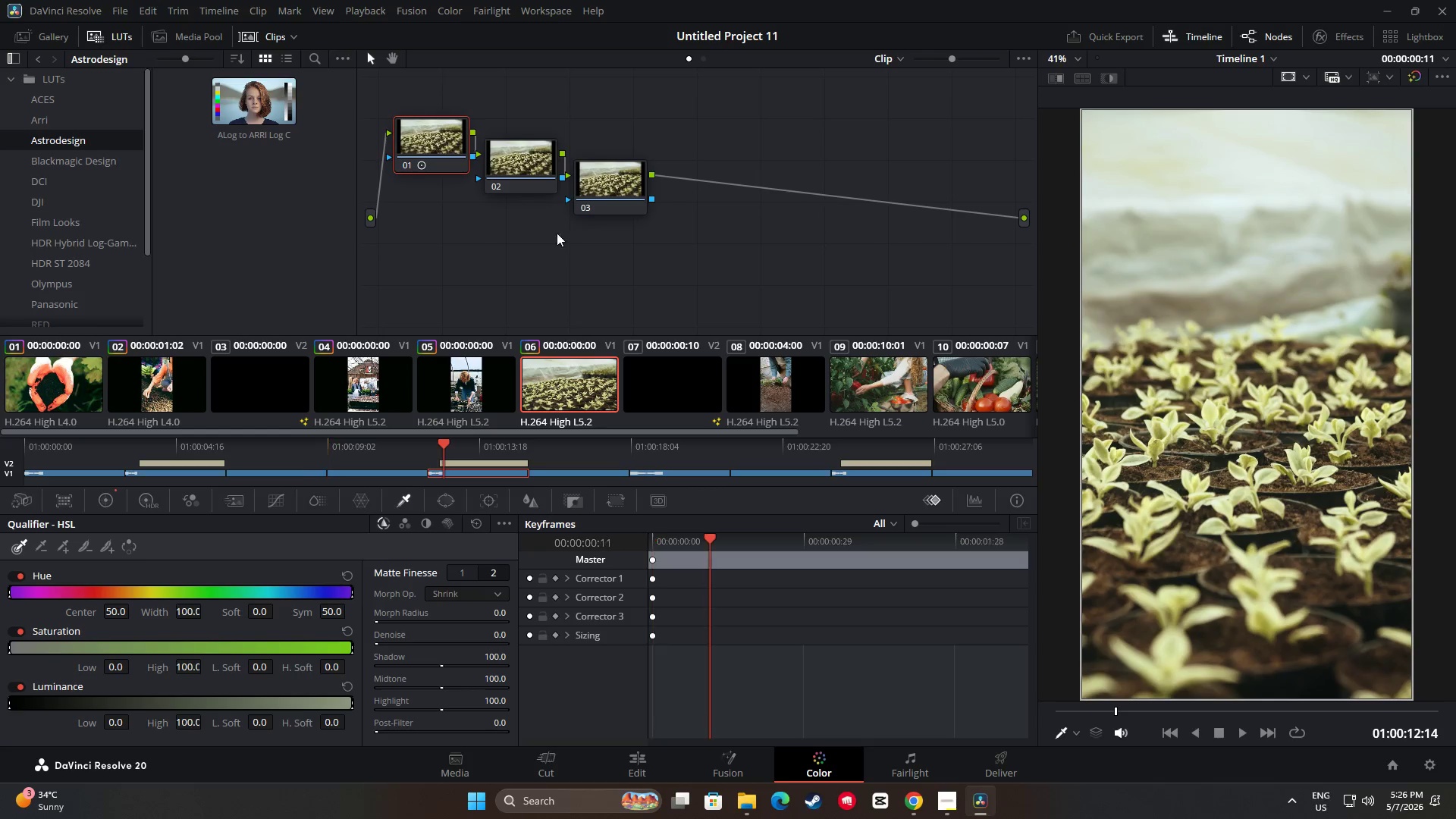 
double_click([534, 166])
 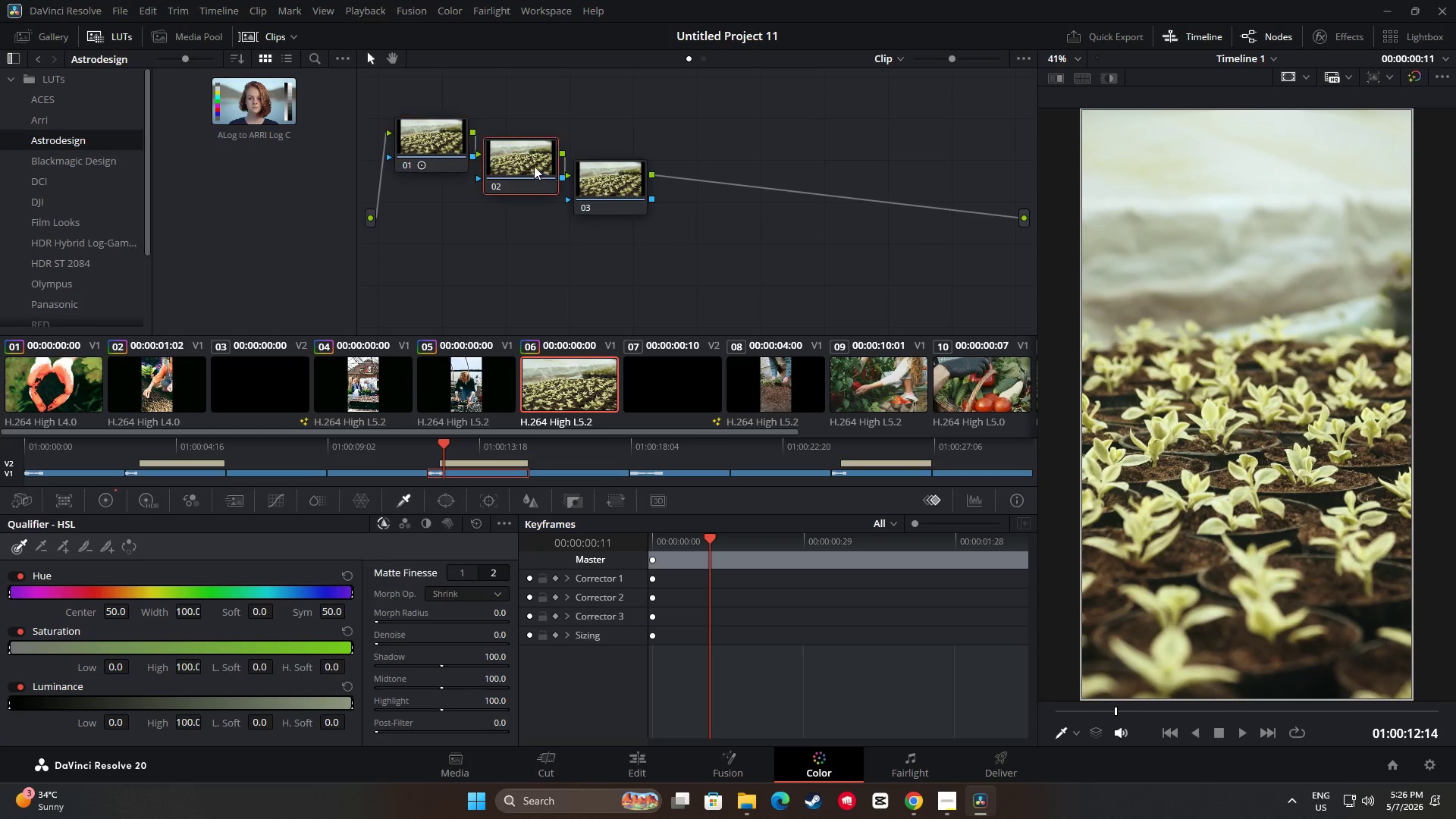 
key(Control+ControlLeft)
 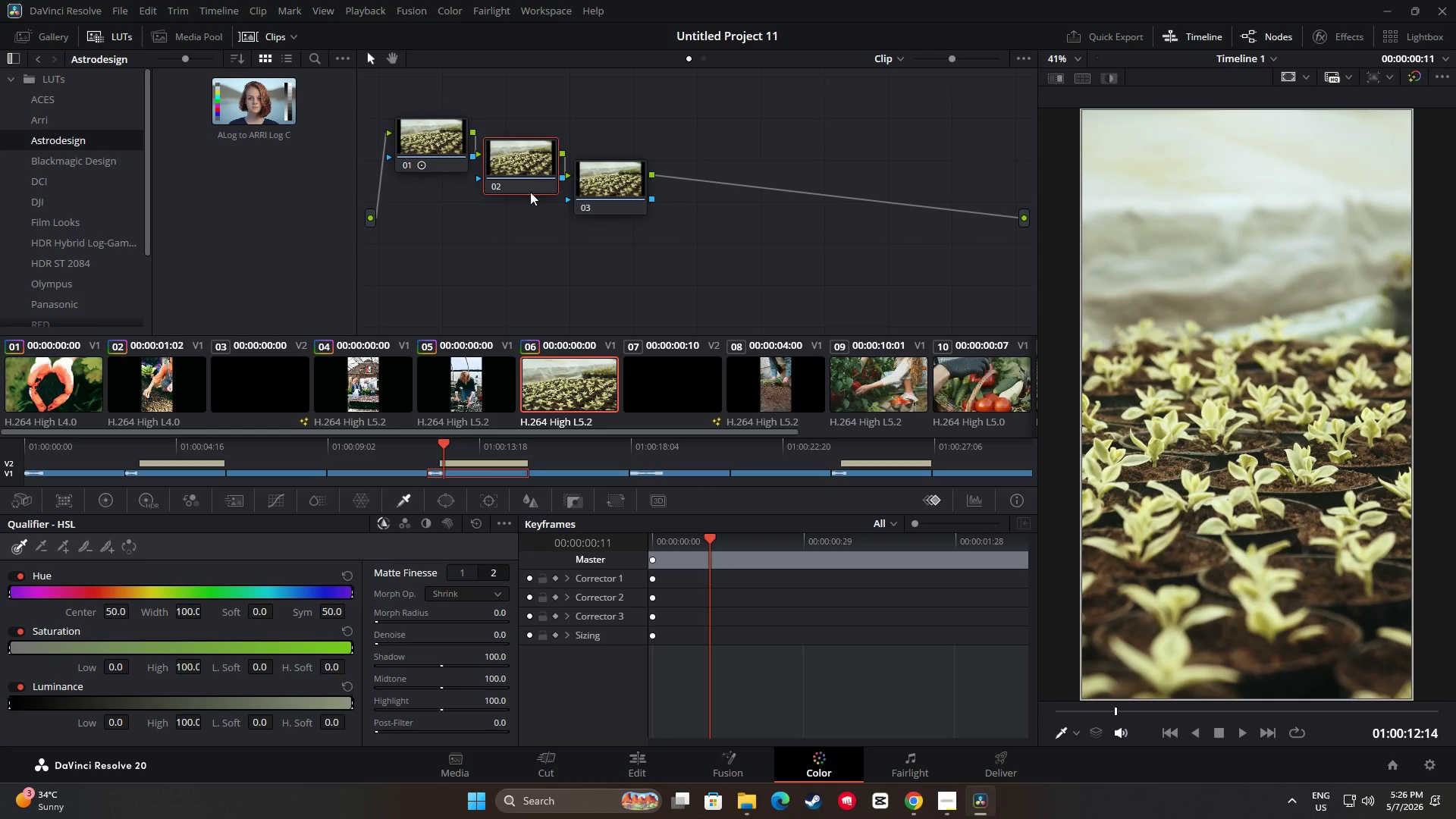 
key(Control+V)
 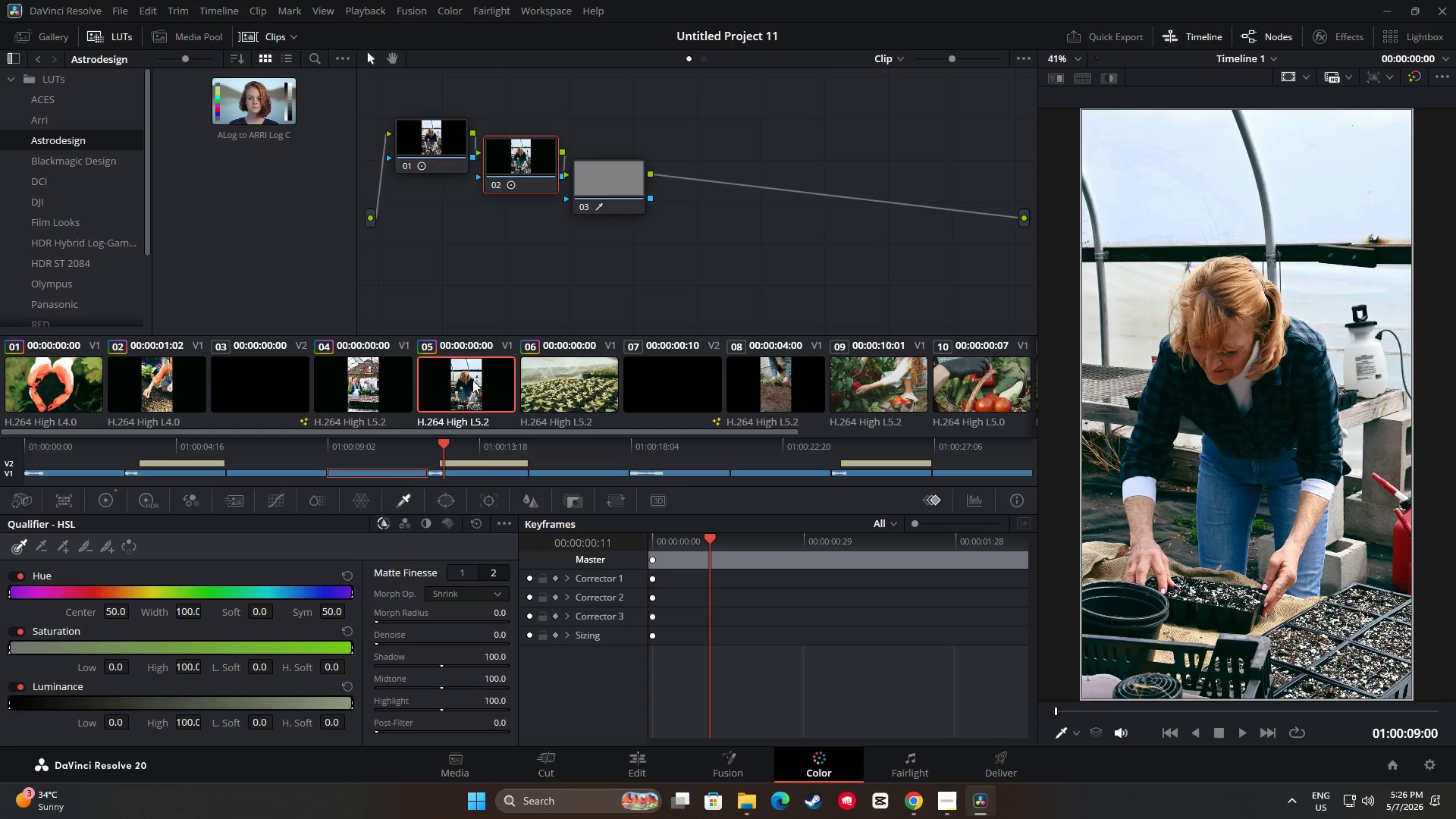 
double_click([599, 188])
 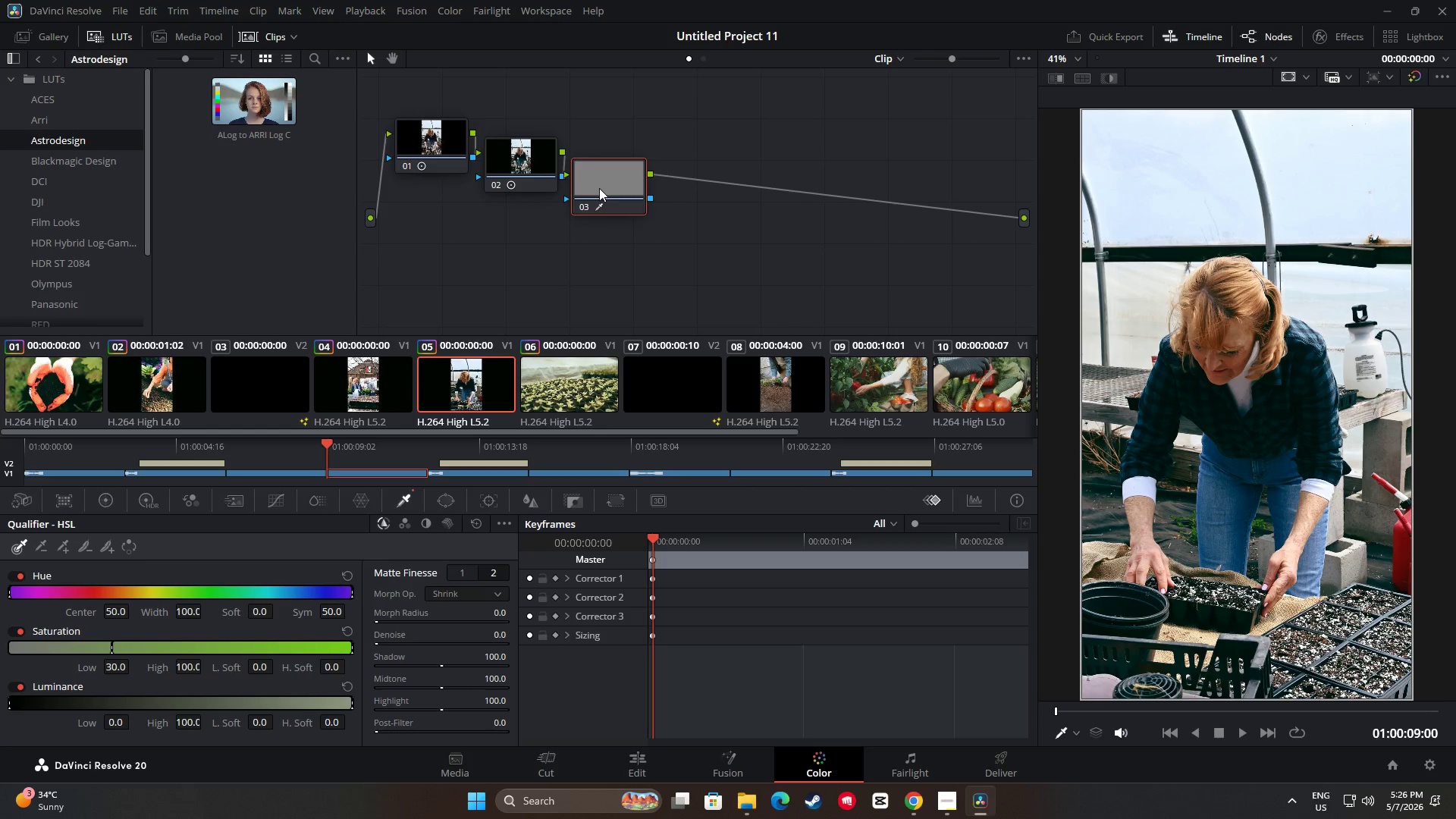 
key(Control+ControlLeft)
 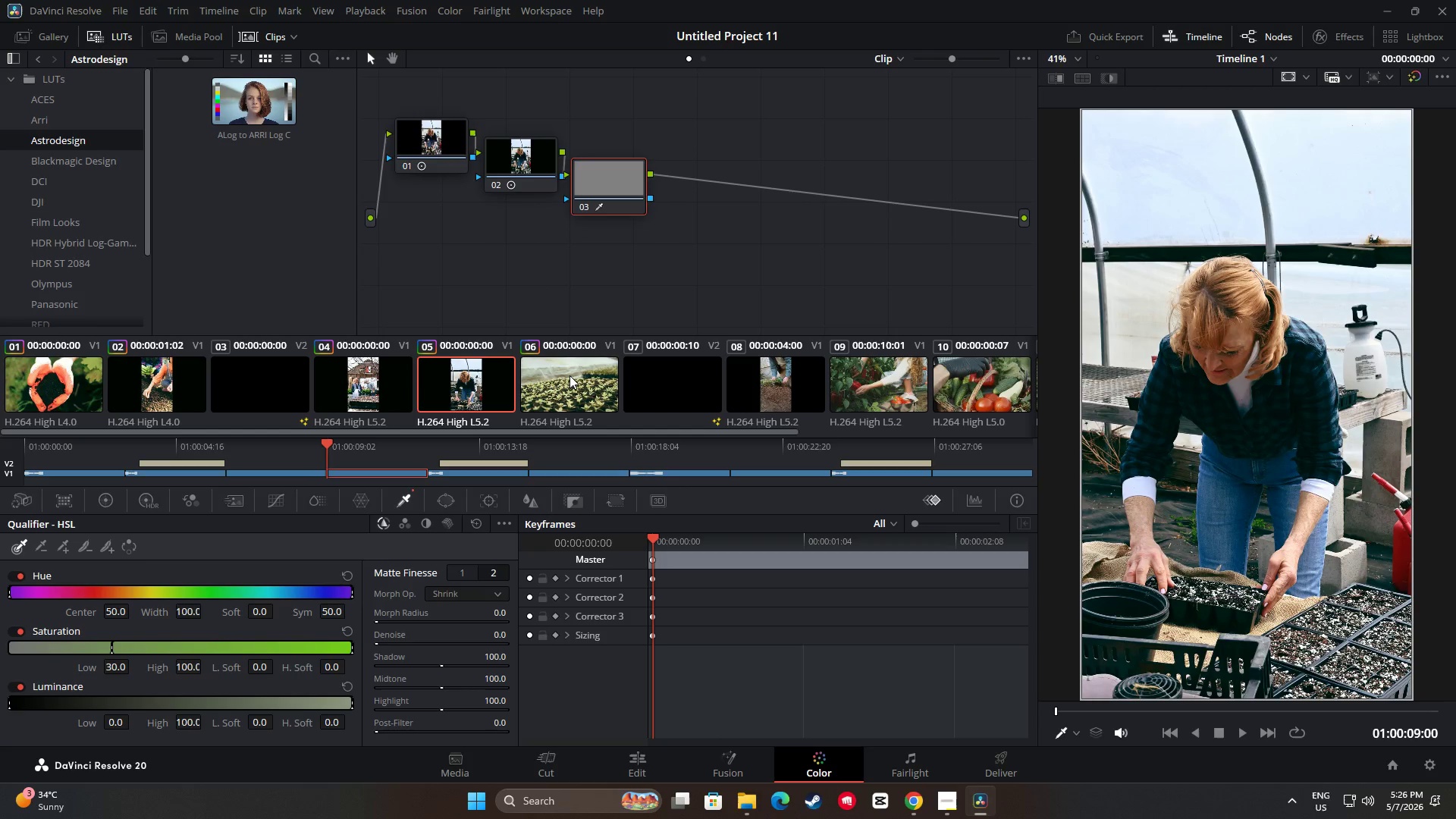 
key(Control+C)
 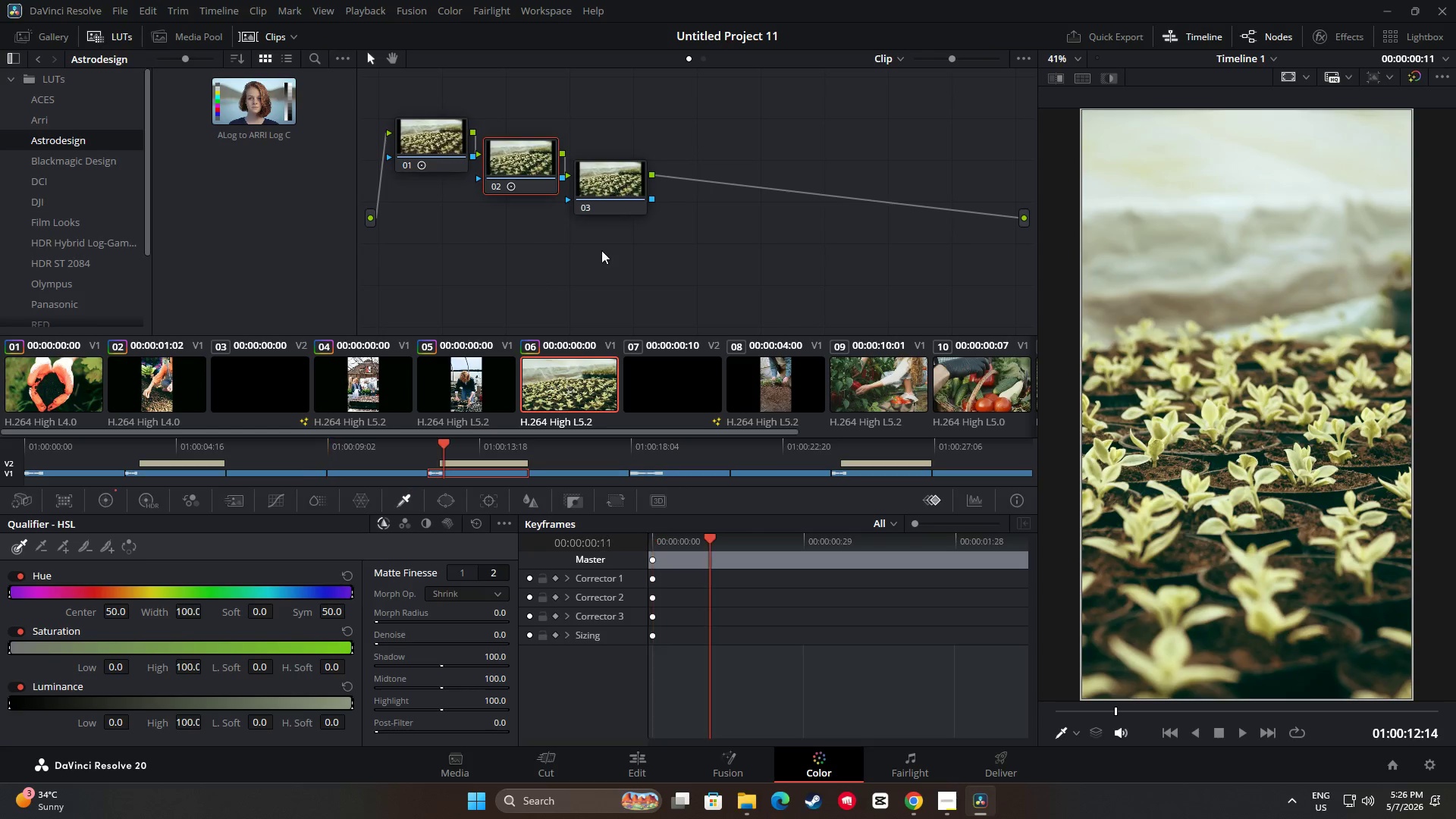 
double_click([620, 173])
 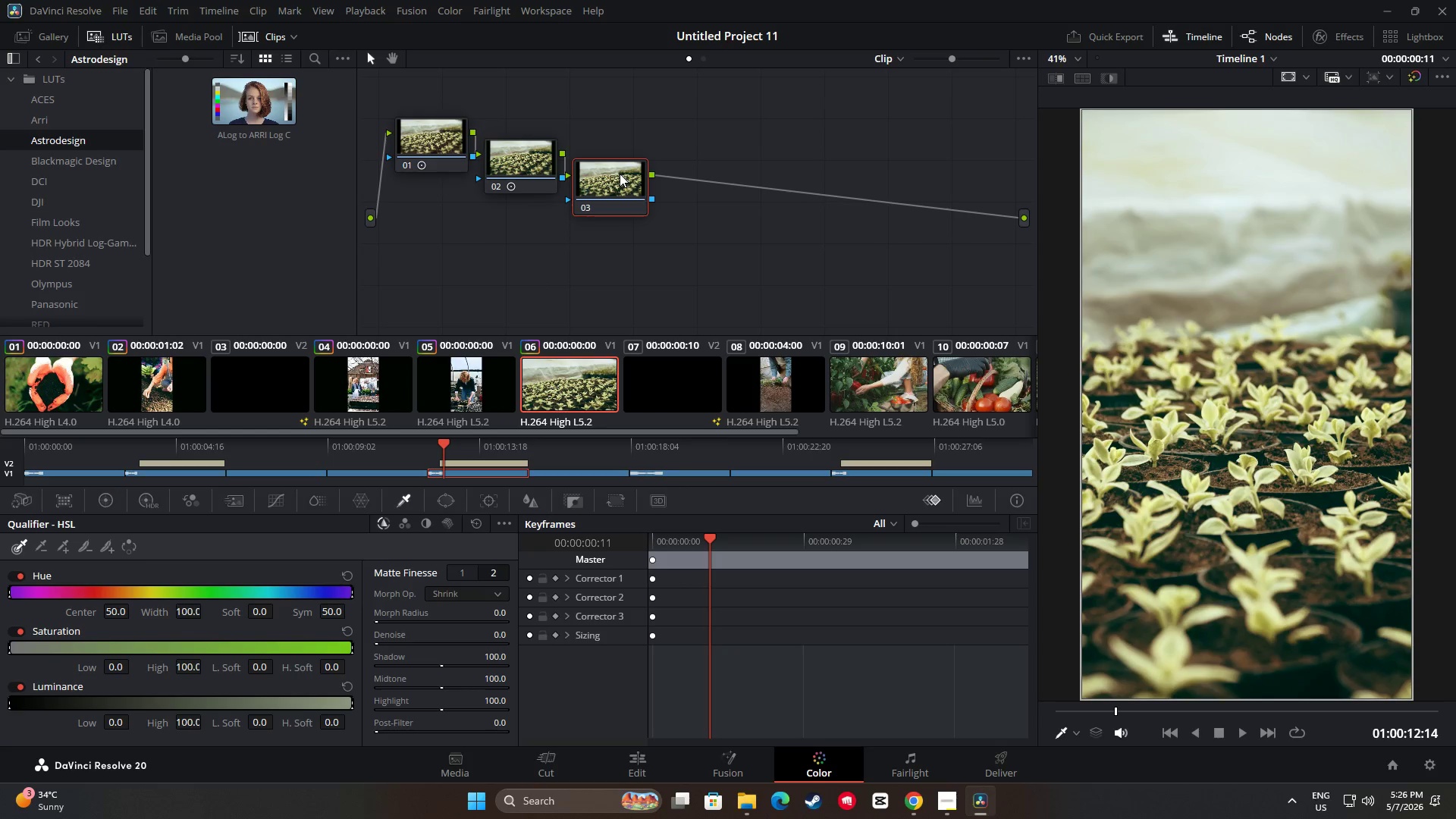 
key(Control+ControlLeft)
 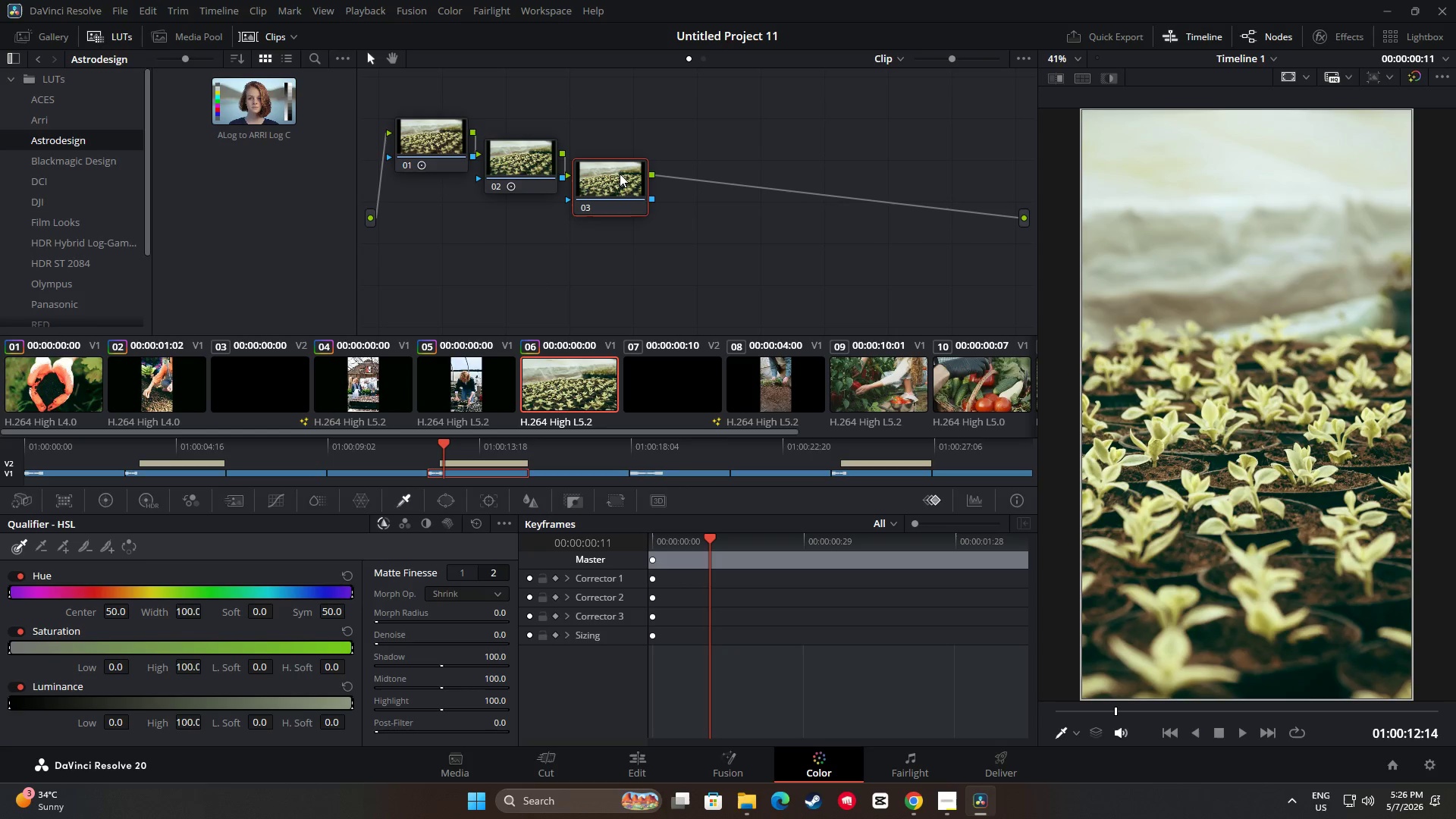 
key(Control+V)
 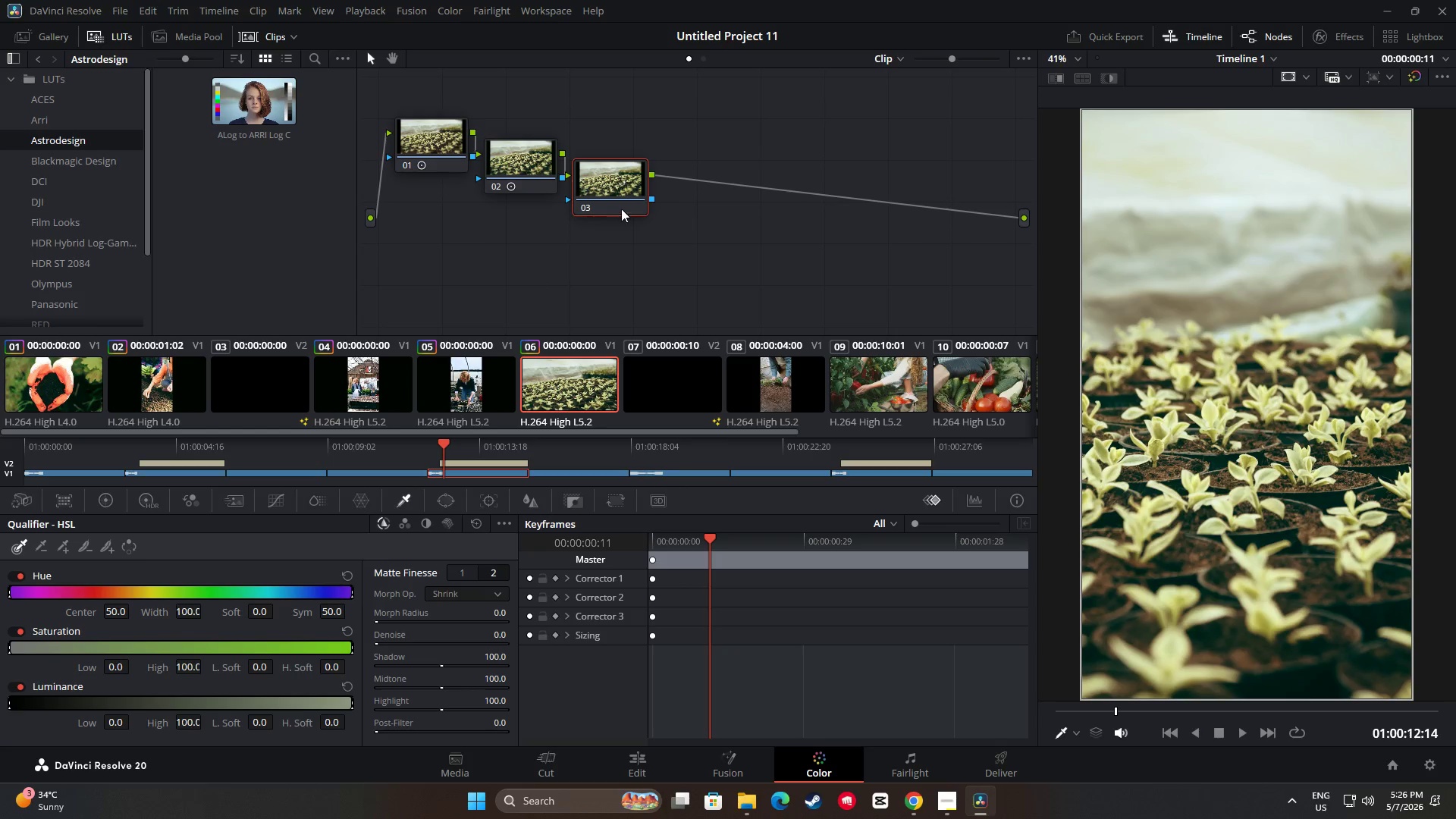 
mouse_move([640, 246])
 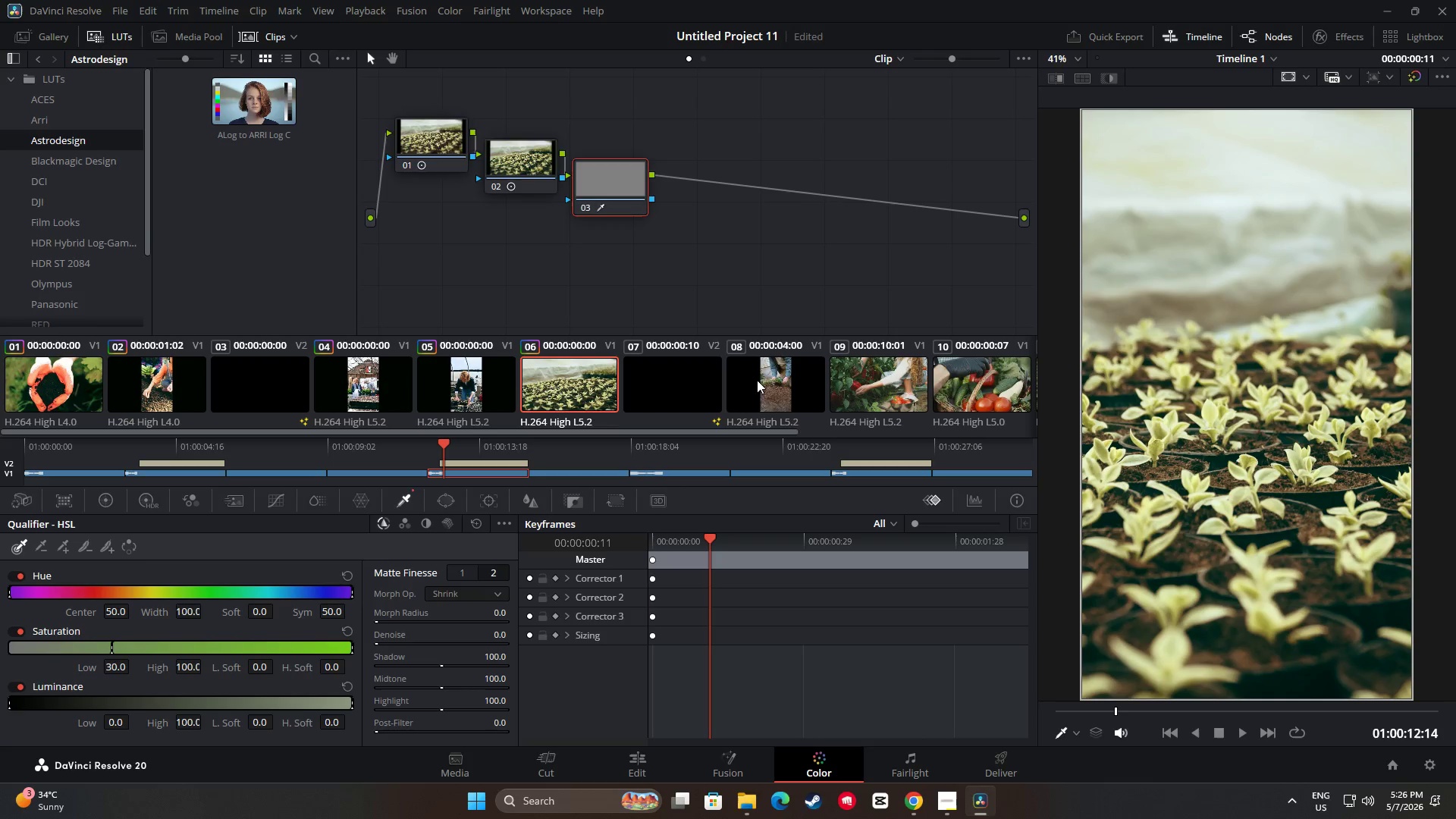 
key(Alt+S)
 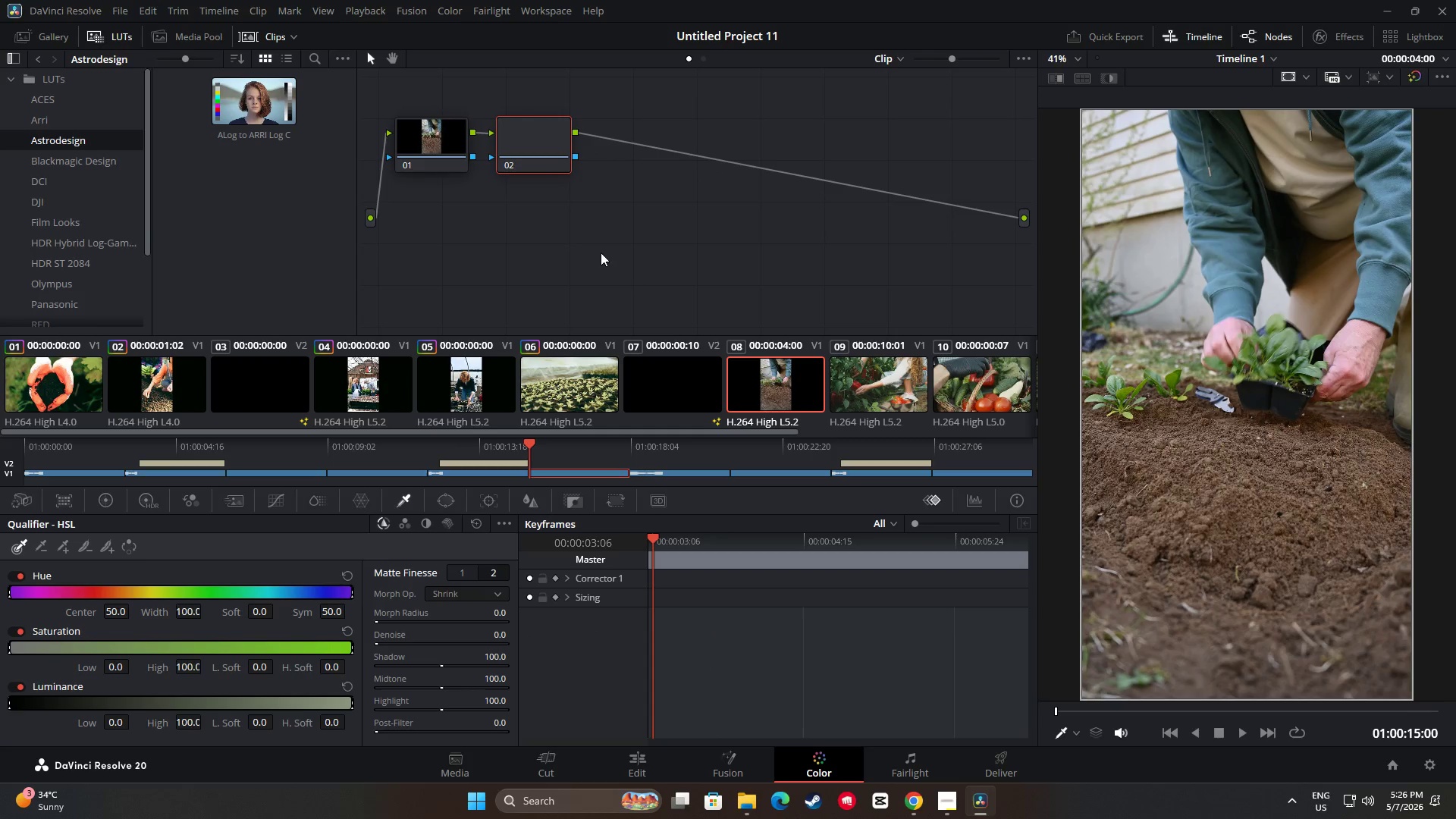 
key(Alt+S)
 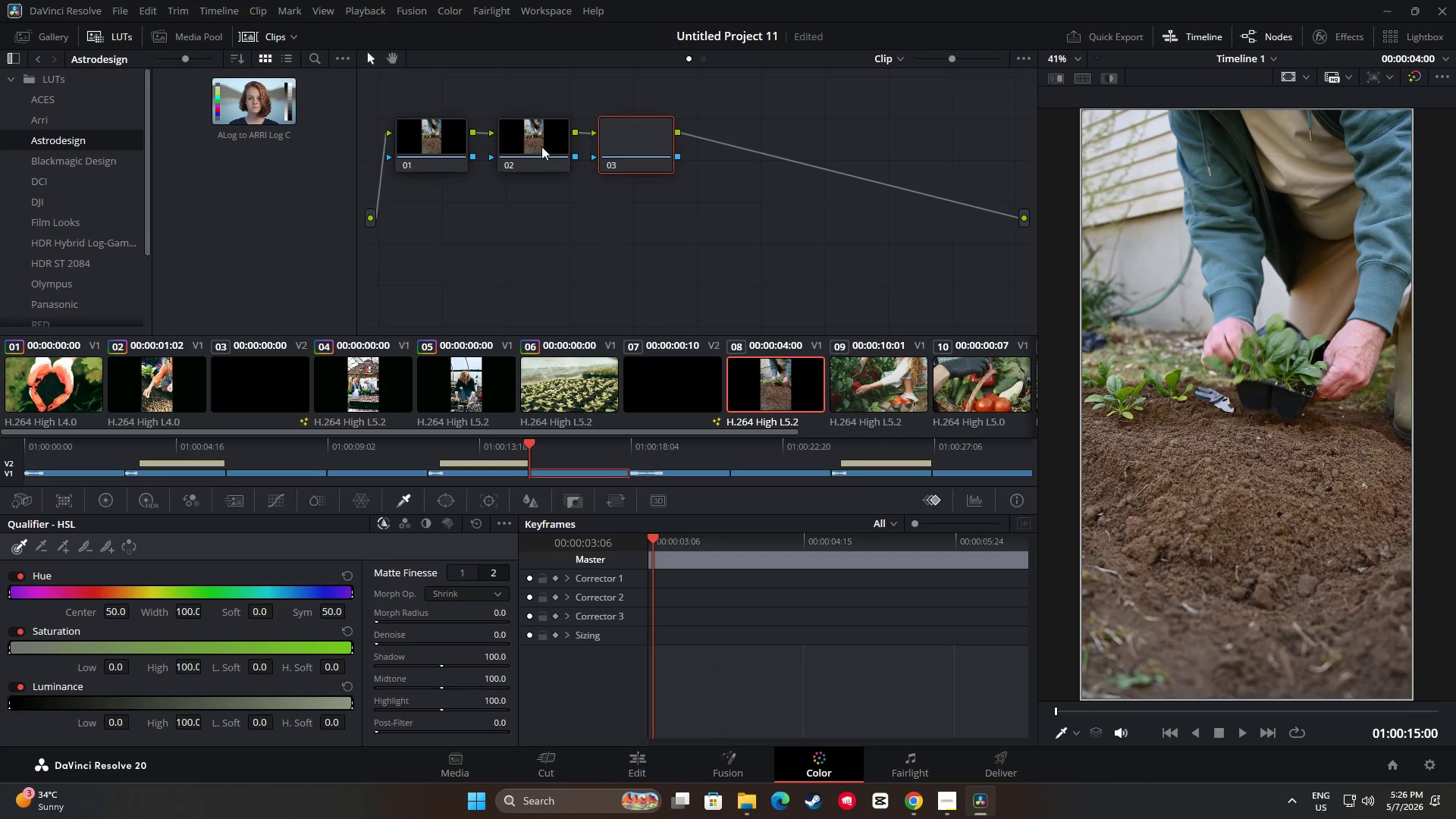 
left_click_drag(start_coordinate=[541, 138], to_coordinate=[529, 158])
 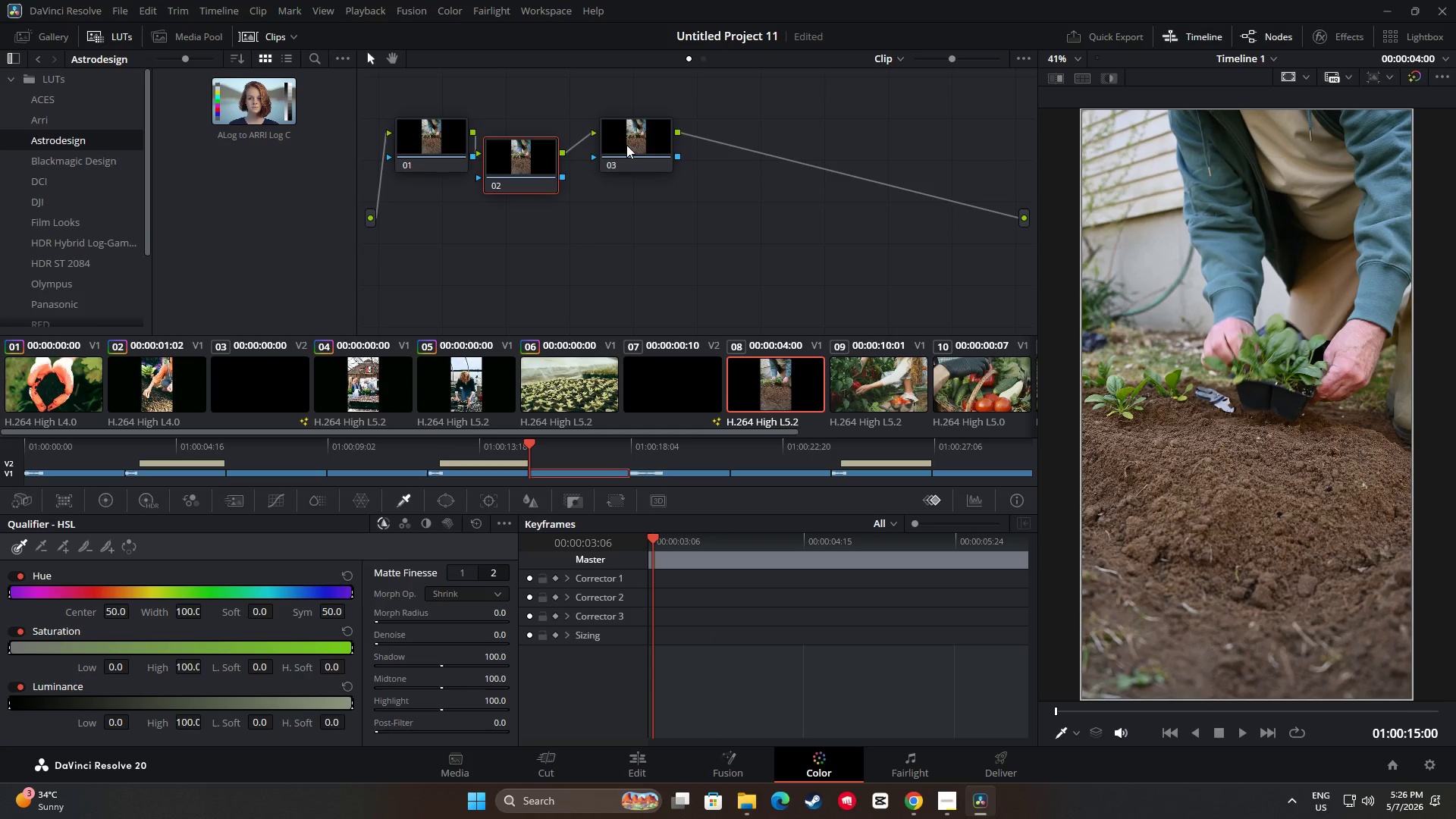 
left_click_drag(start_coordinate=[626, 144], to_coordinate=[601, 185])
 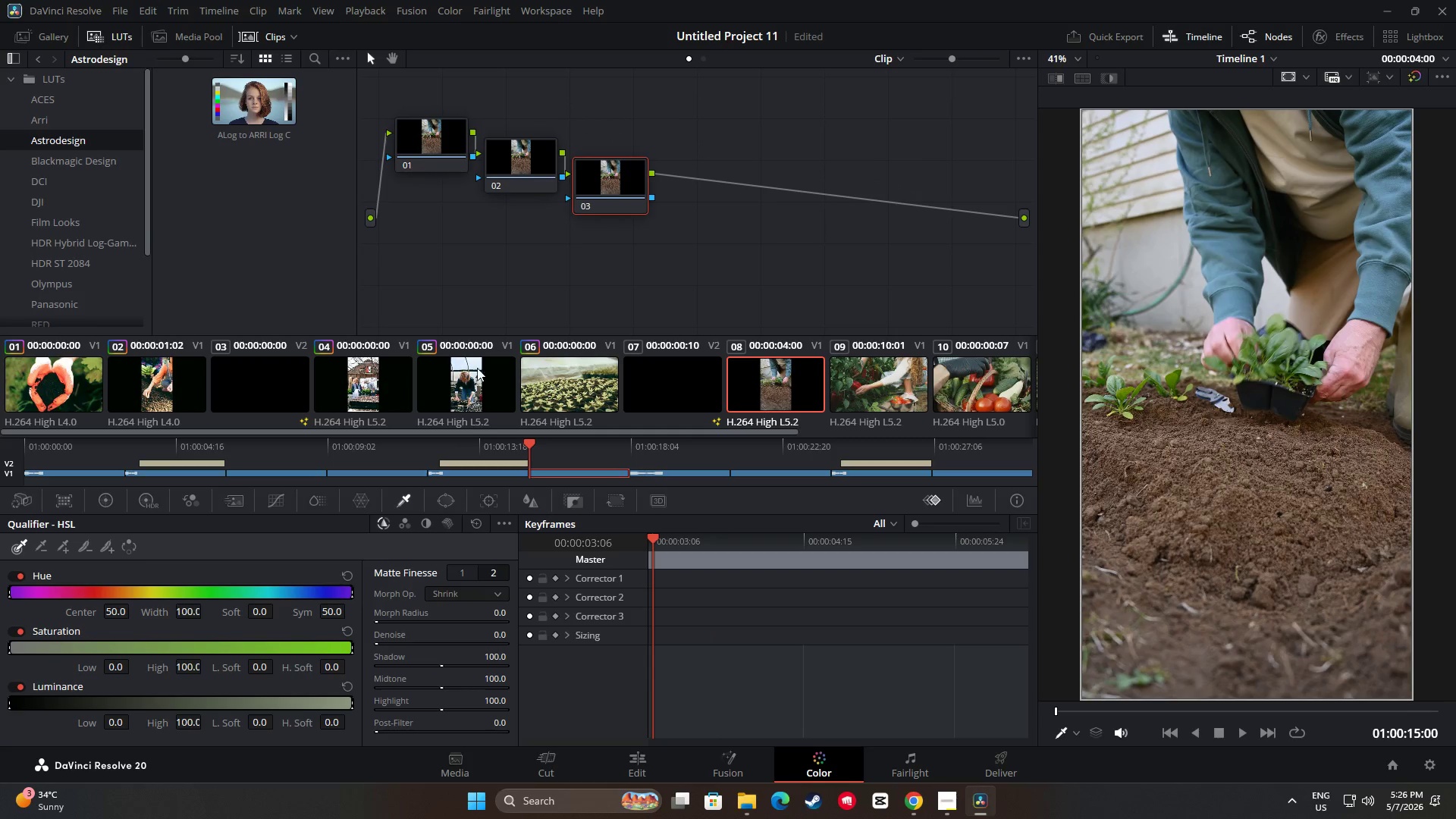 
left_click([560, 375])
 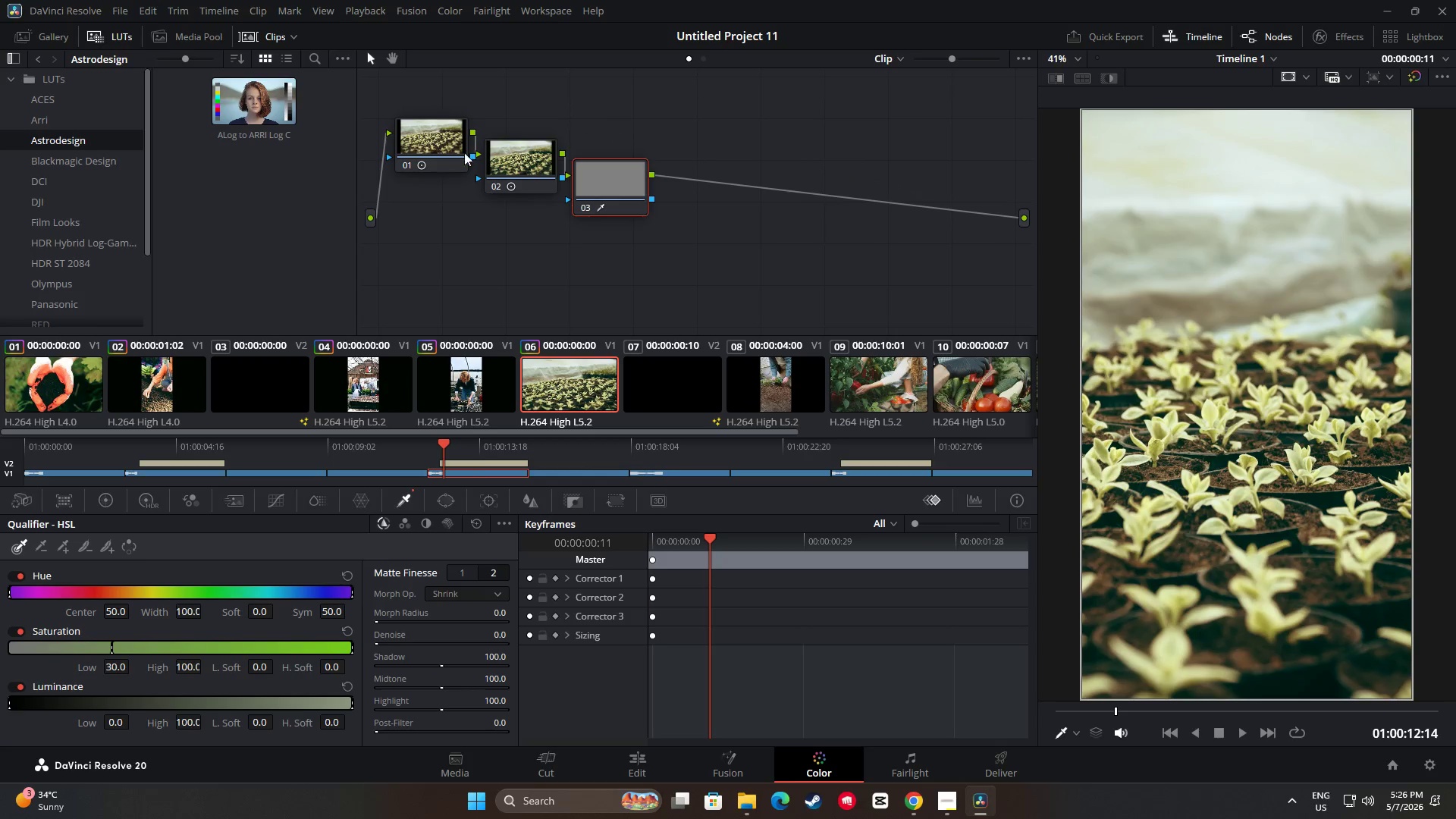 
left_click([448, 135])
 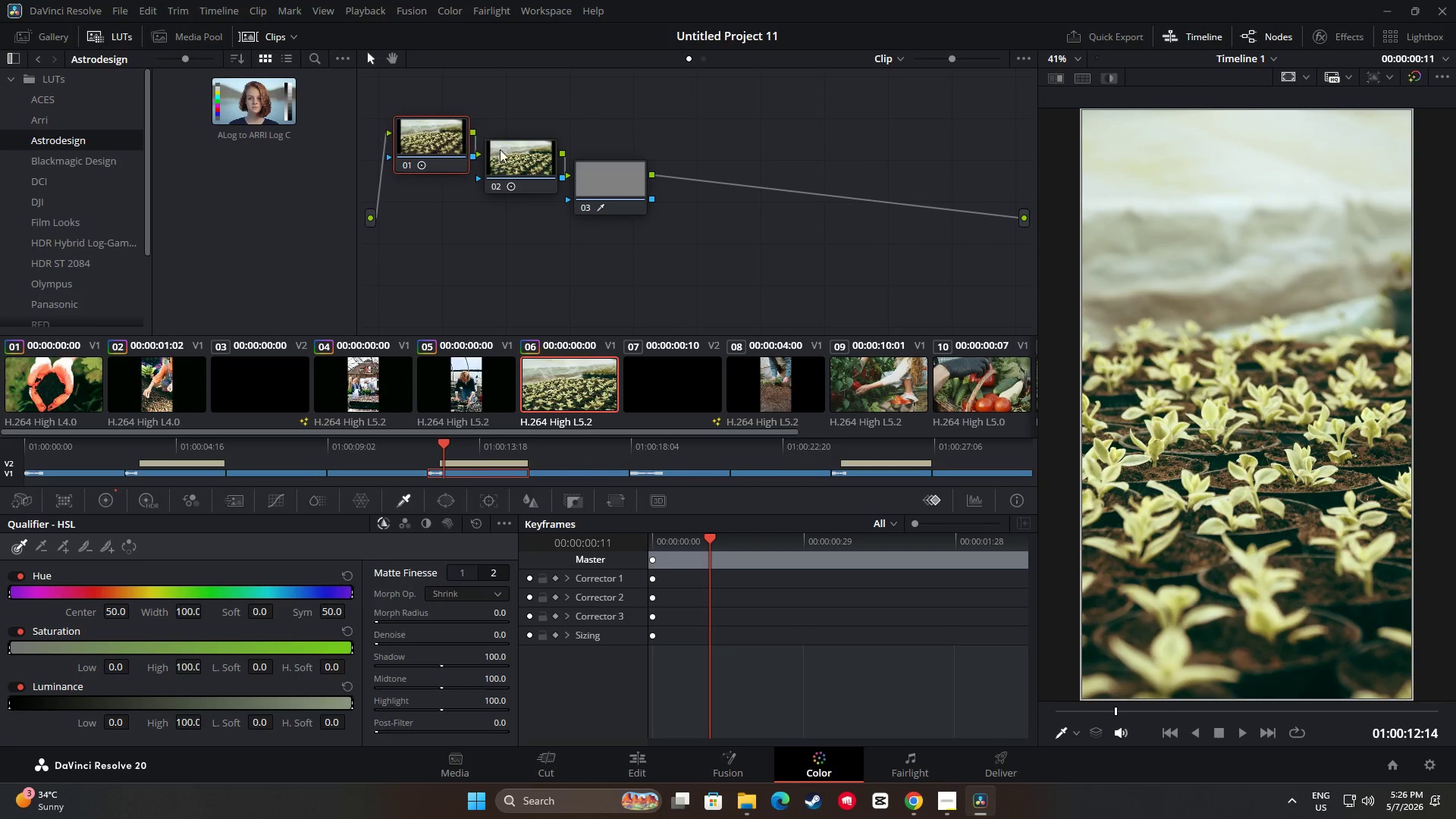 
key(Control+ControlLeft)
 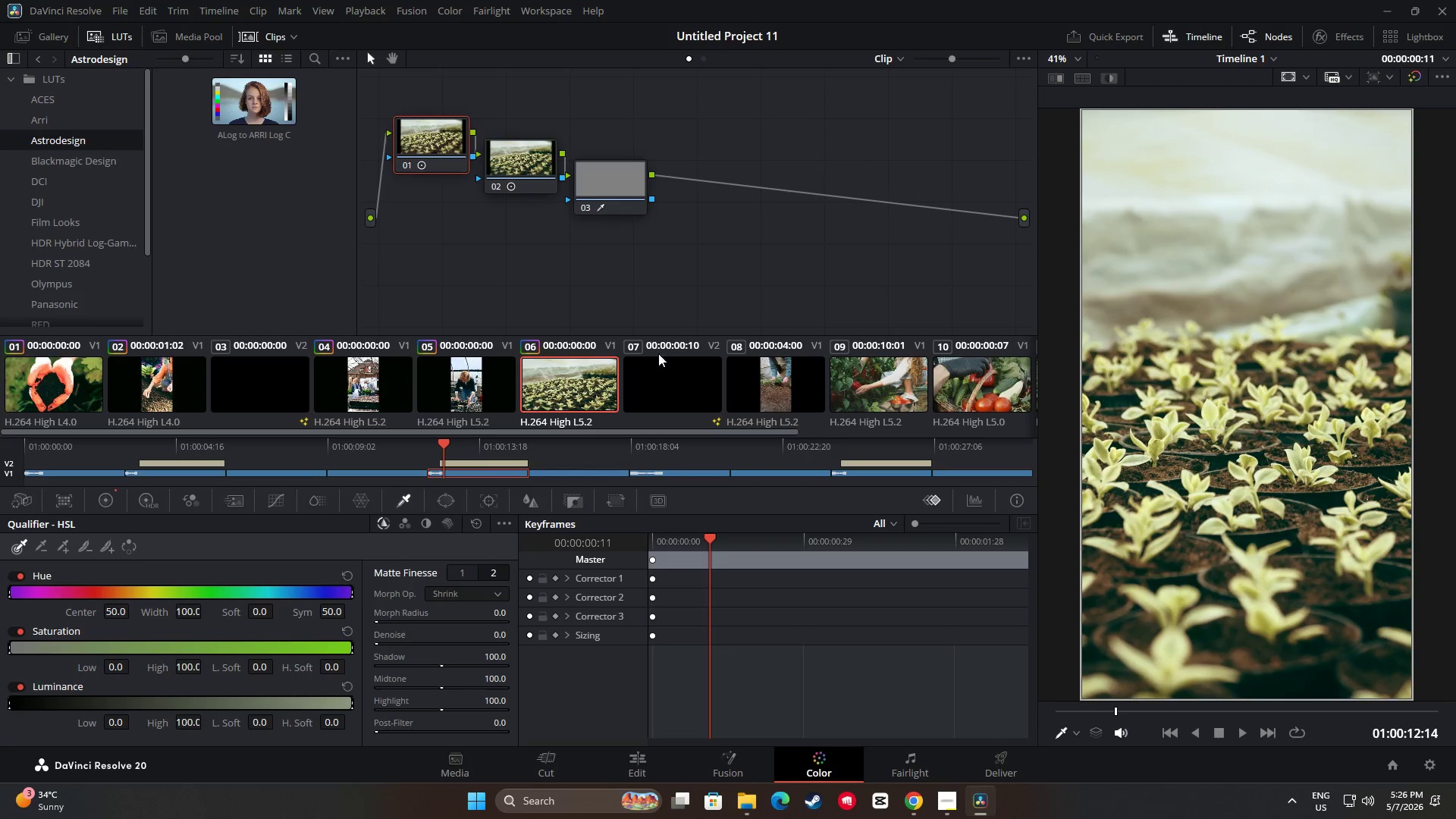 
key(Control+C)
 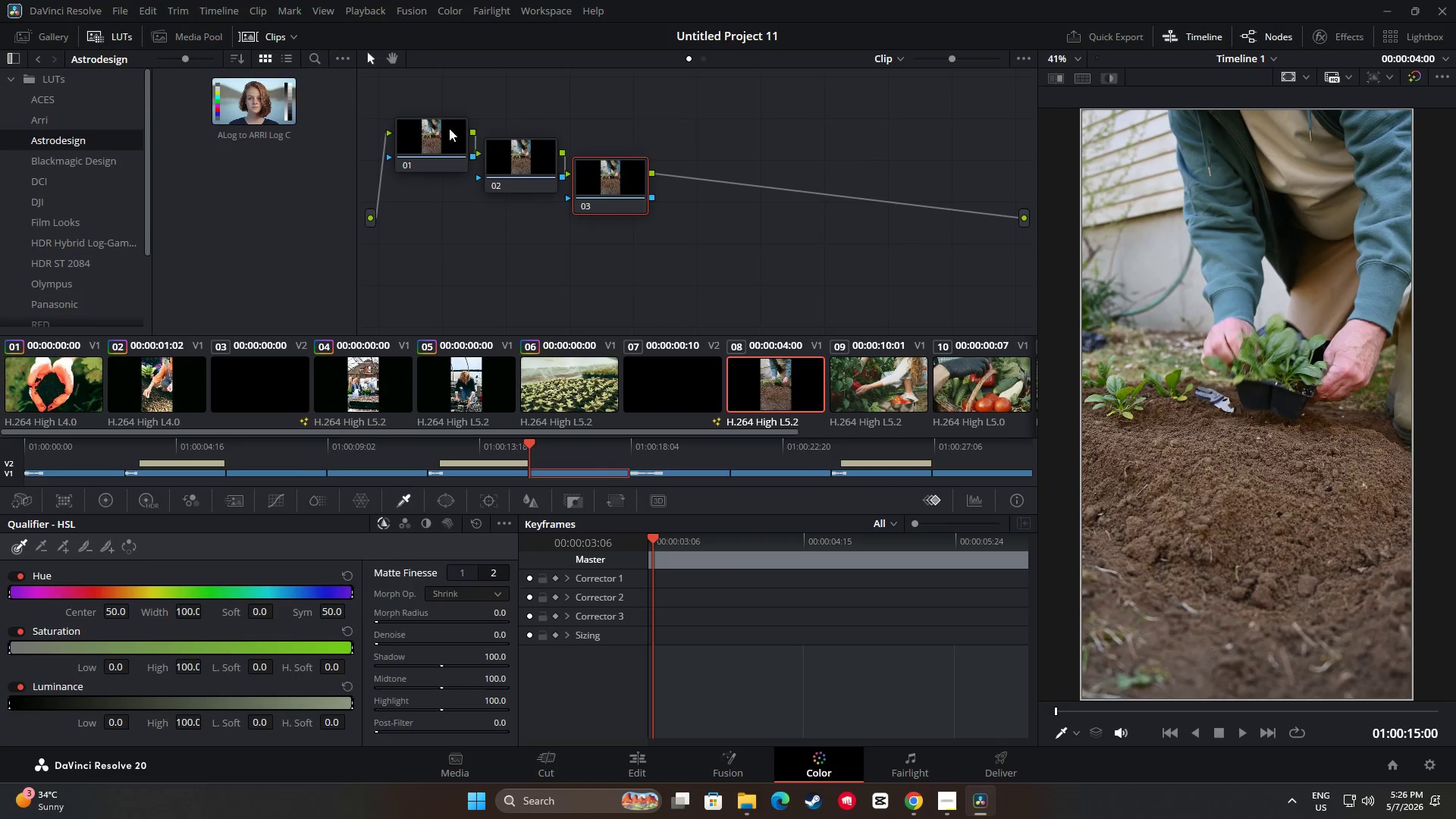 
key(Control+V)
 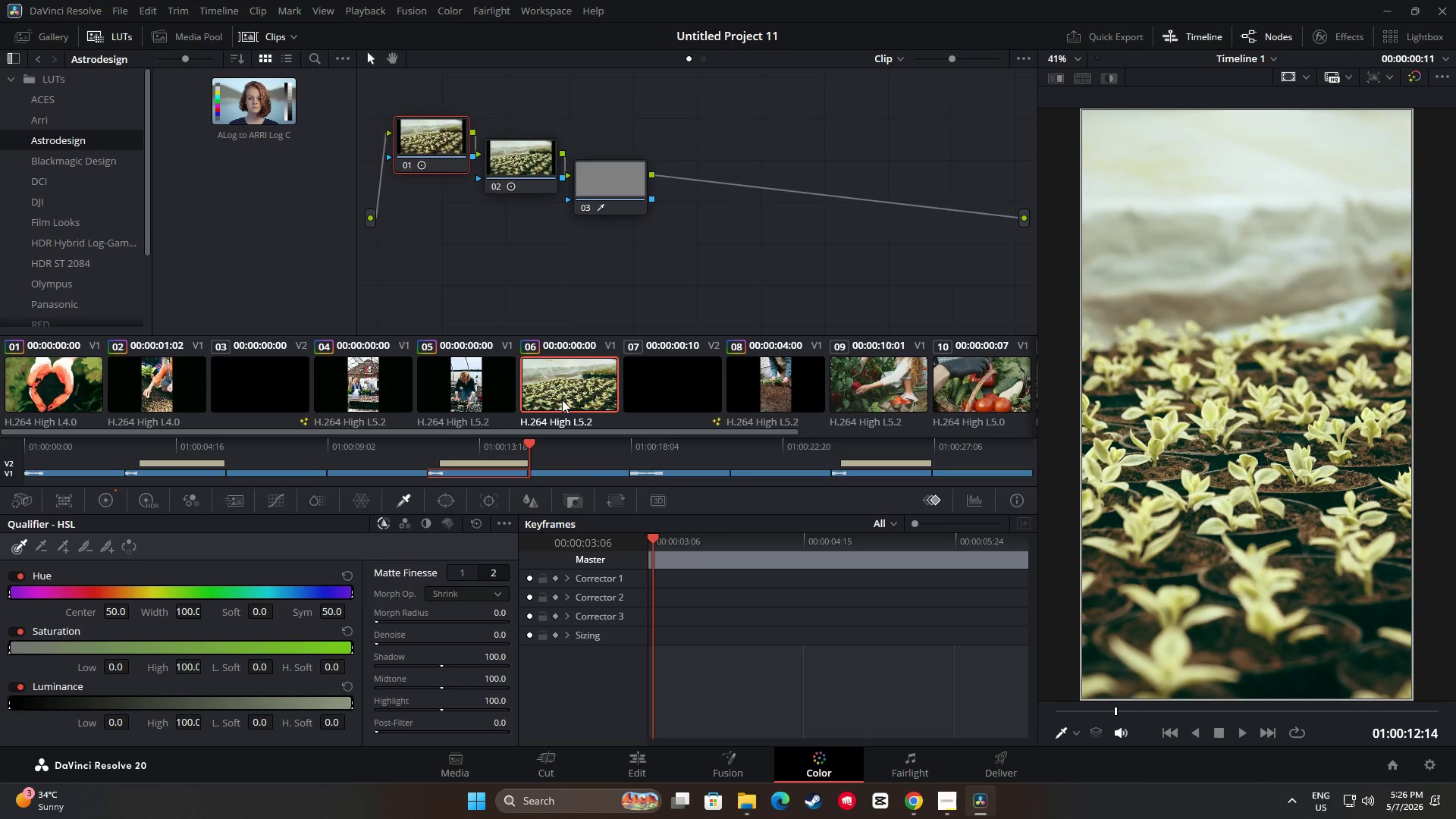 
double_click([541, 158])
 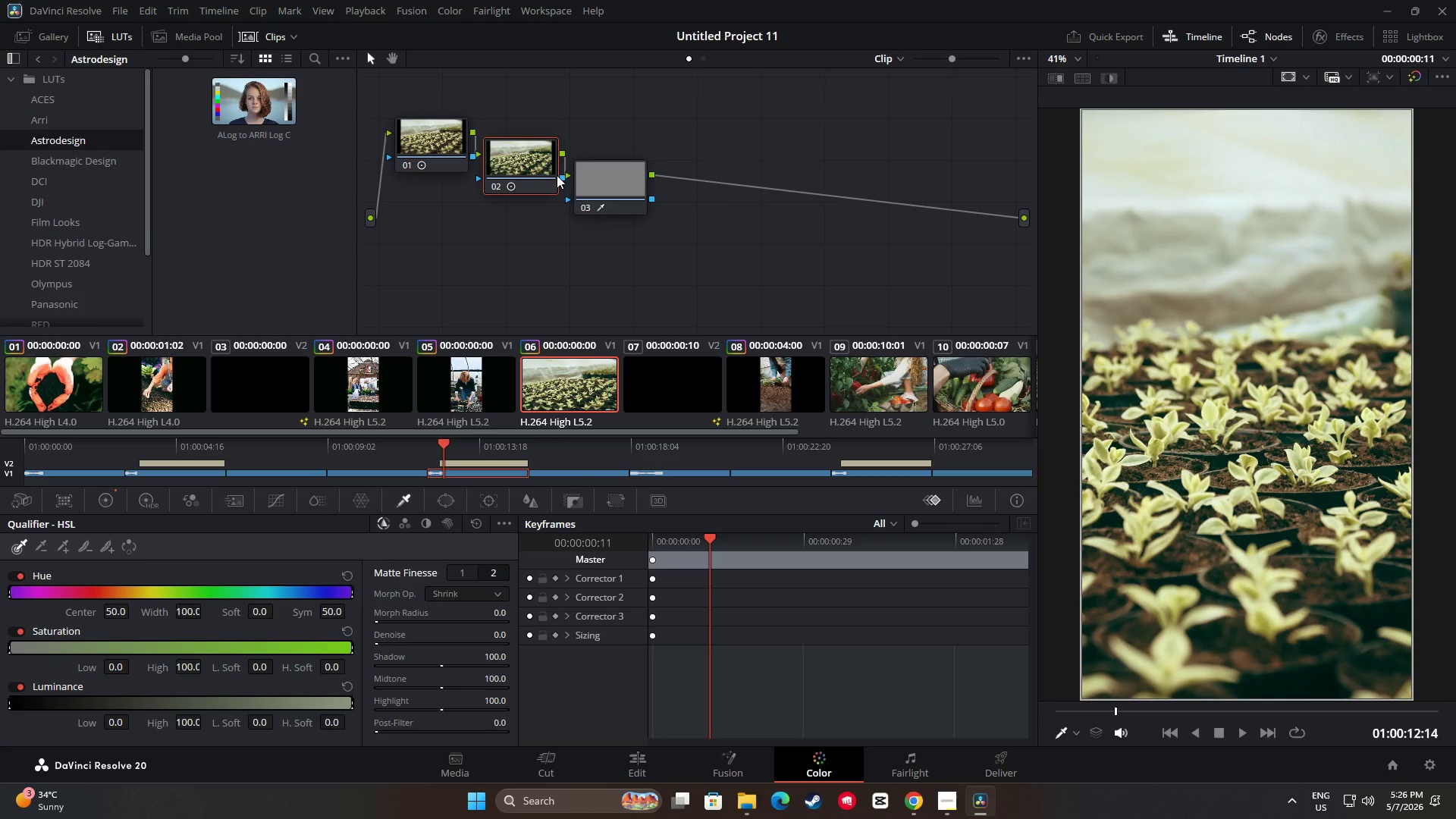 
key(Control+ControlLeft)
 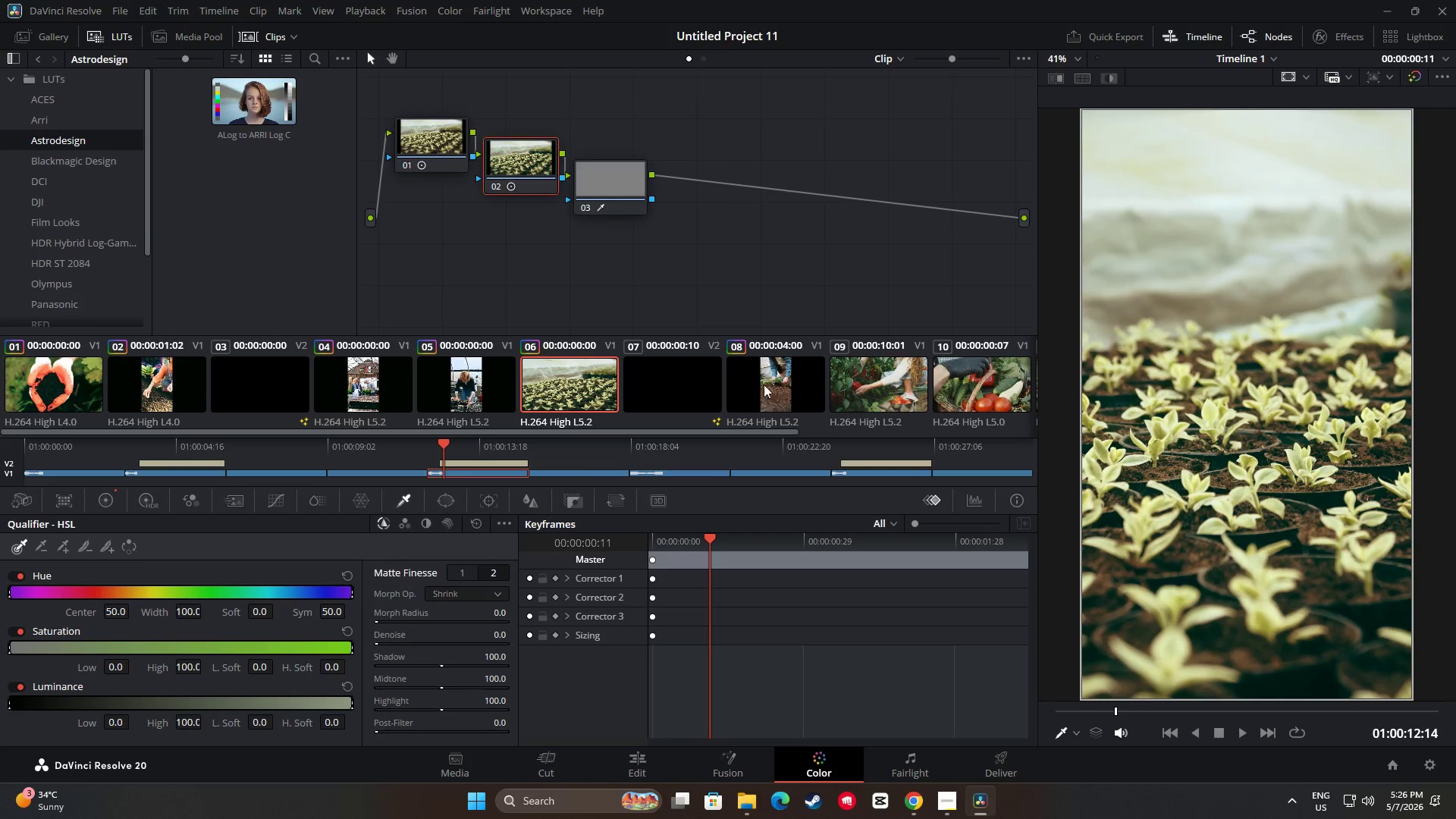 
key(Control+C)
 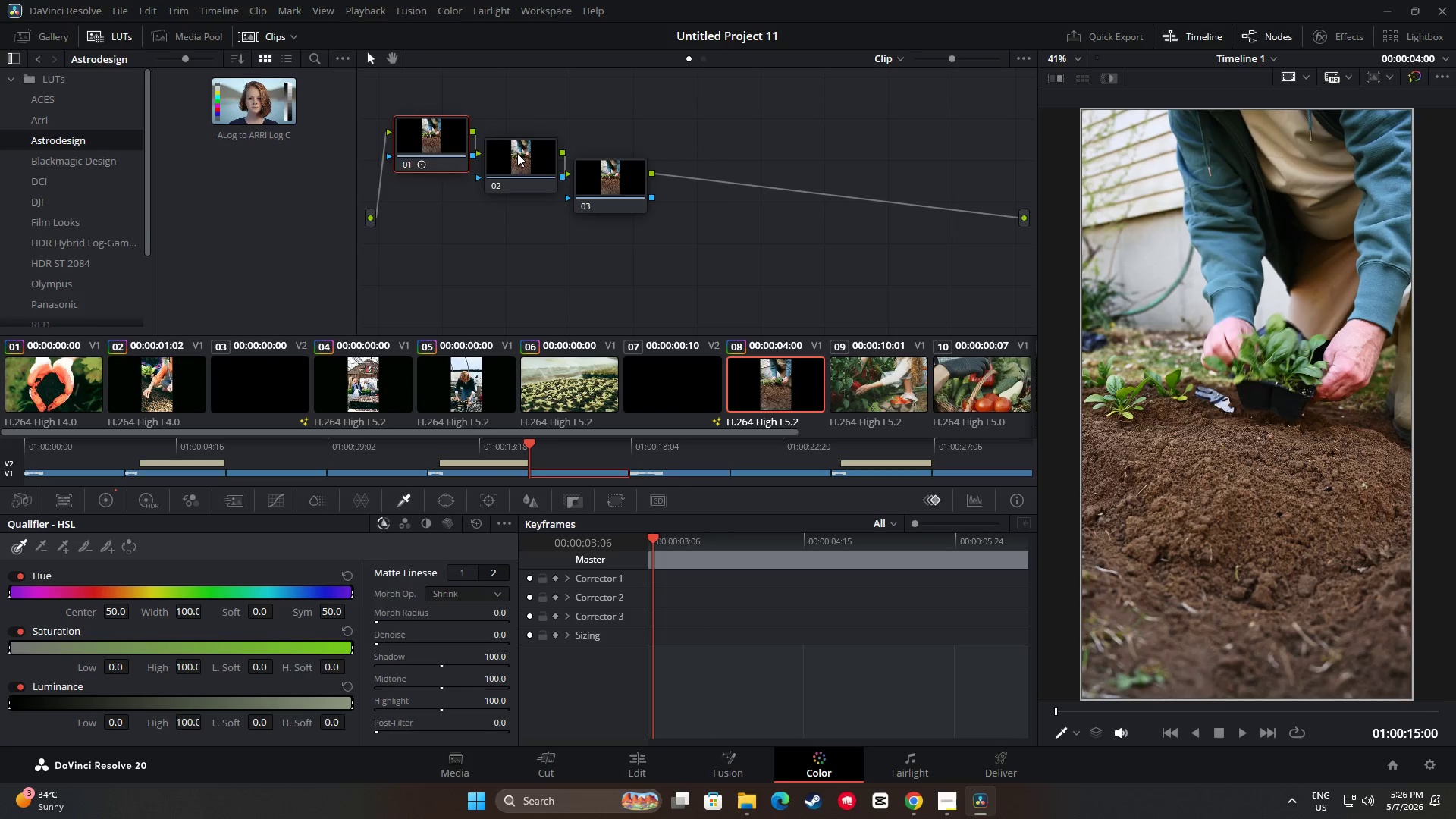 
key(Control+V)
 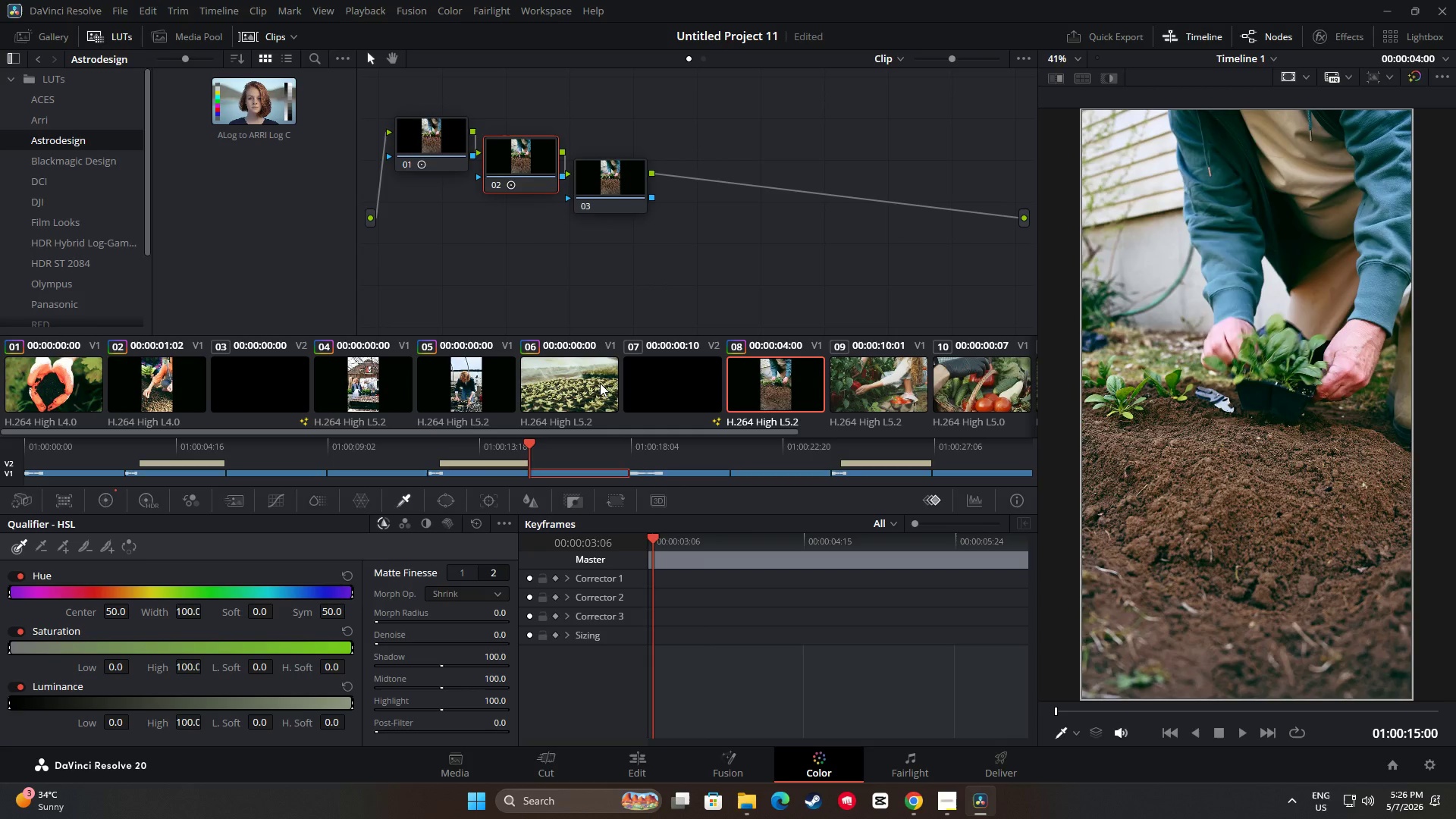 
double_click([607, 194])
 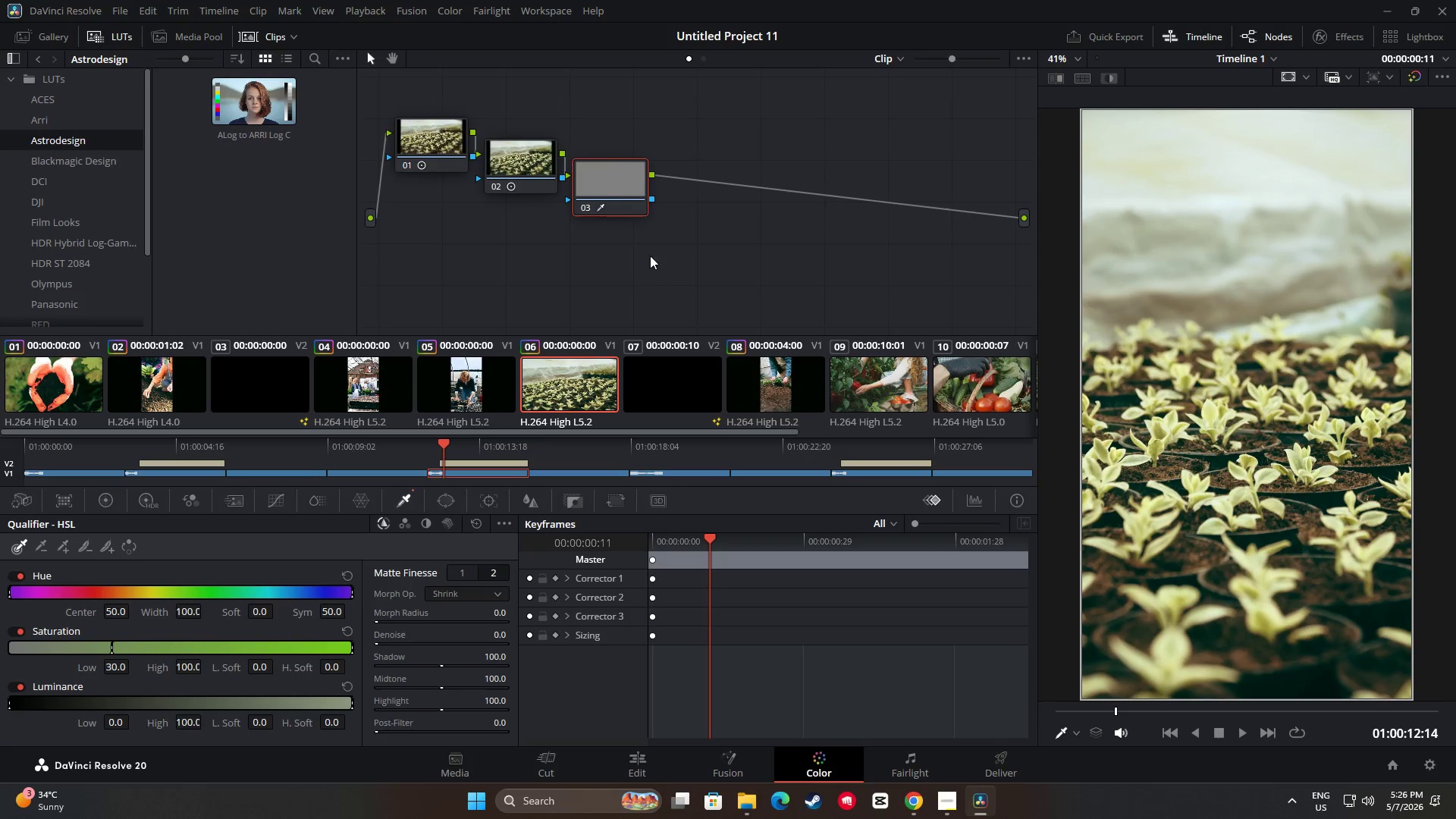 
key(Control+ControlLeft)
 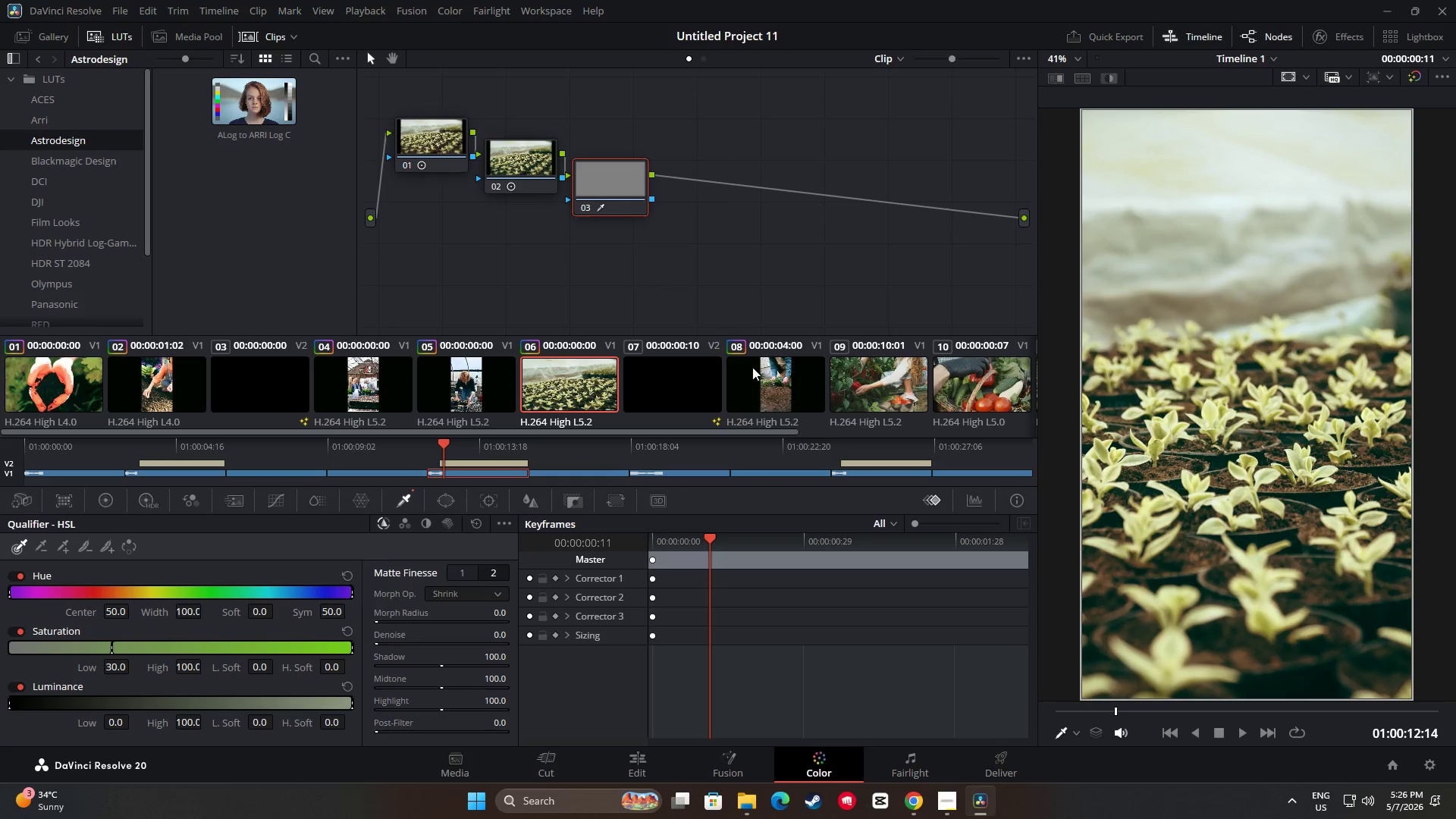 
key(Control+C)
 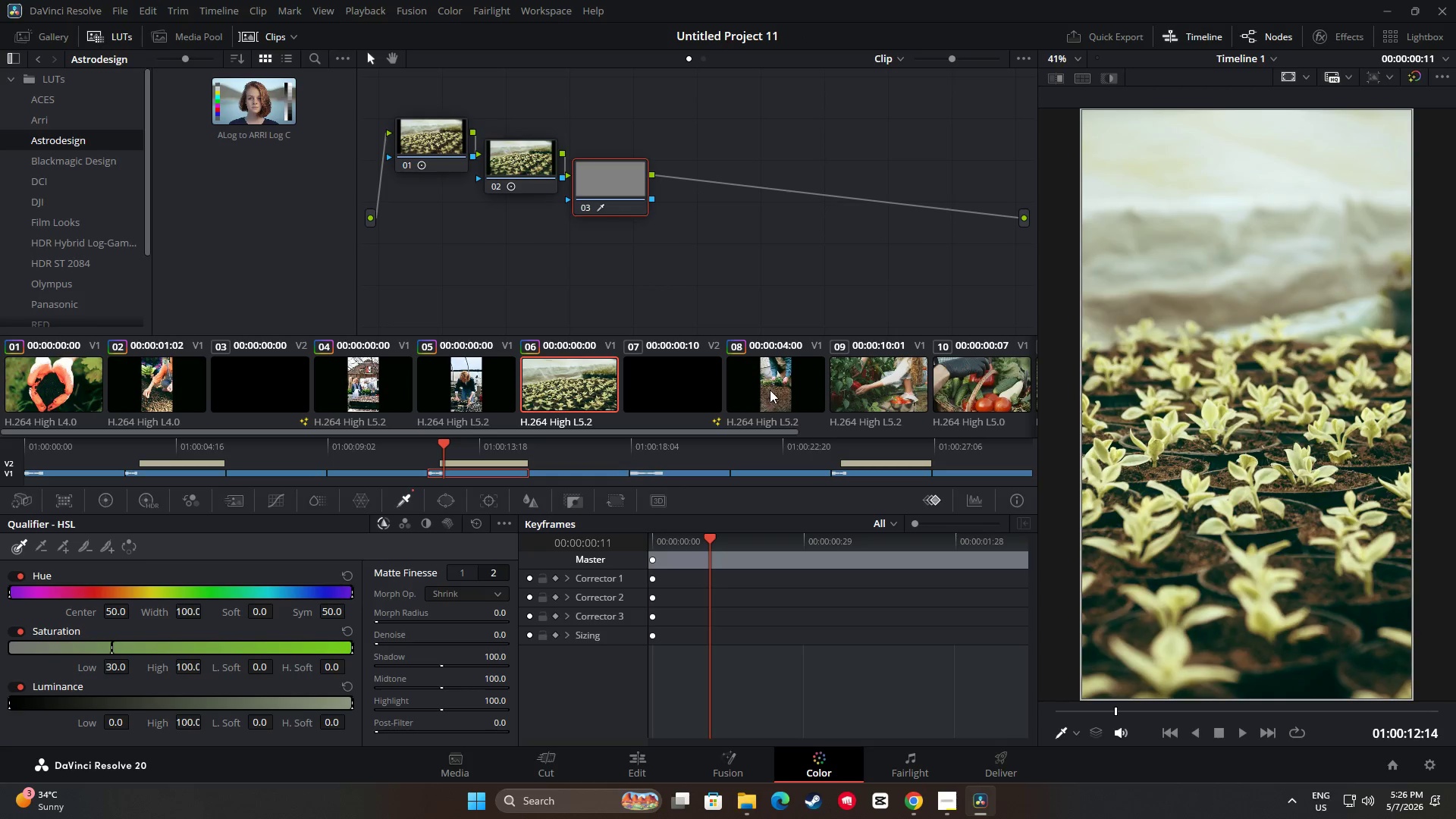 
left_click([770, 390])
 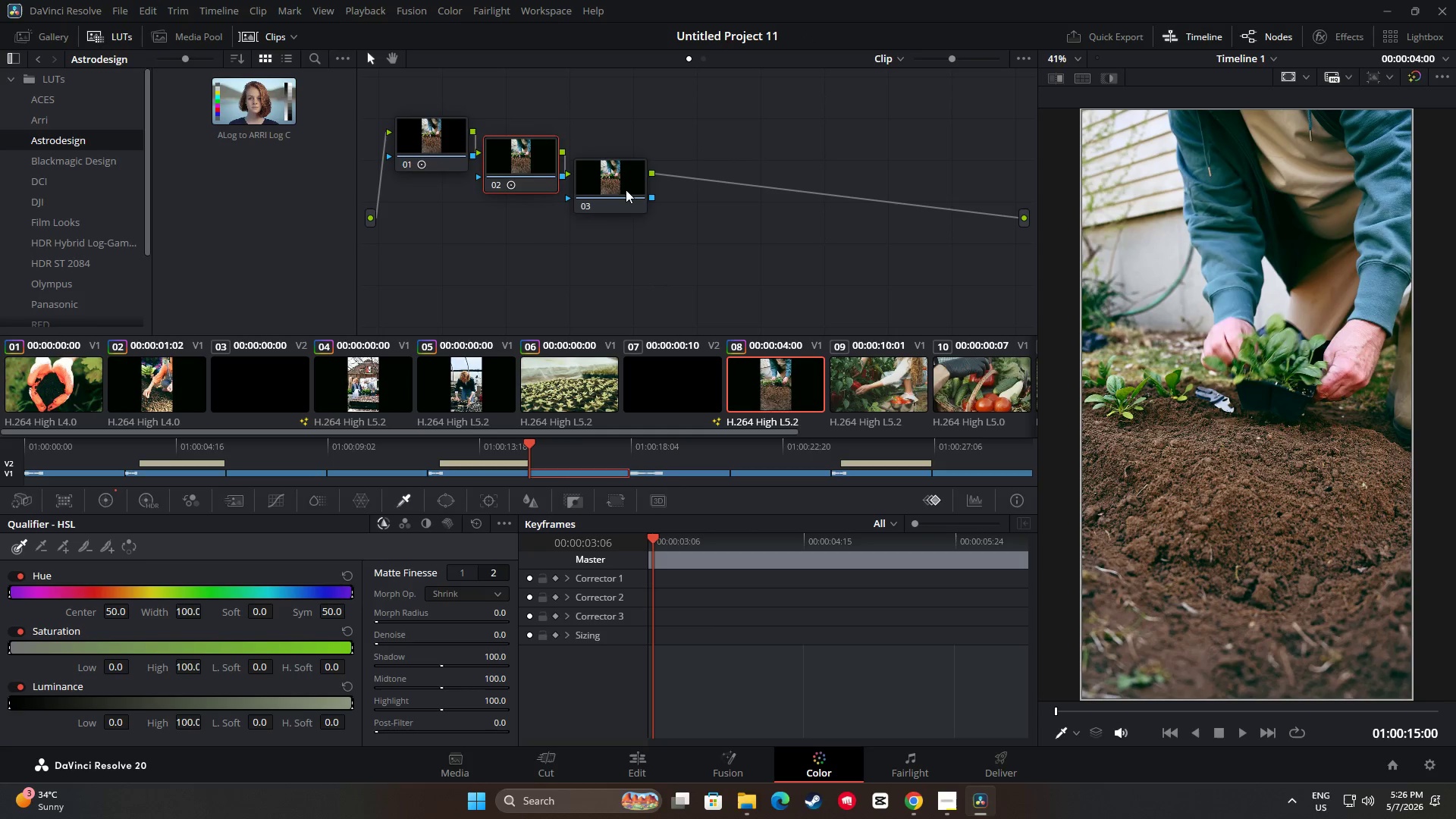 
left_click([625, 187])
 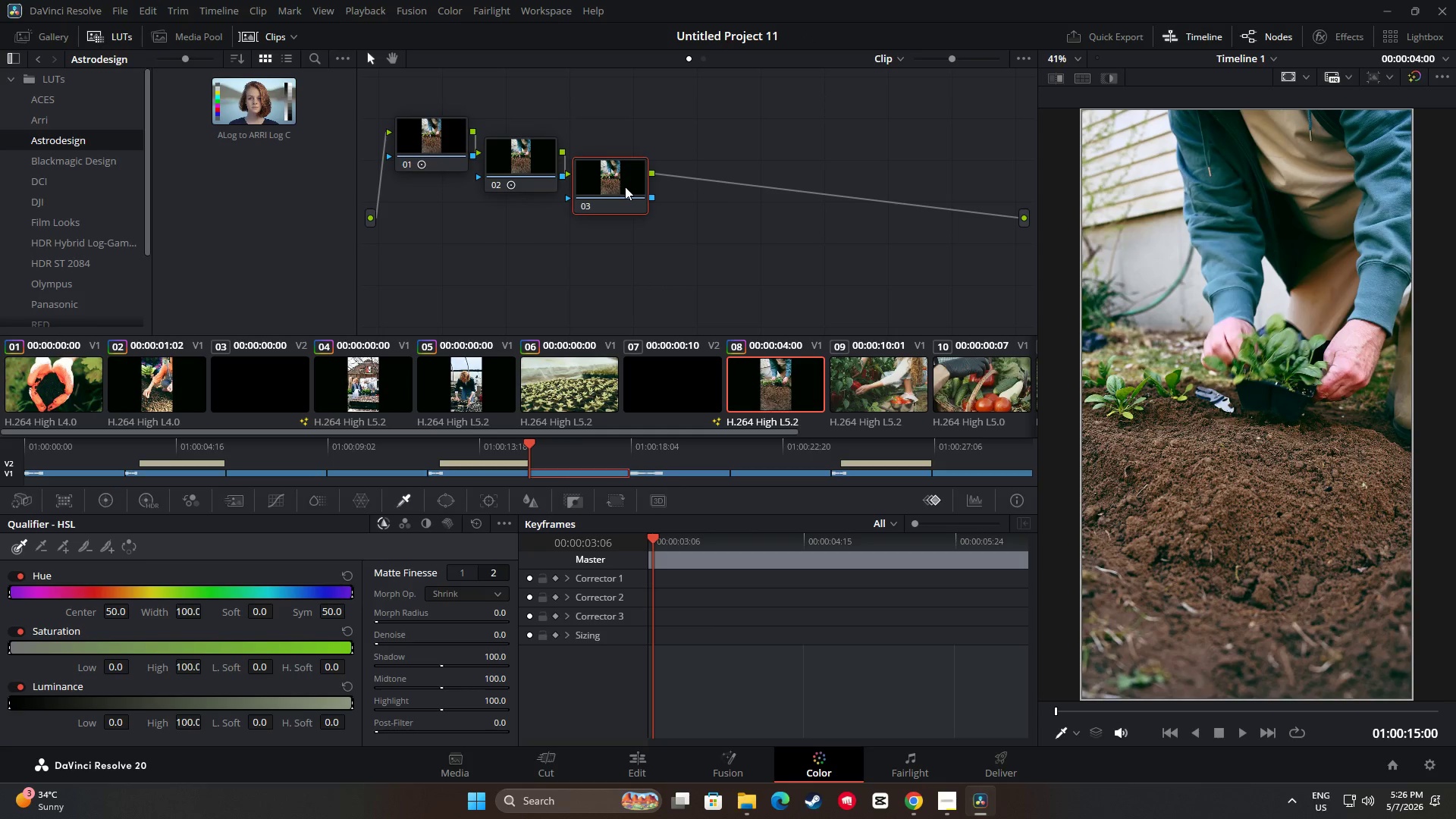 
key(Control+V)
 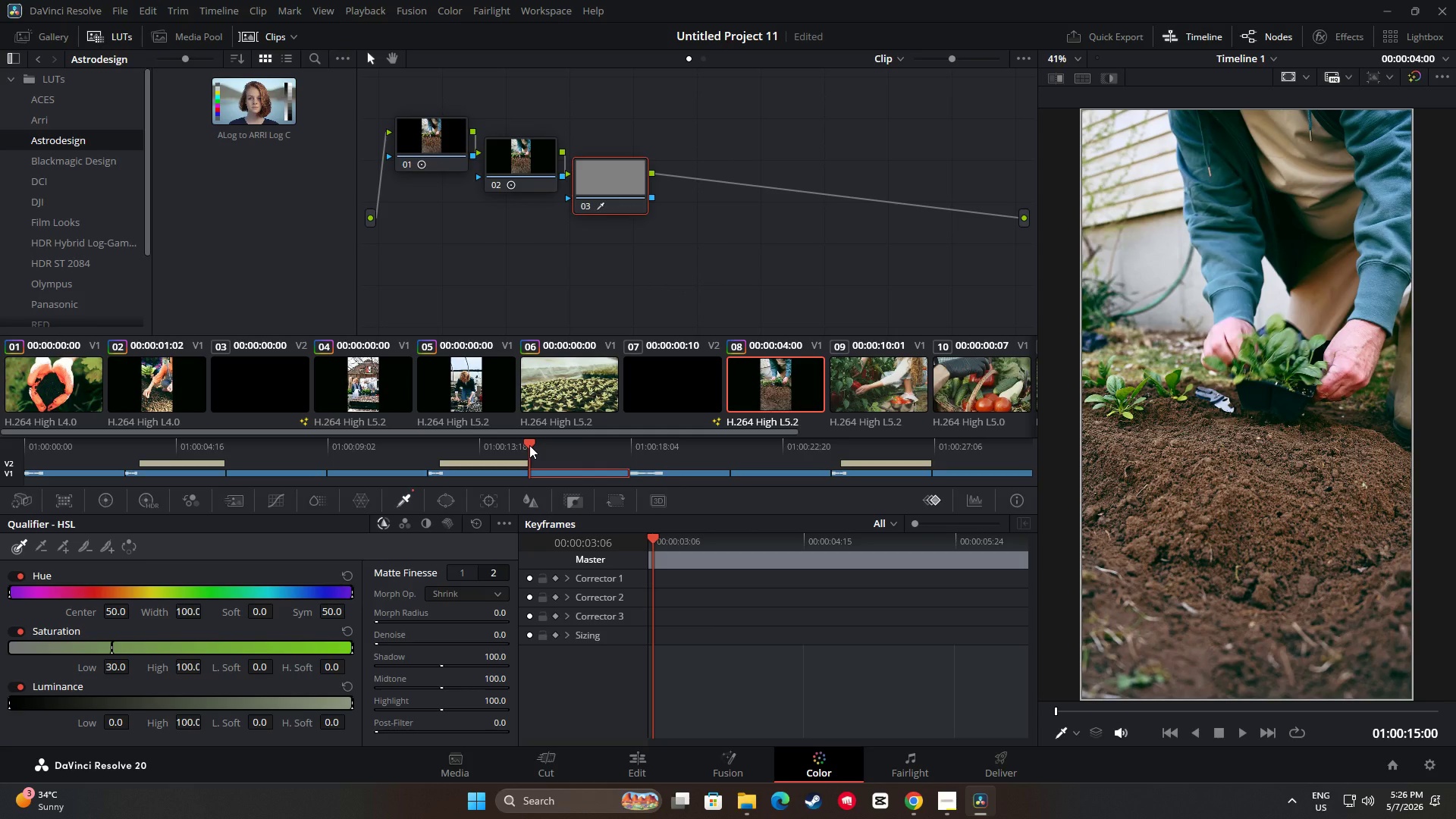 
wait(9.11)
 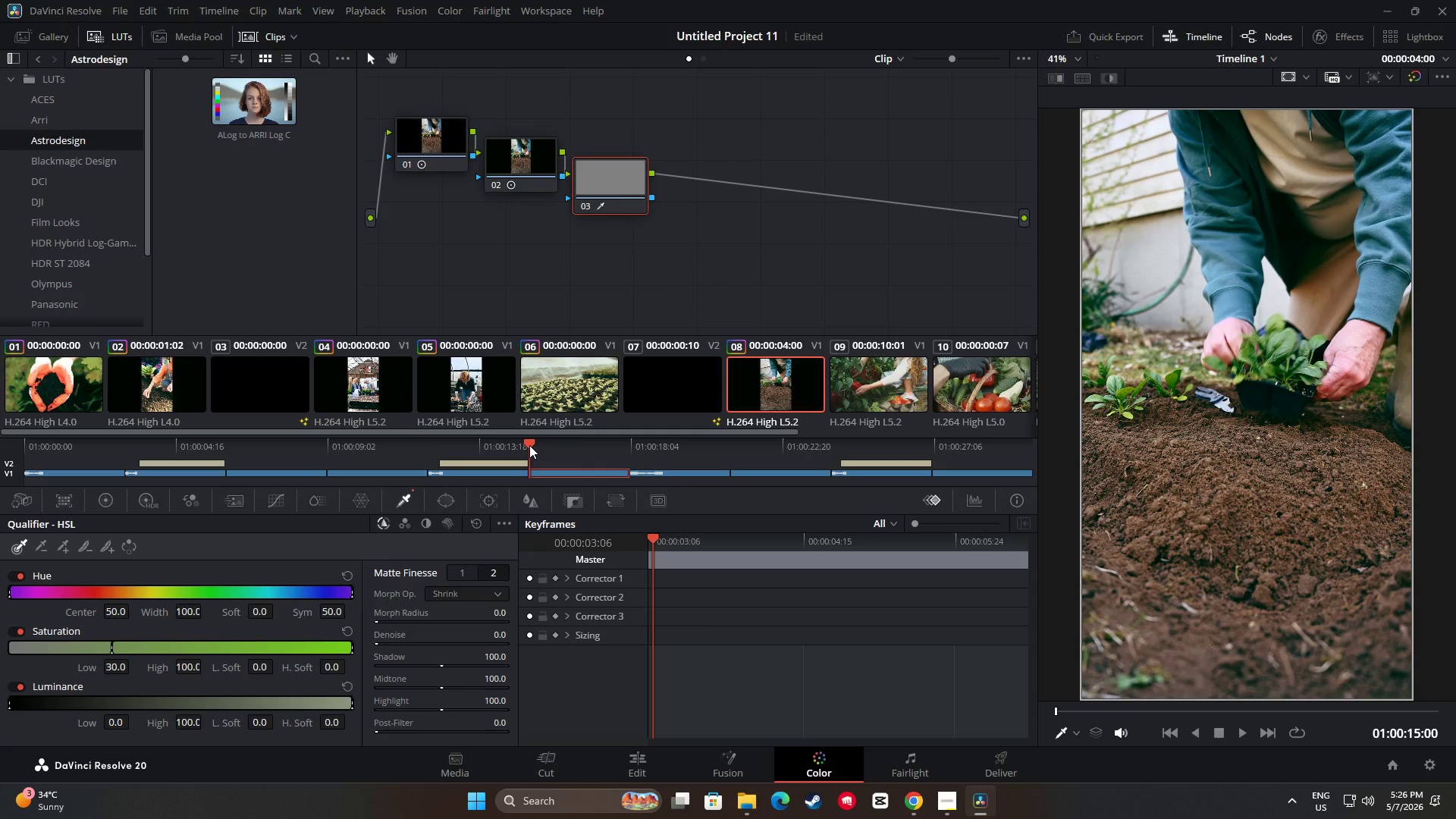 
key(Space)
 